 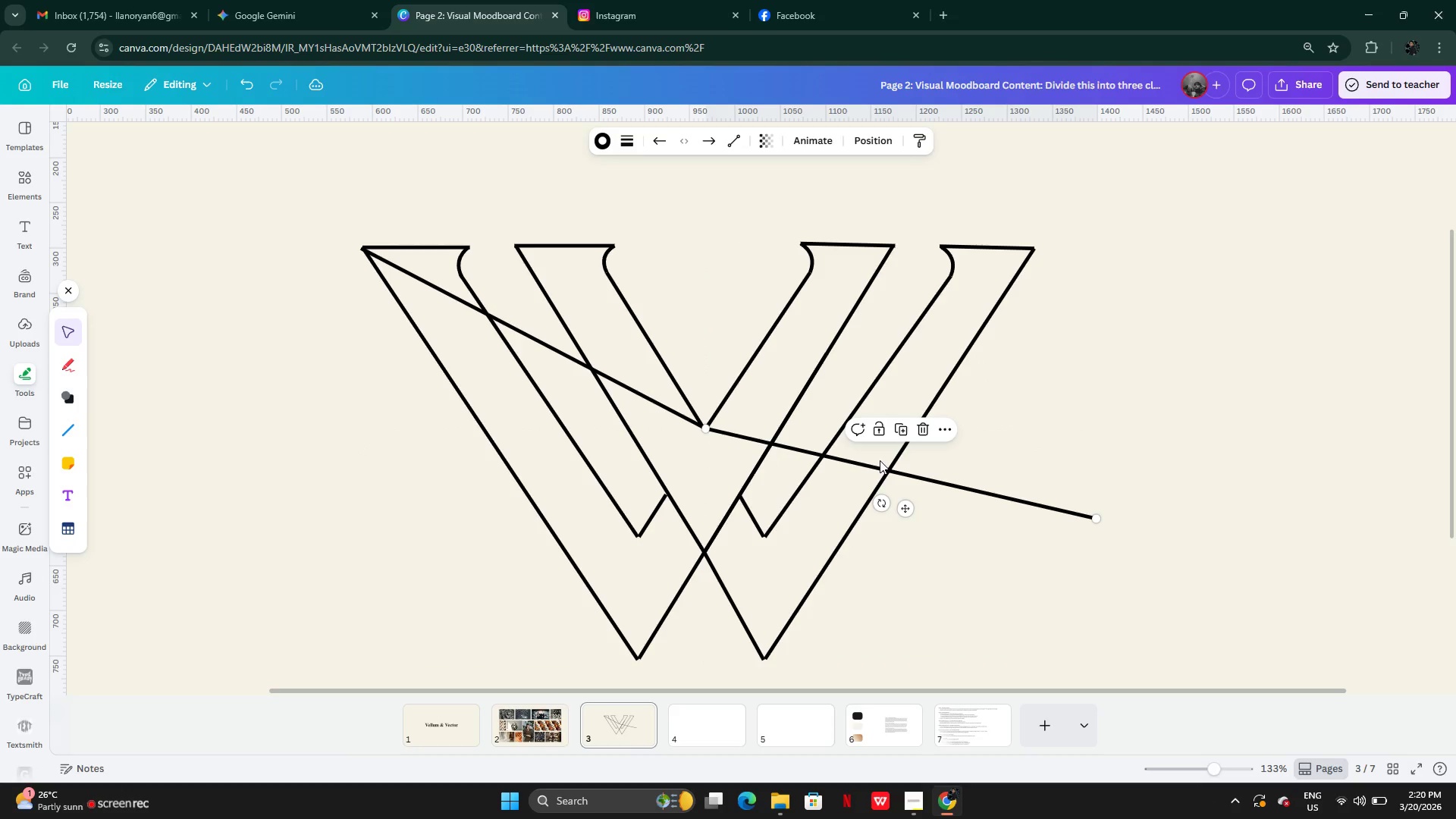 
left_click_drag(start_coordinate=[1095, 520], to_coordinate=[1029, 249])
 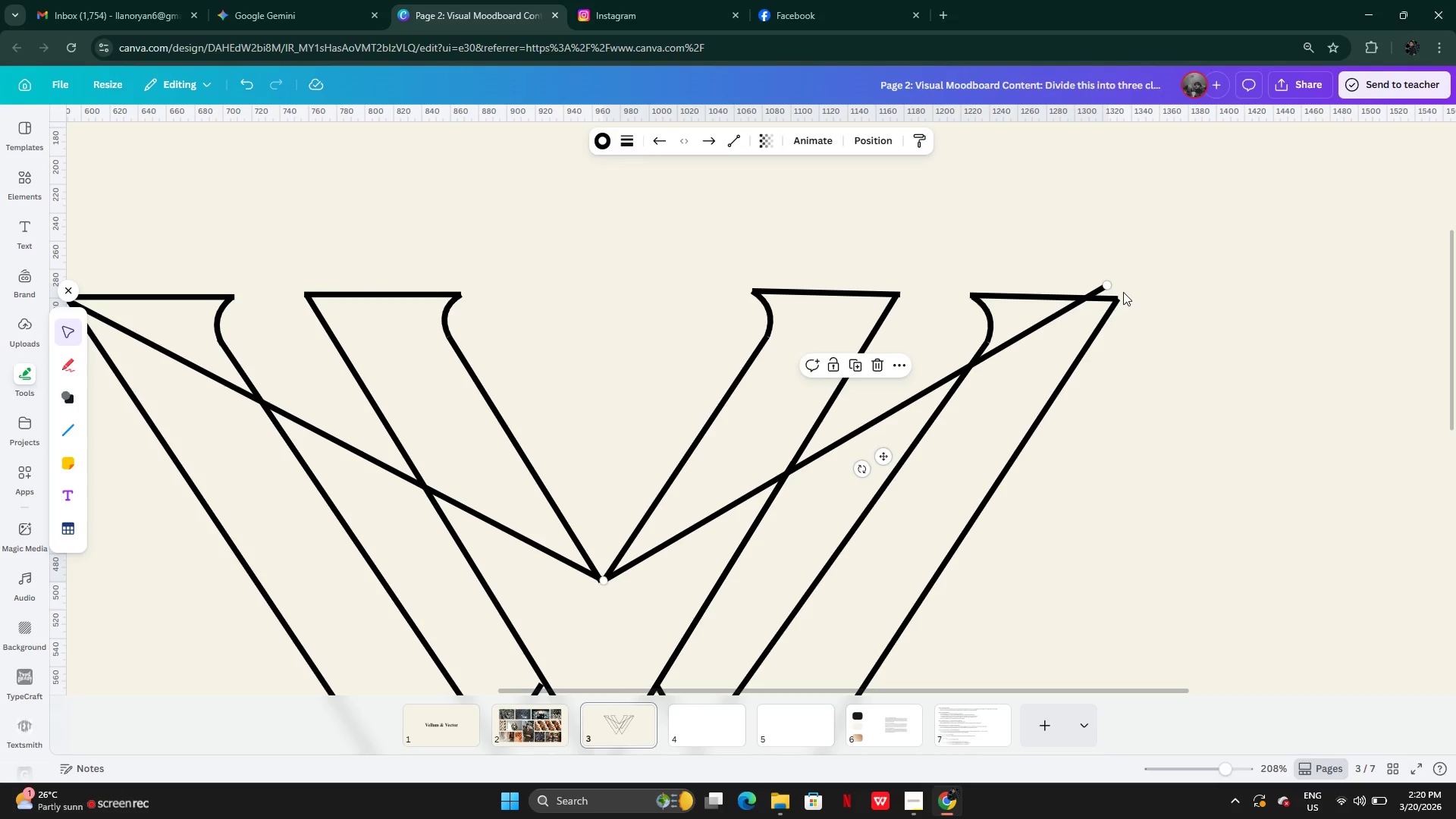 
left_click_drag(start_coordinate=[1103, 285], to_coordinate=[1111, 301])
 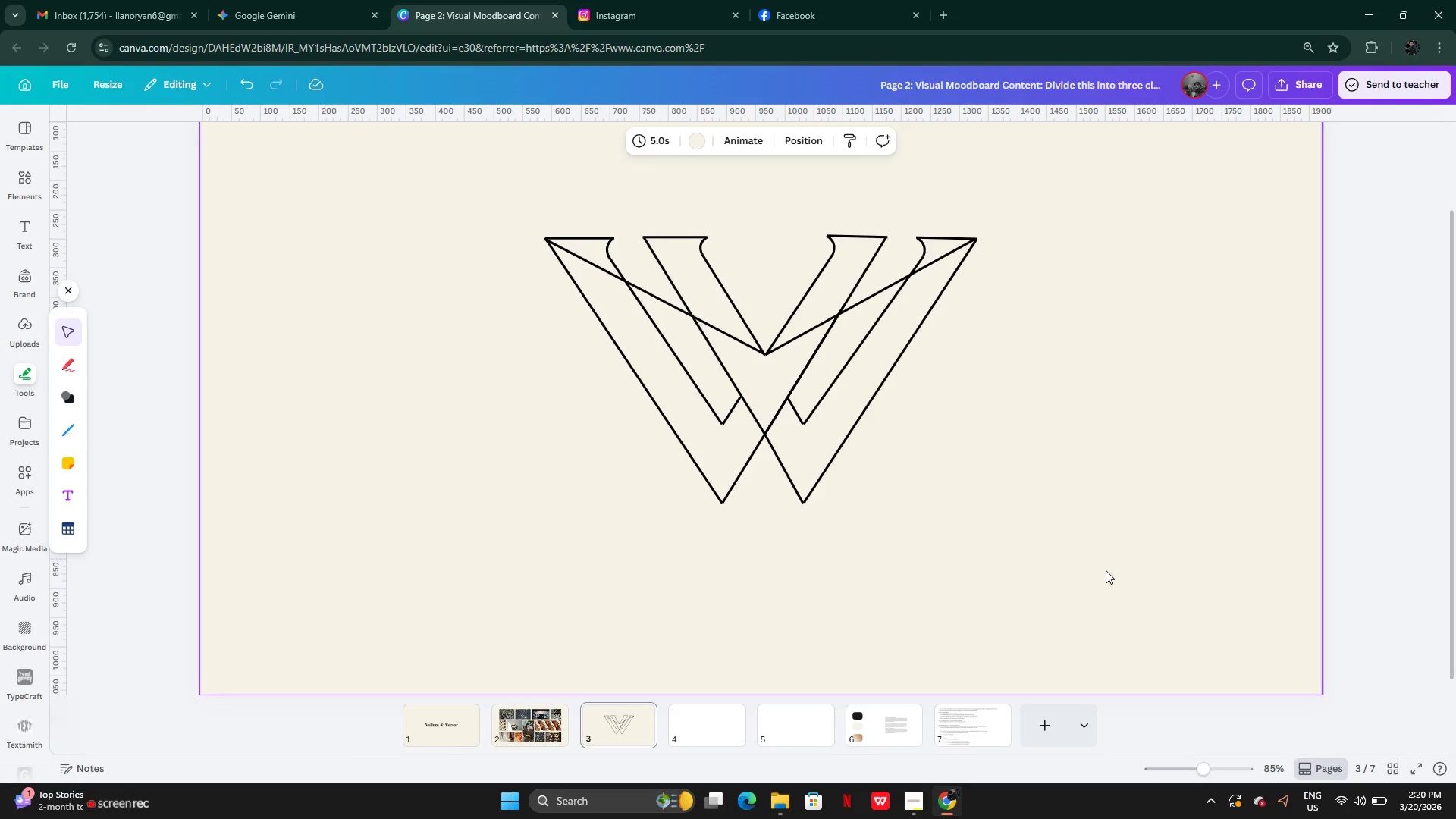 
wait(5.92)
 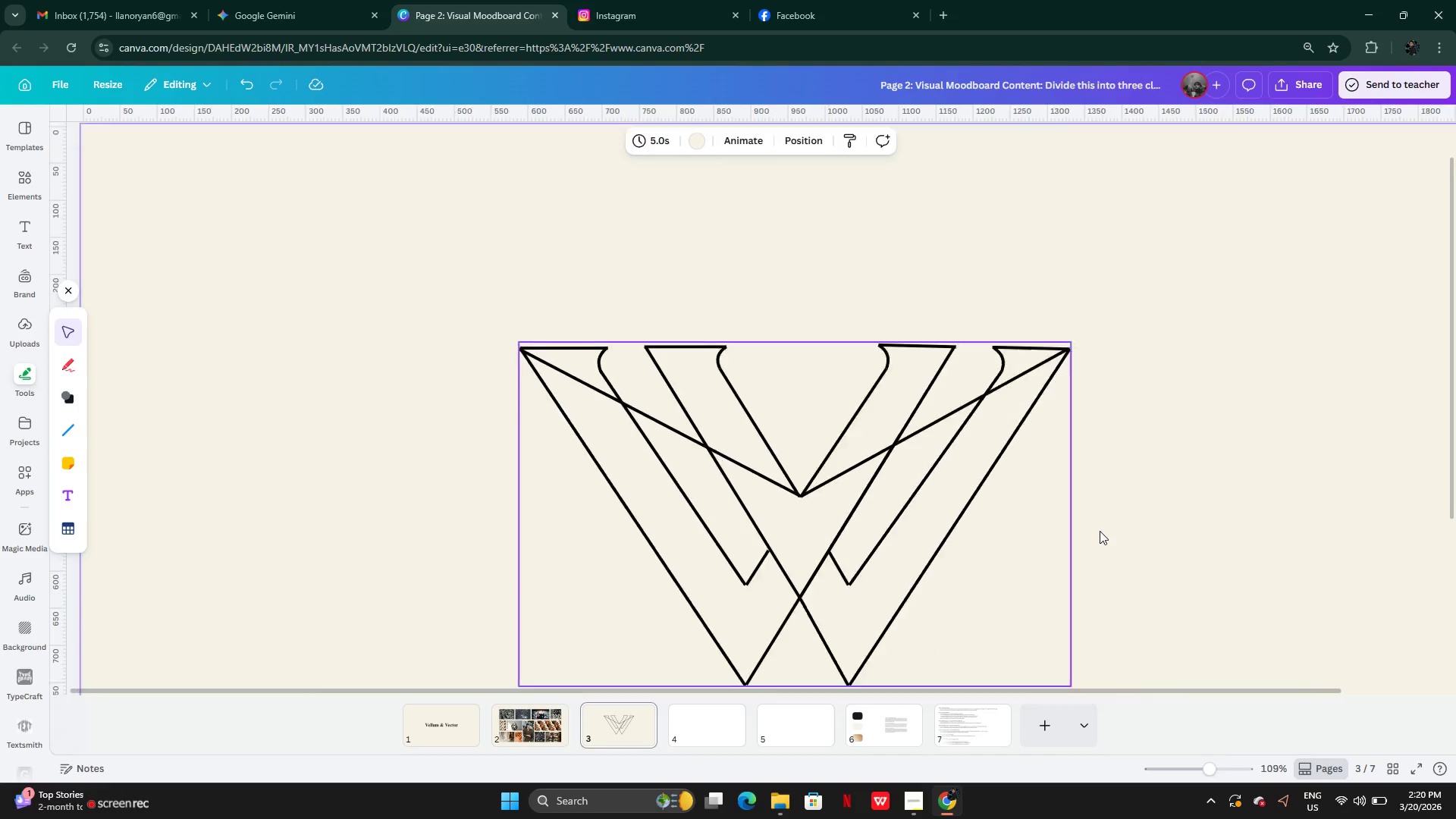 
left_click_drag(start_coordinate=[509, 265], to_coordinate=[940, 626])
 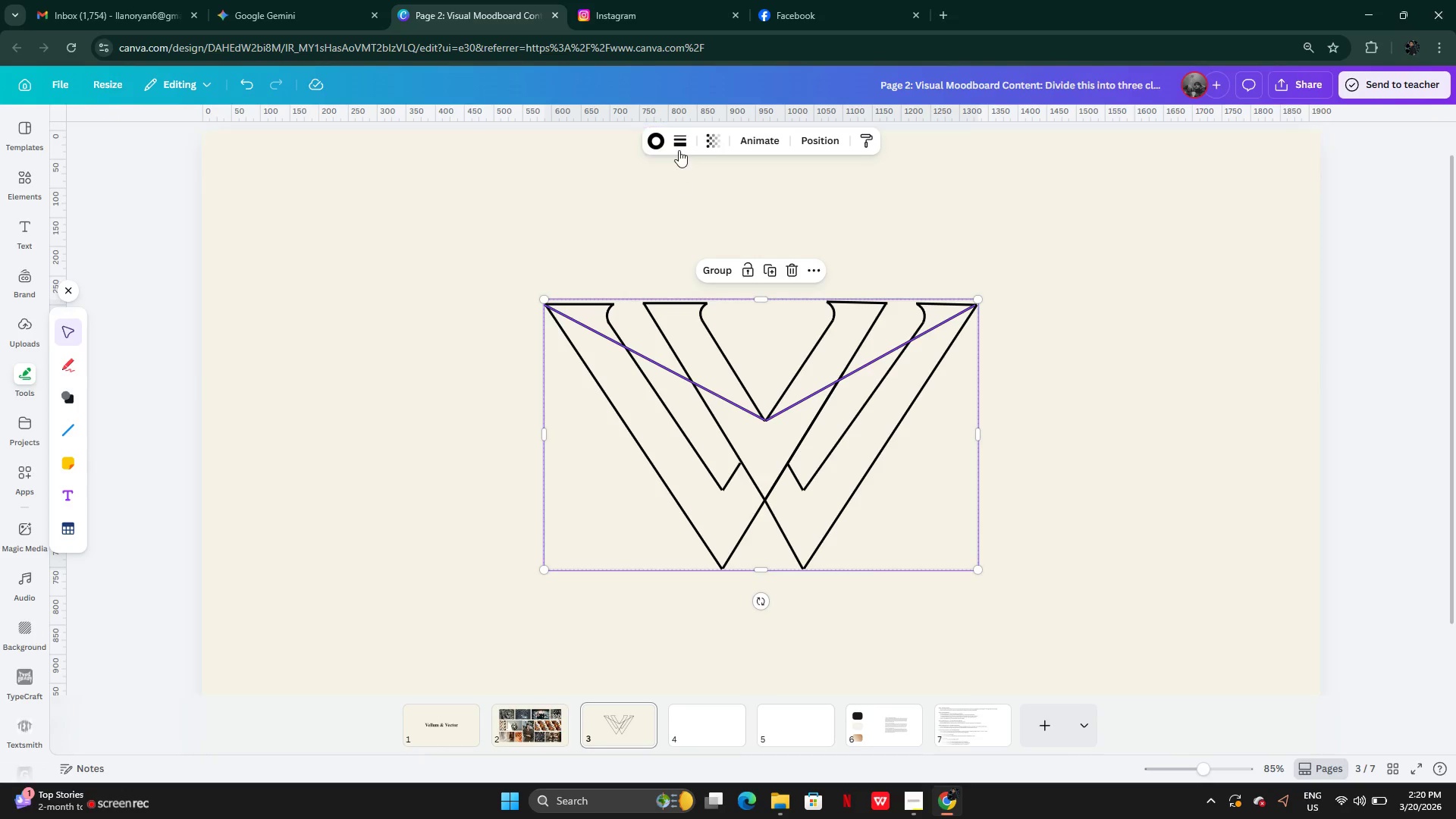 
left_click([676, 143])
 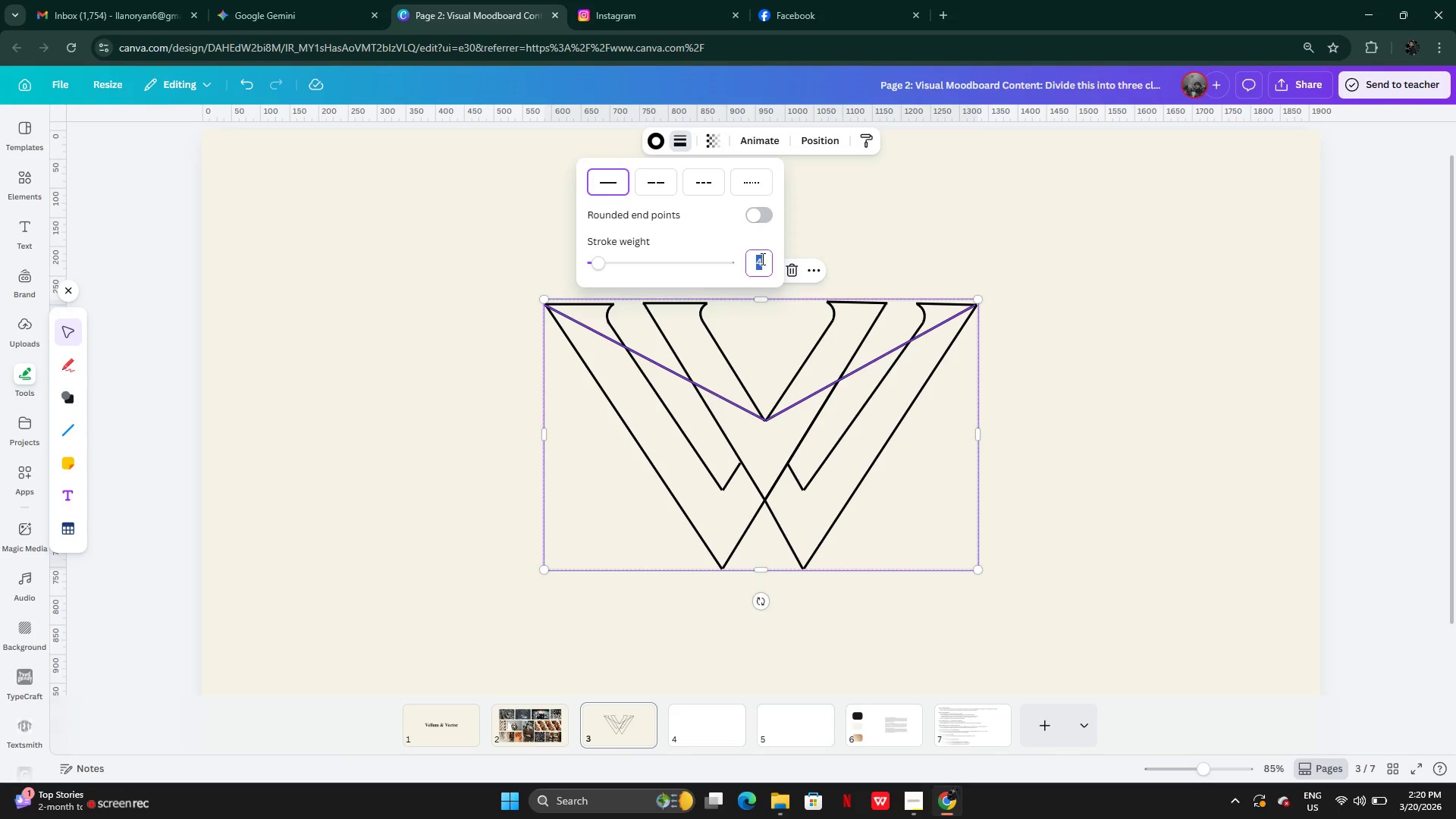 
key(5)
 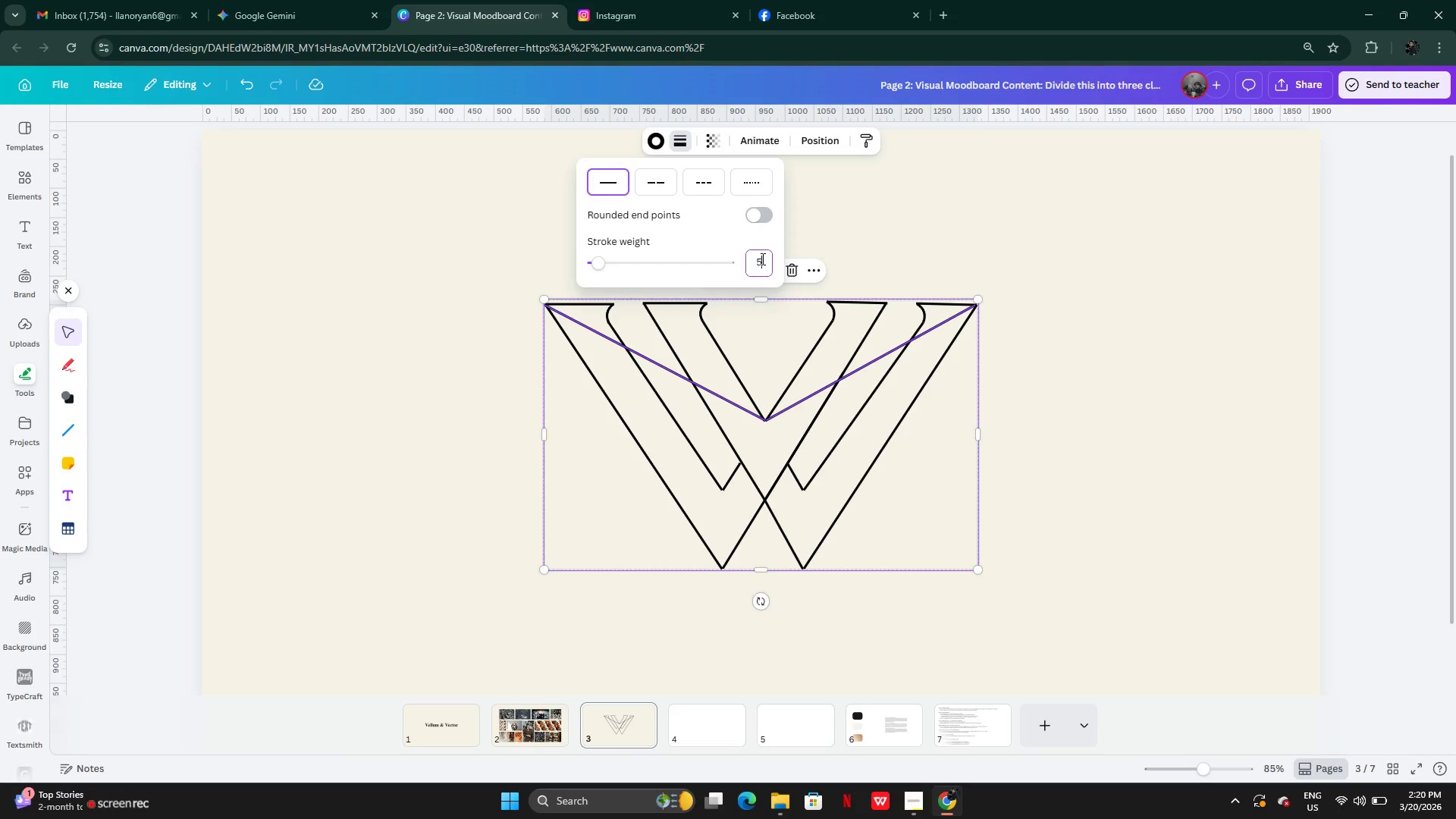 
key(Enter)
 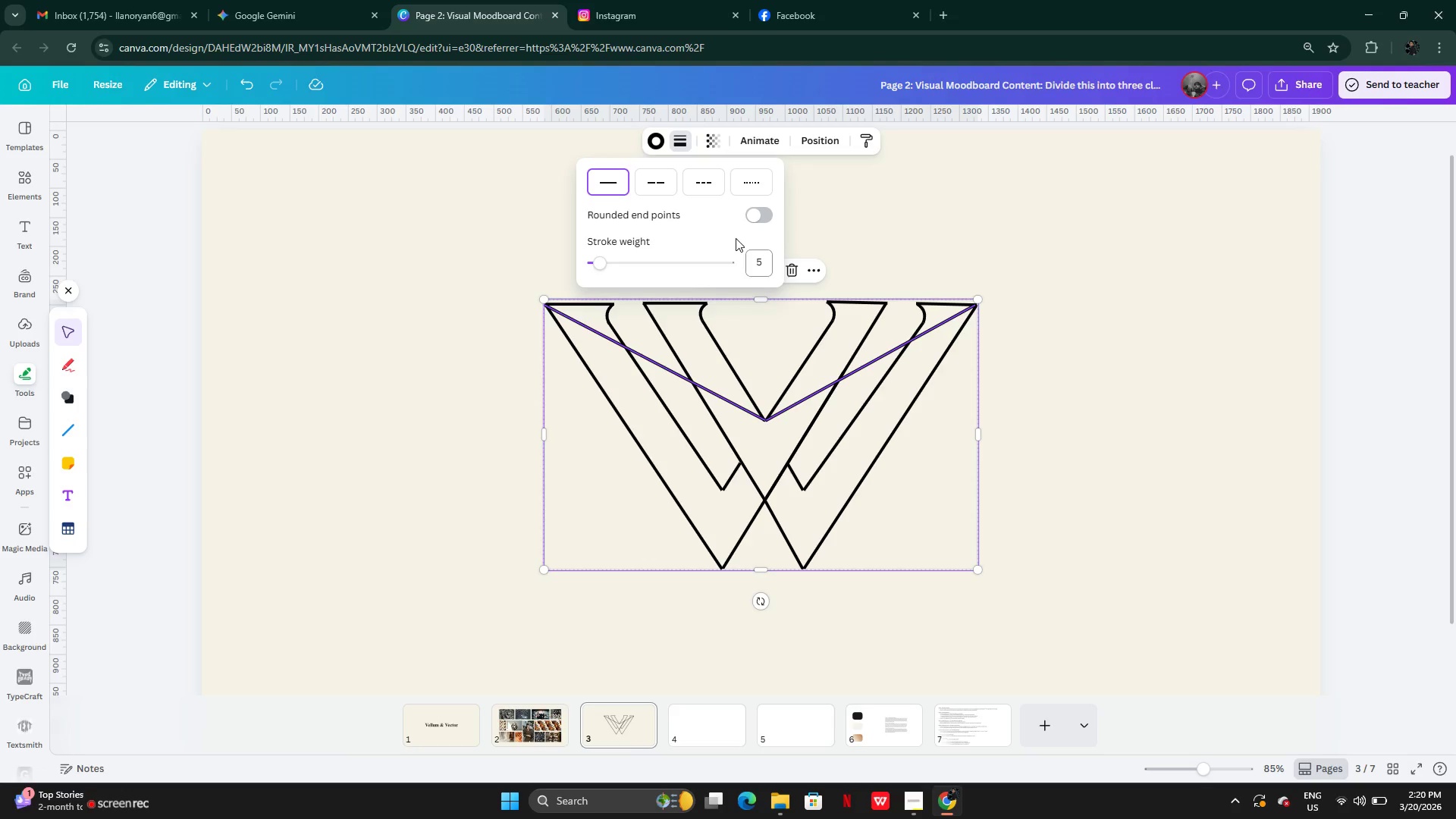 
wait(6.36)
 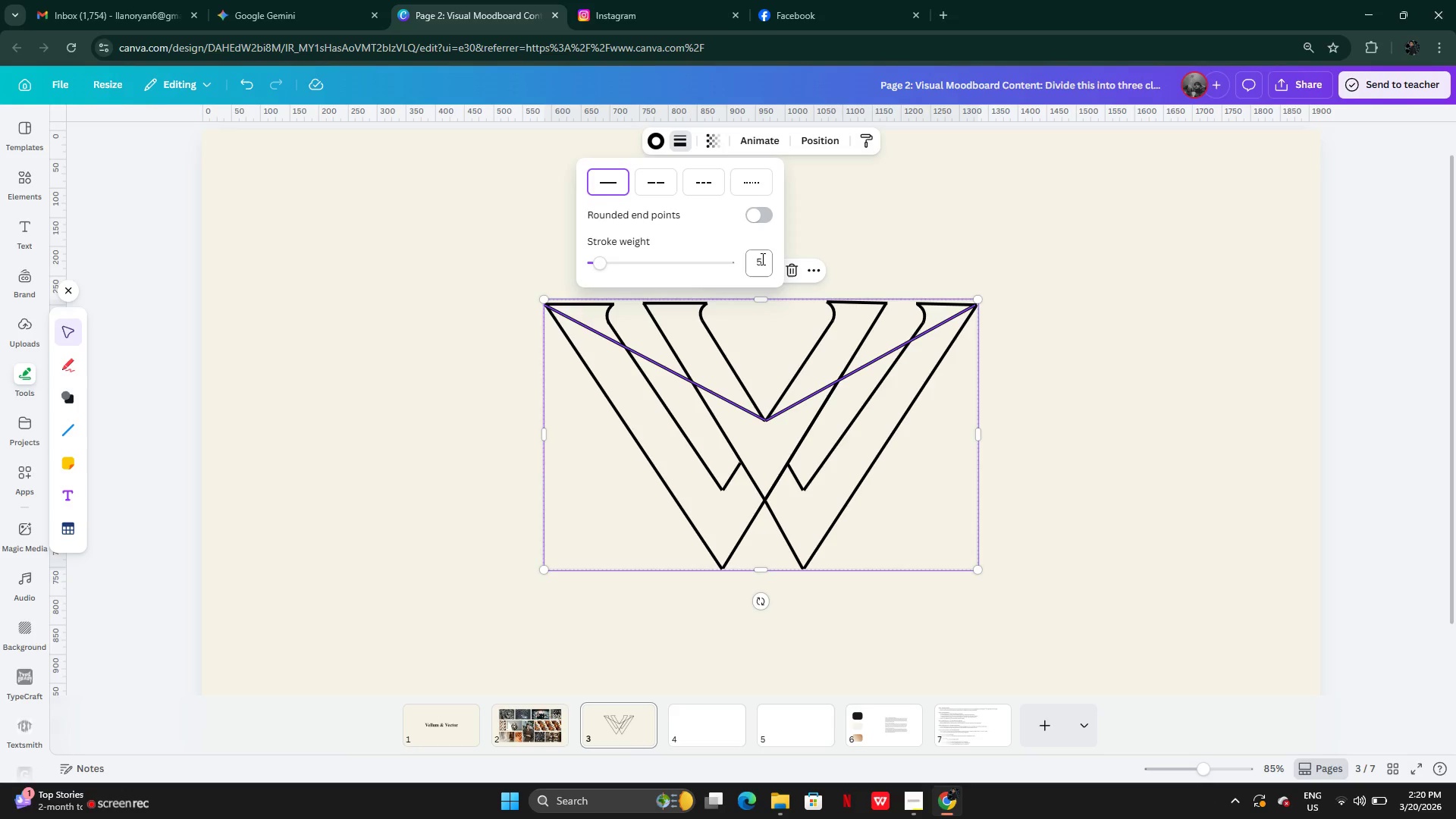 
left_click([760, 268])
 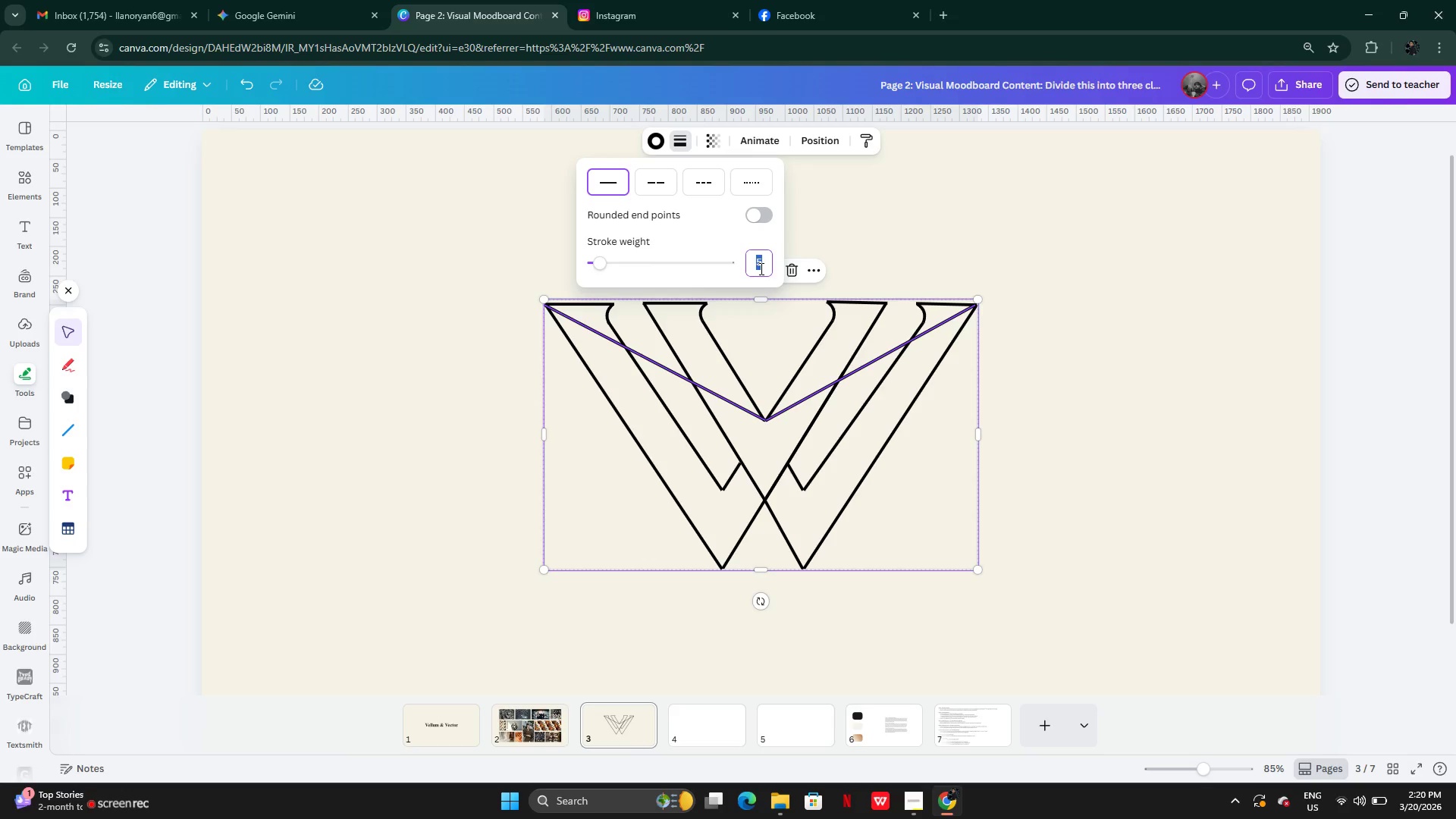 
key(6)
 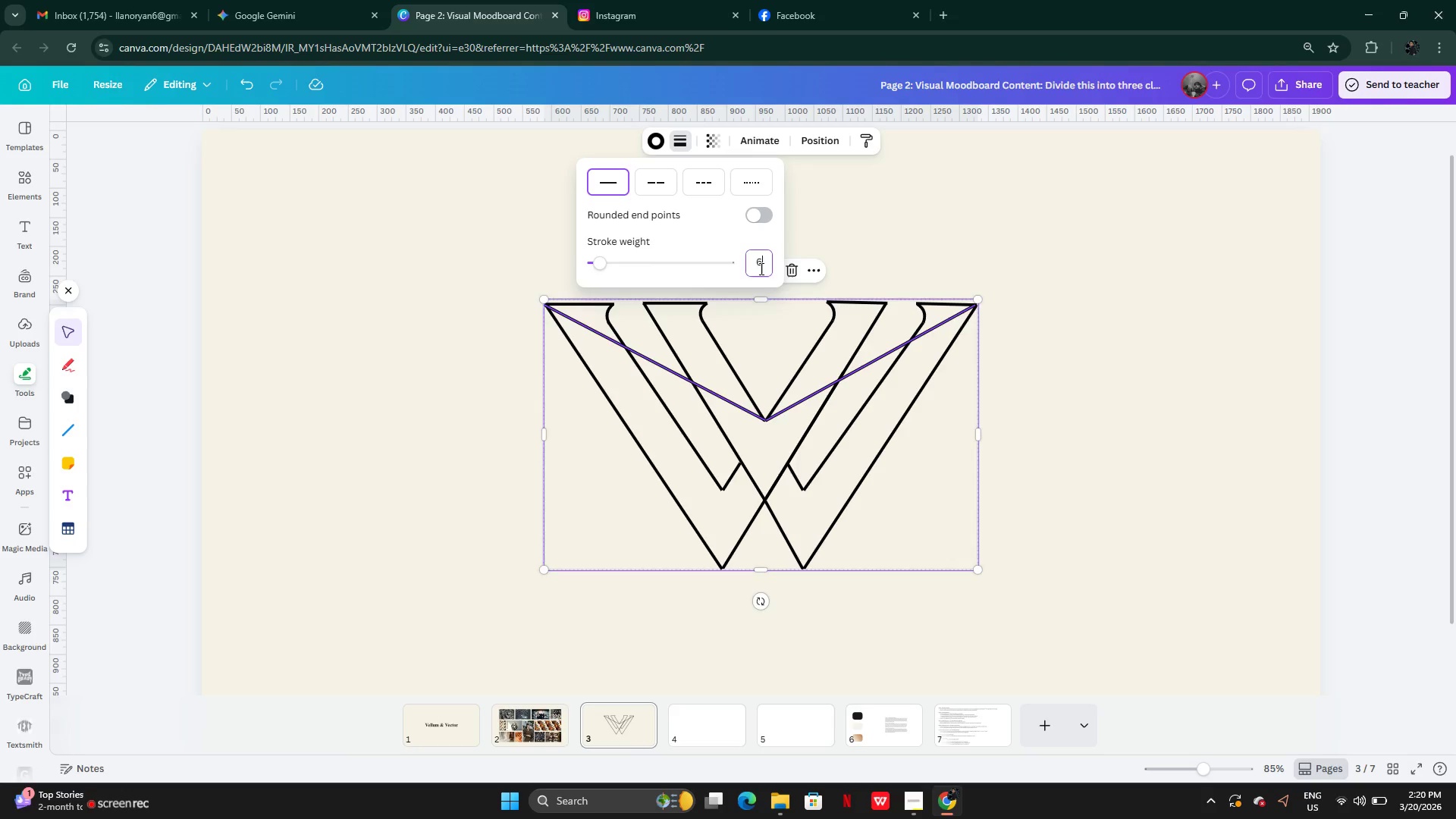 
key(Enter)
 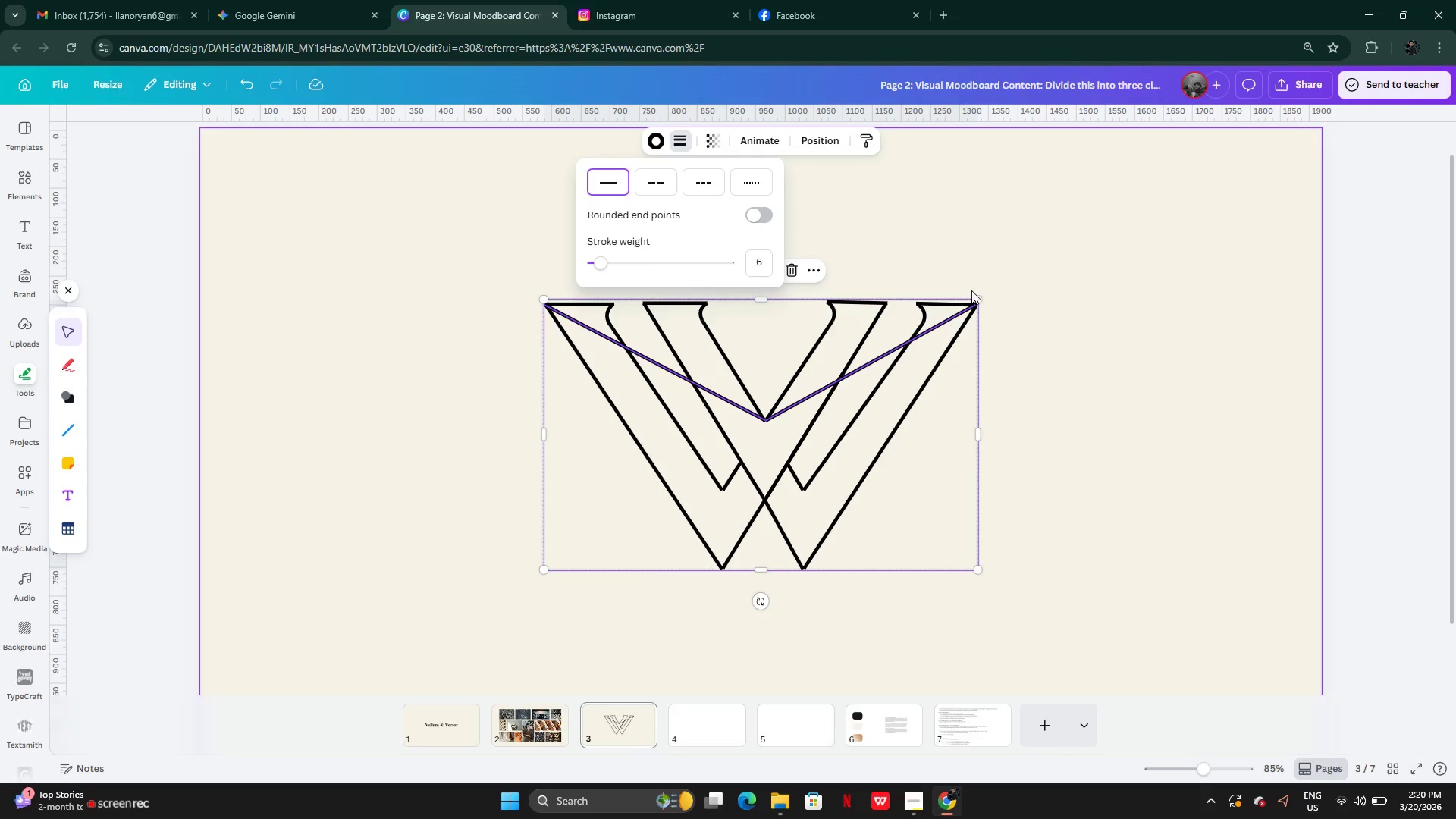 
left_click([1040, 454])
 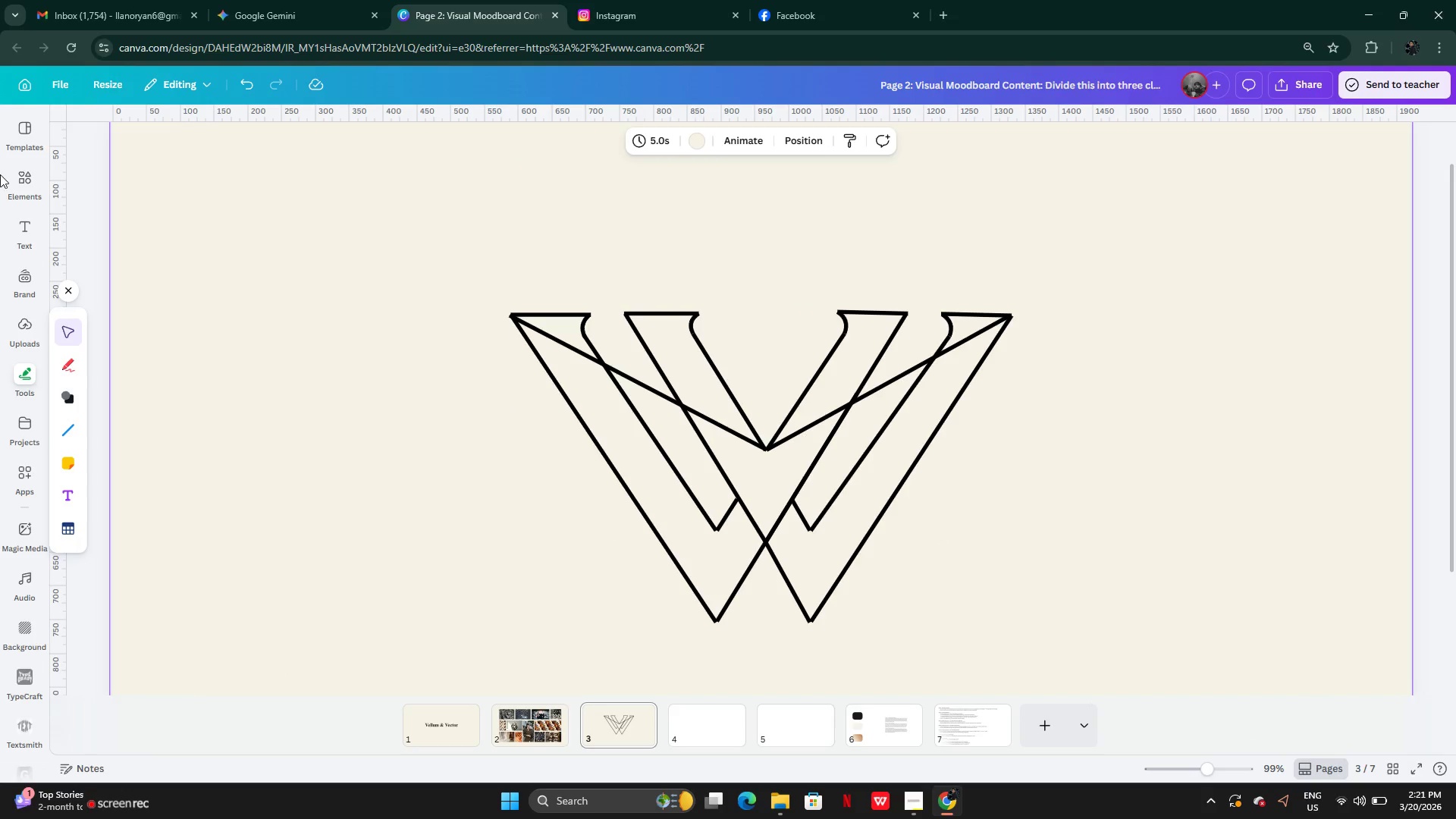 
left_click([24, 187])
 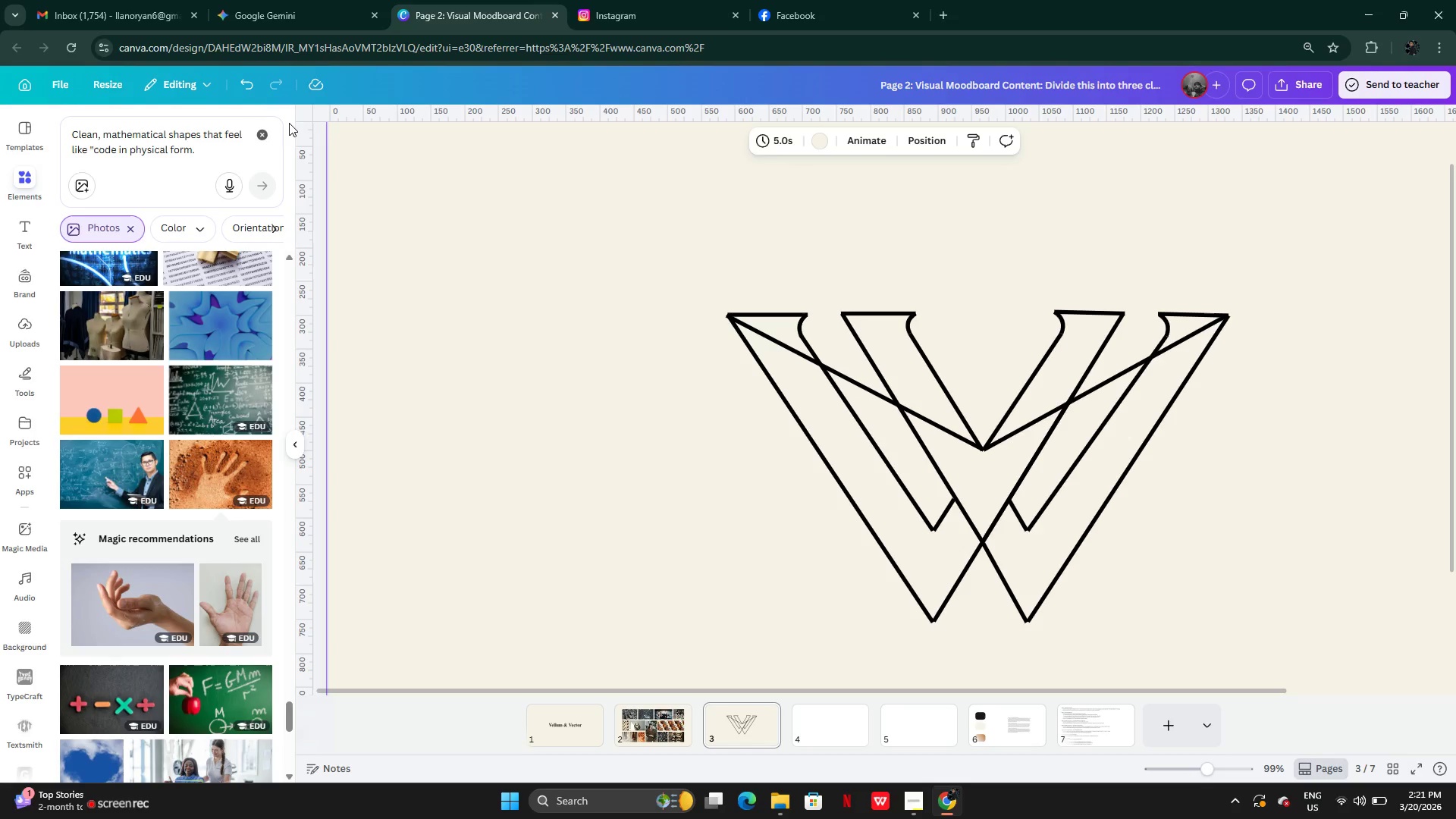 
left_click([272, 134])
 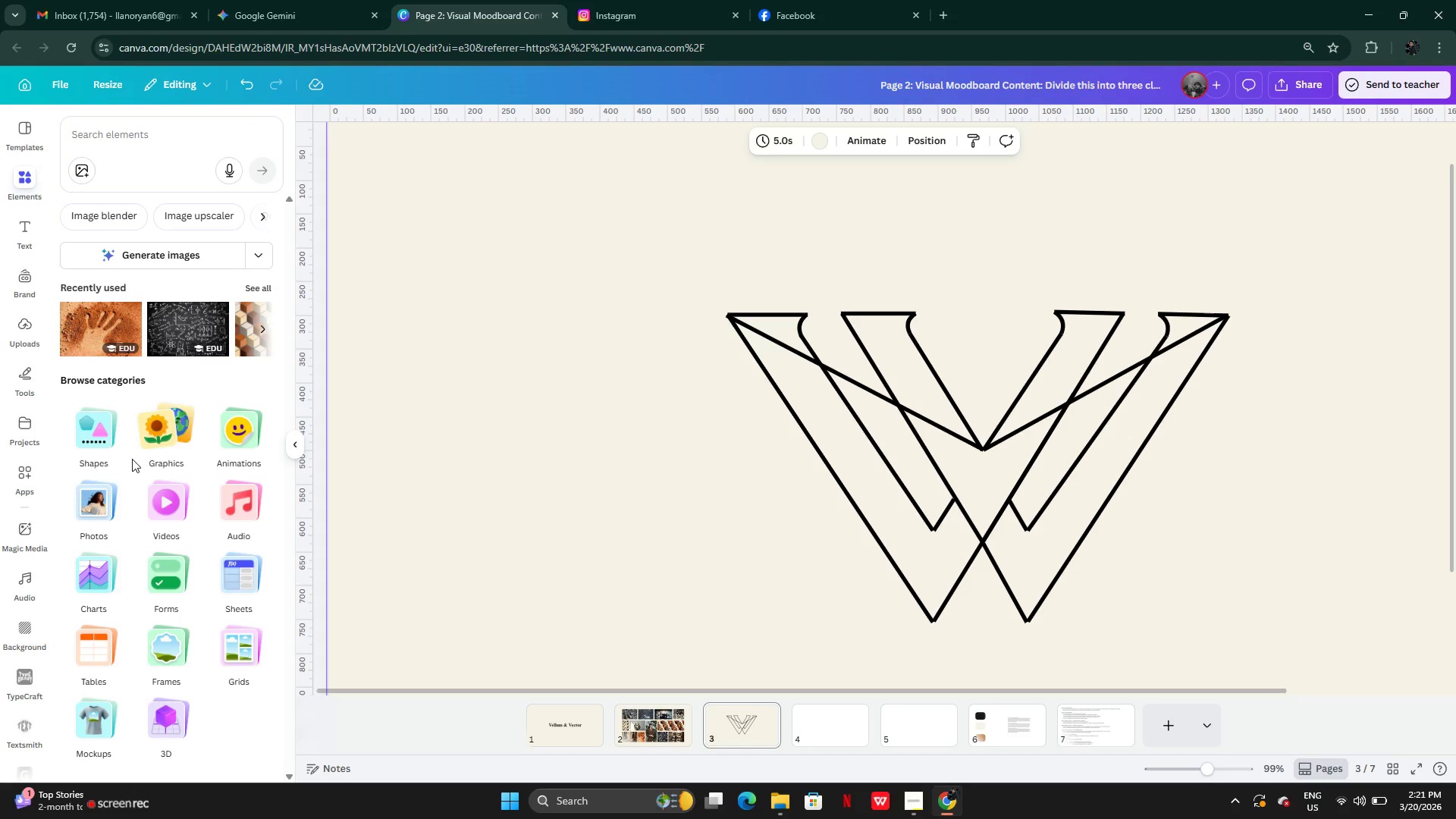 
left_click([103, 450])
 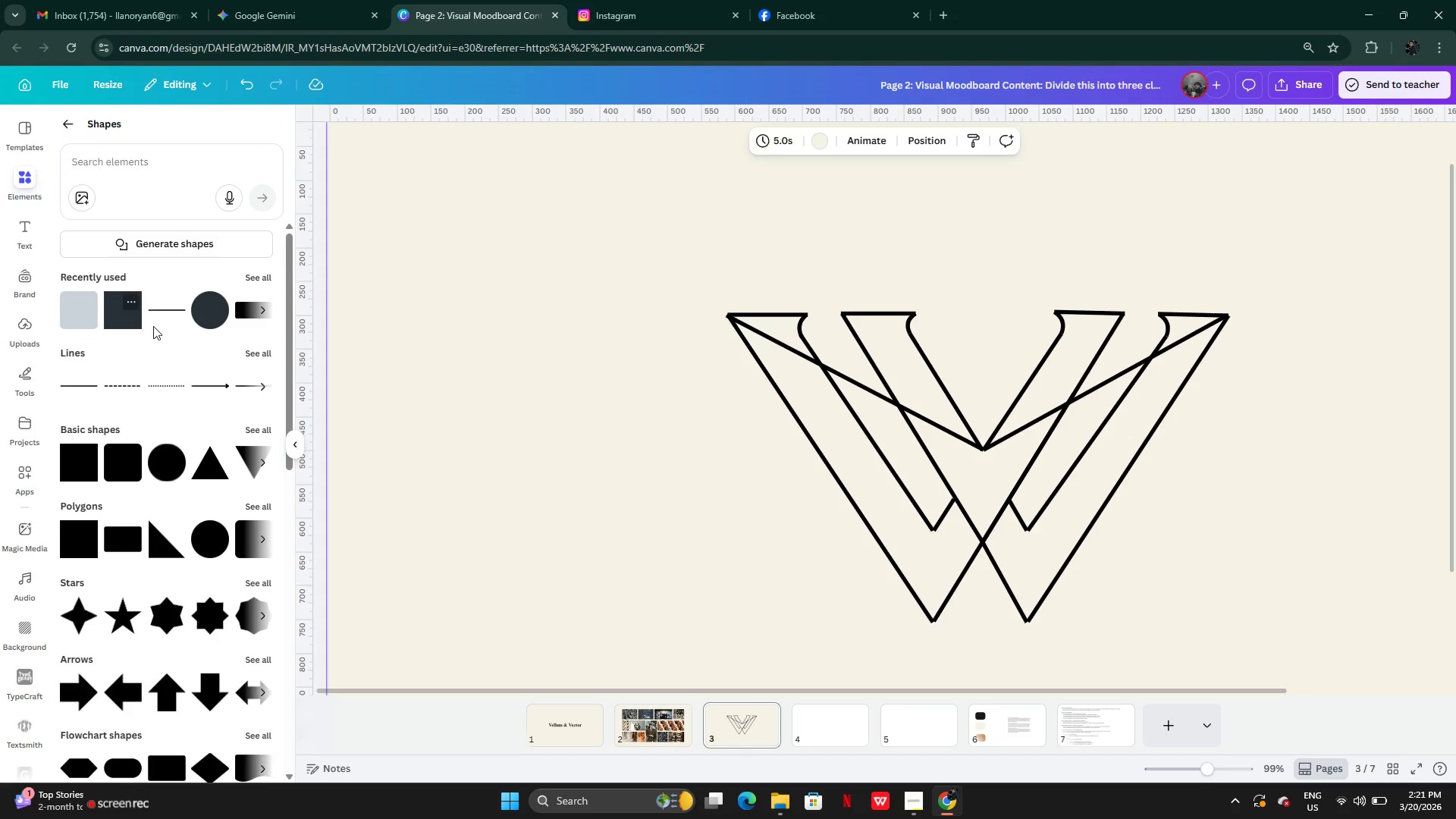 
left_click_drag(start_coordinate=[212, 304], to_coordinate=[952, 404])
 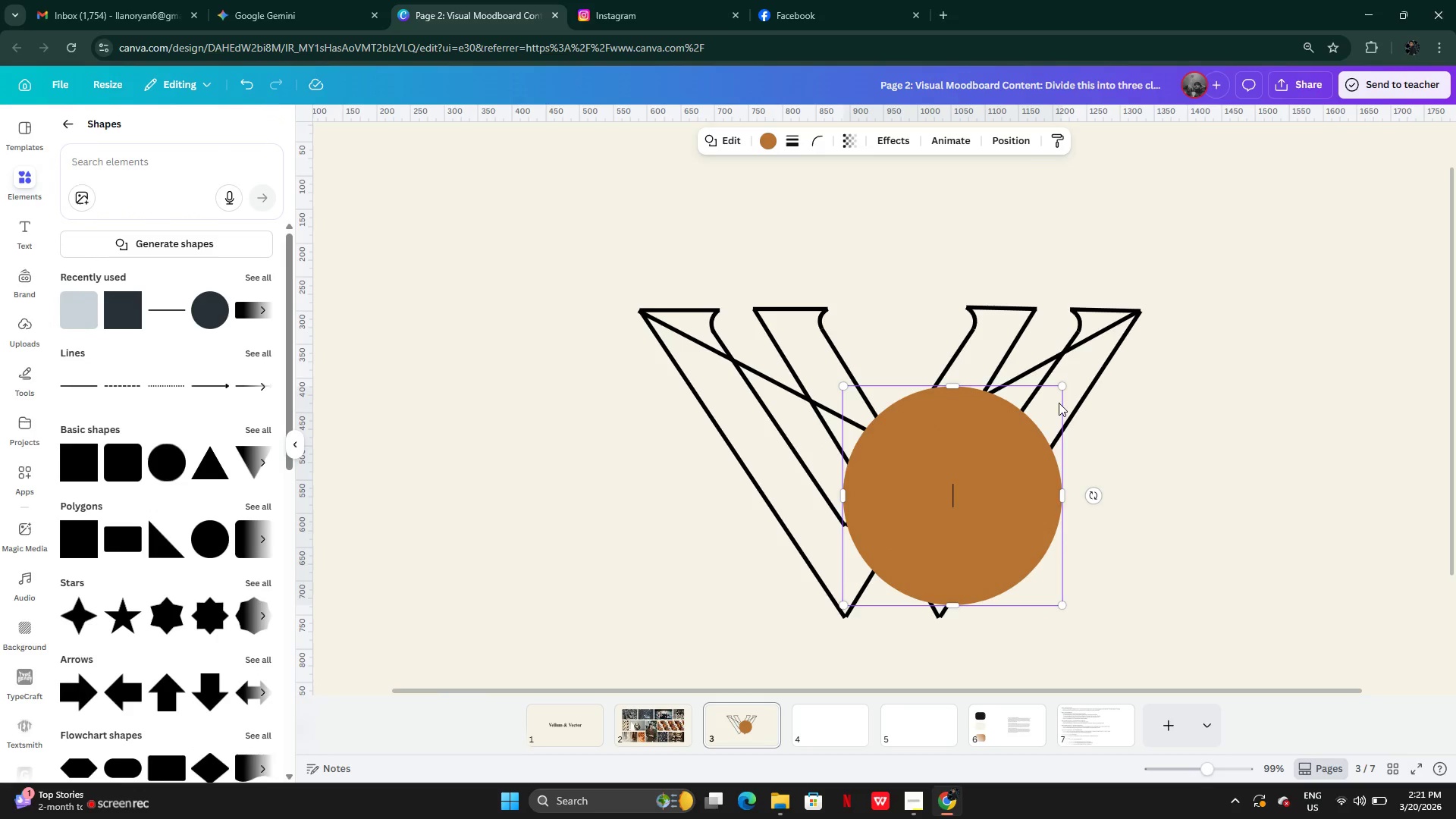 
left_click([1132, 403])
 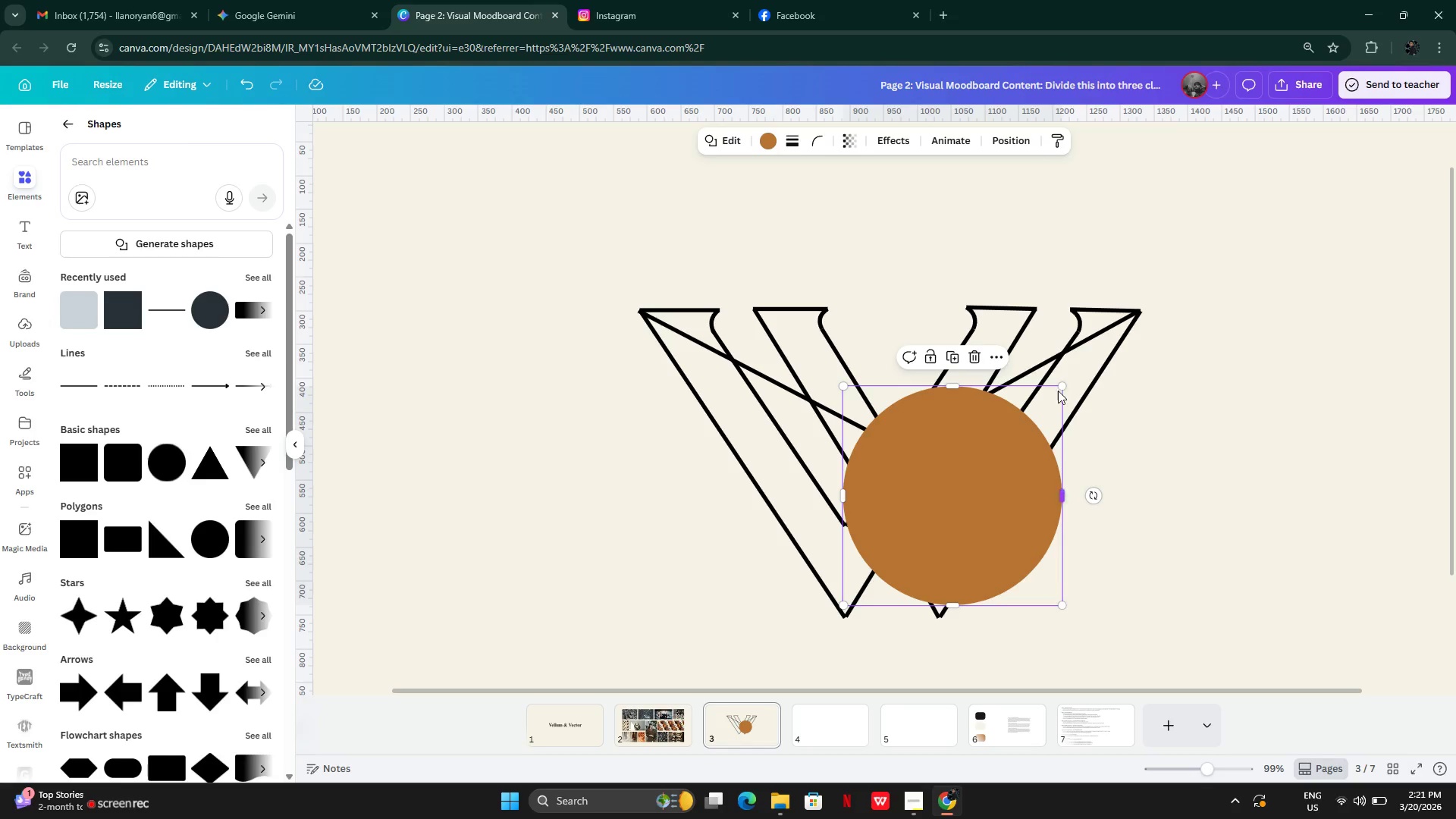 
left_click_drag(start_coordinate=[1059, 386], to_coordinate=[891, 566])
 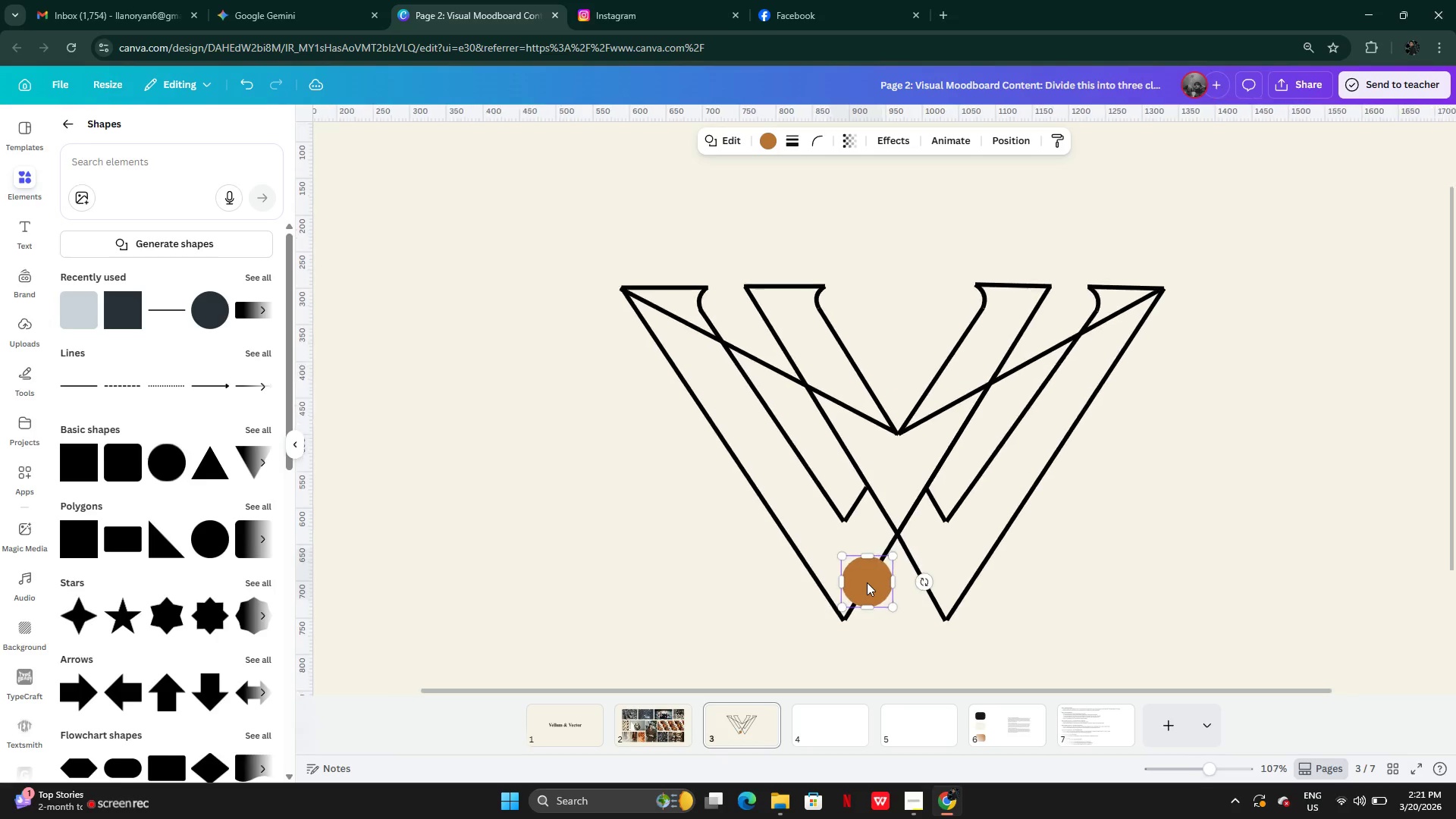 
left_click_drag(start_coordinate=[867, 582], to_coordinate=[905, 413])
 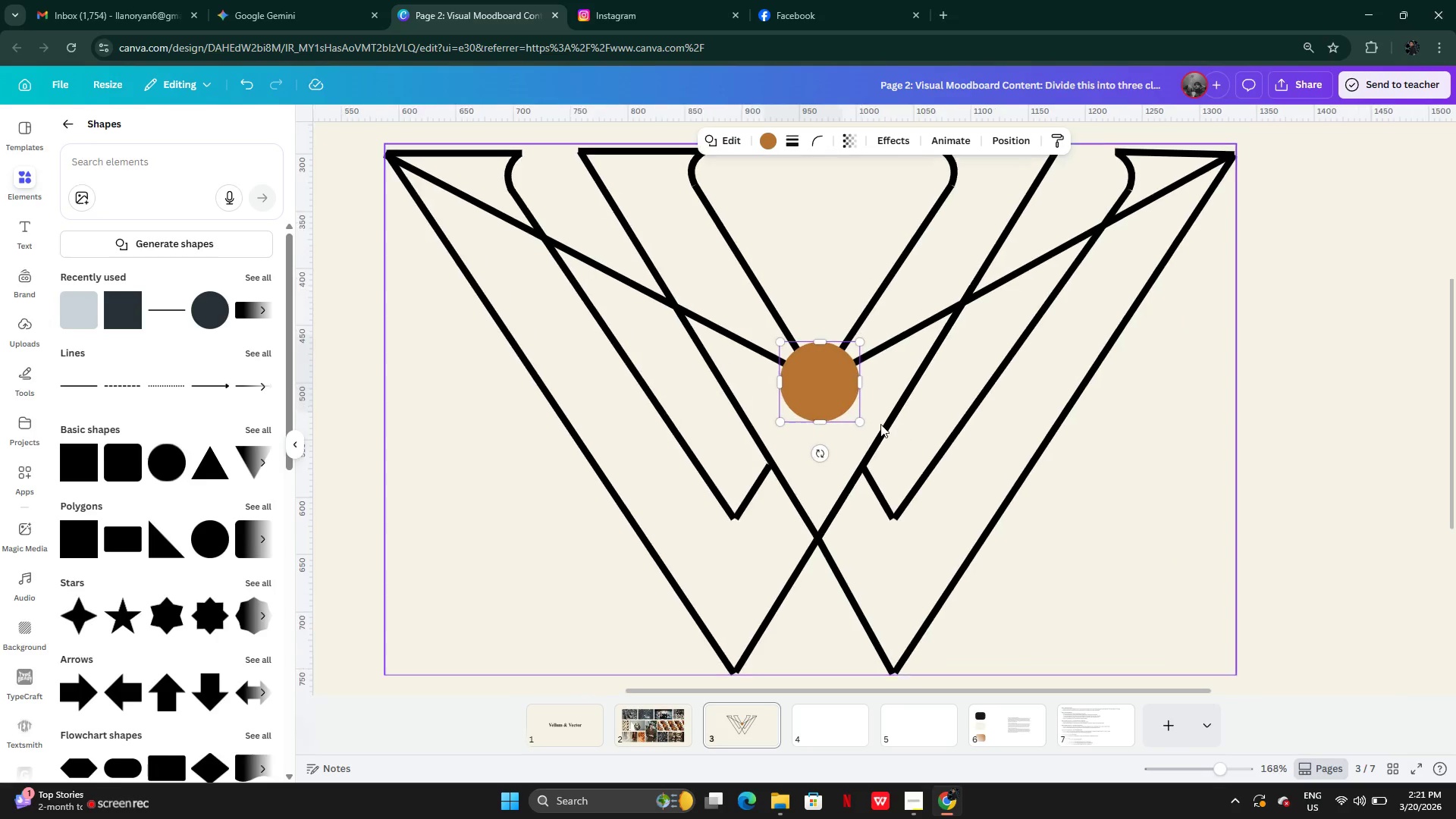 
left_click_drag(start_coordinate=[861, 424], to_coordinate=[843, 410])
 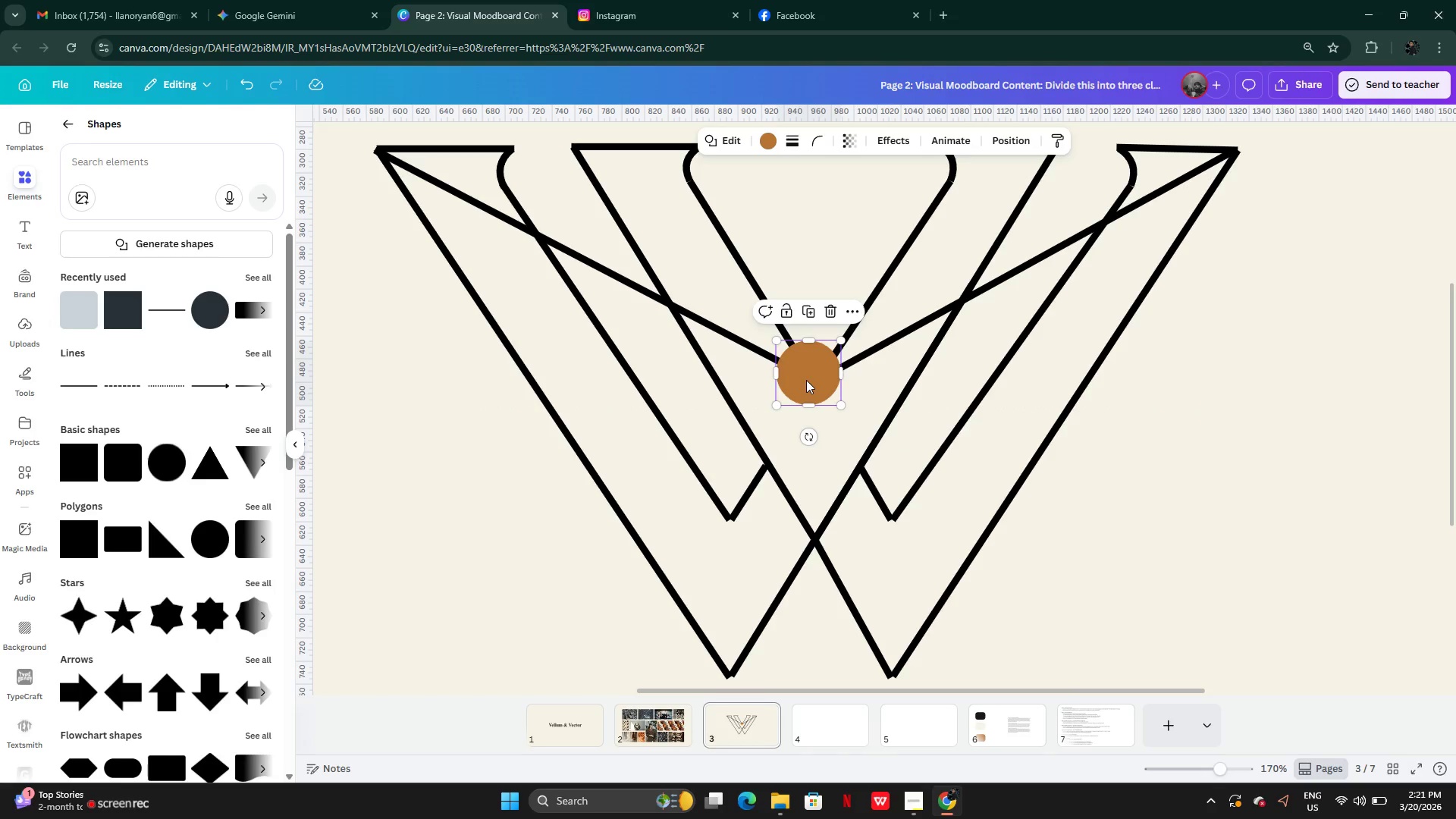 
left_click_drag(start_coordinate=[806, 380], to_coordinate=[812, 384])
 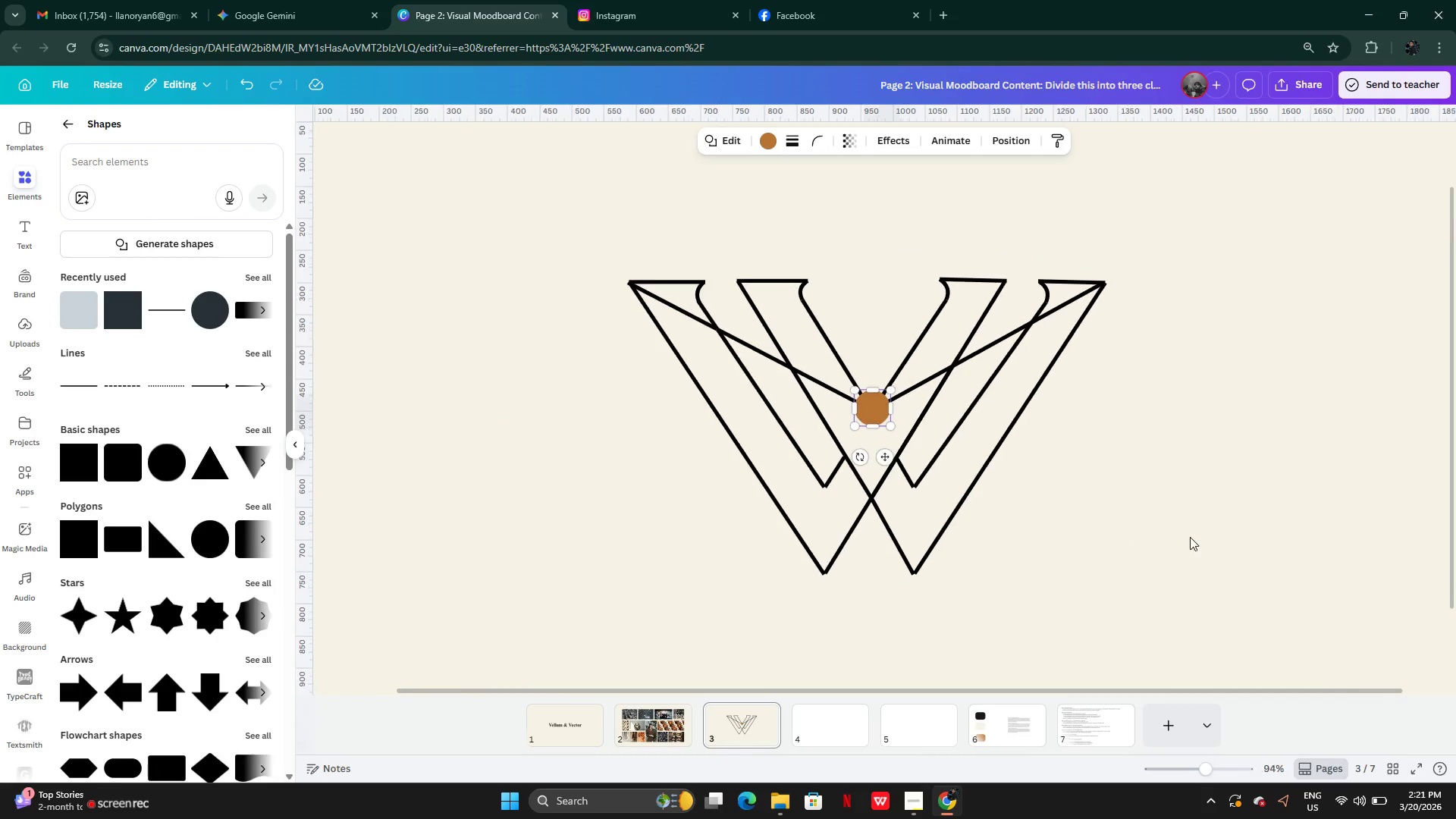 
left_click([1192, 535])
 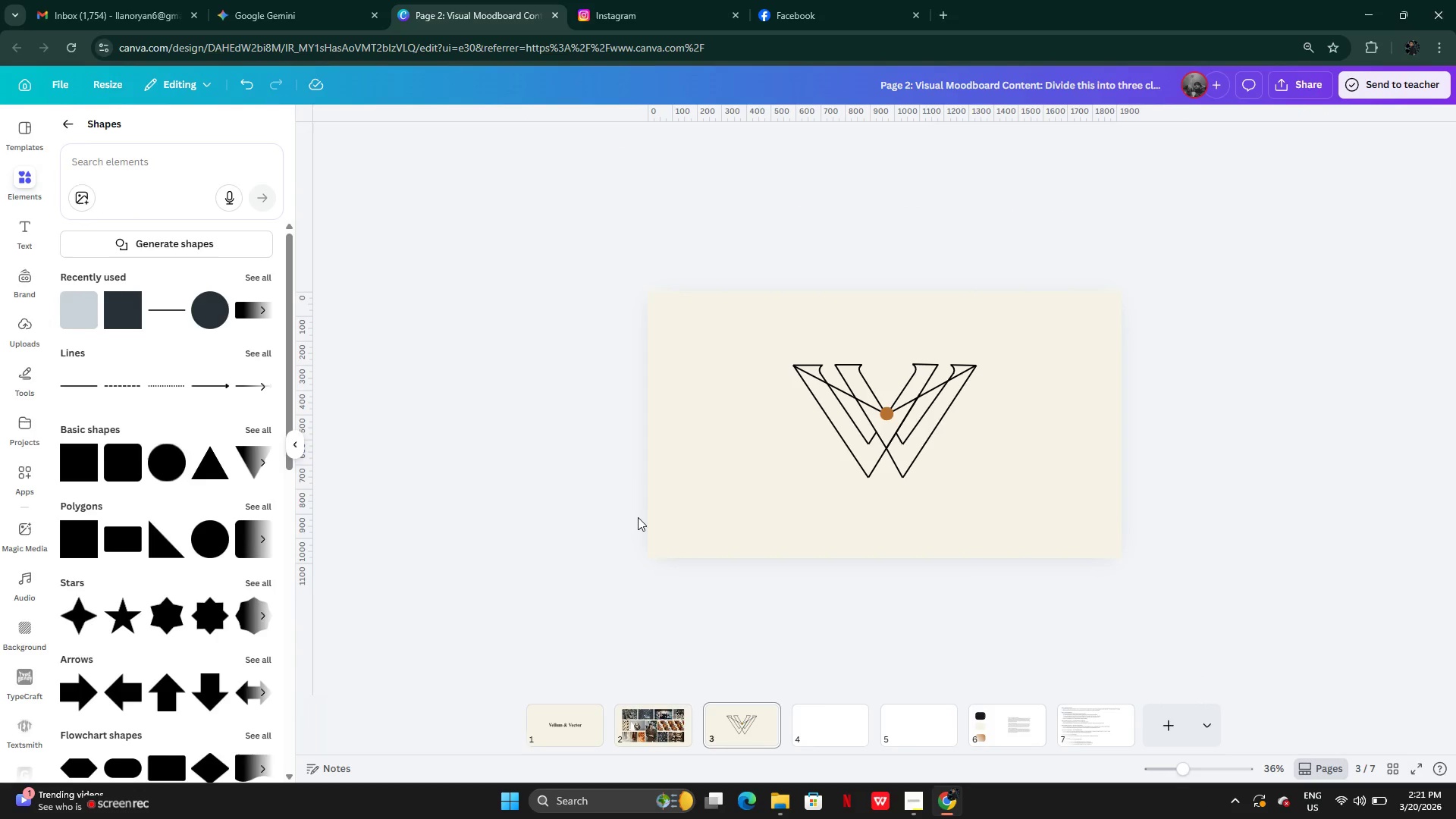 
wait(11.86)
 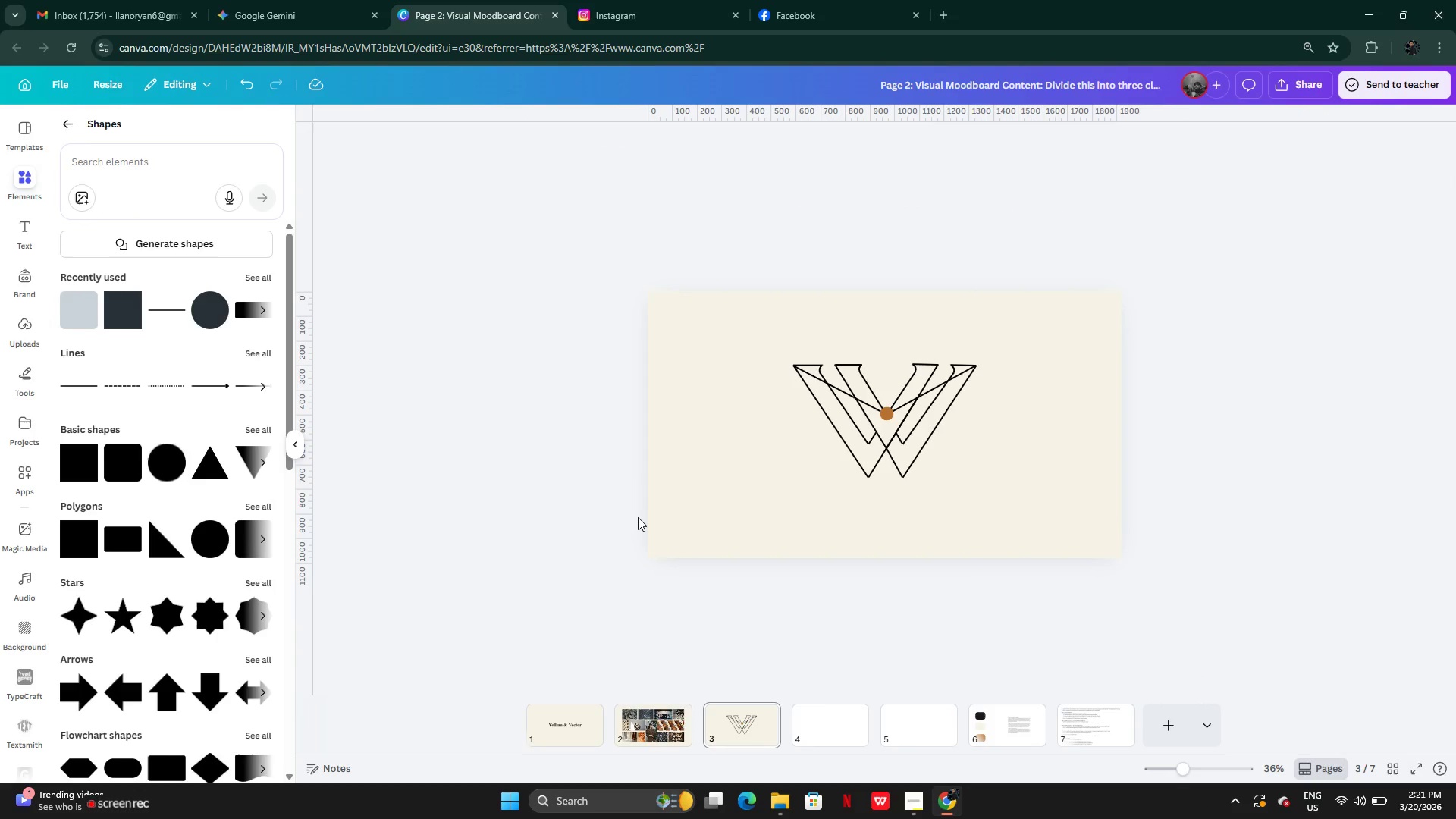 
left_click([36, 377])
 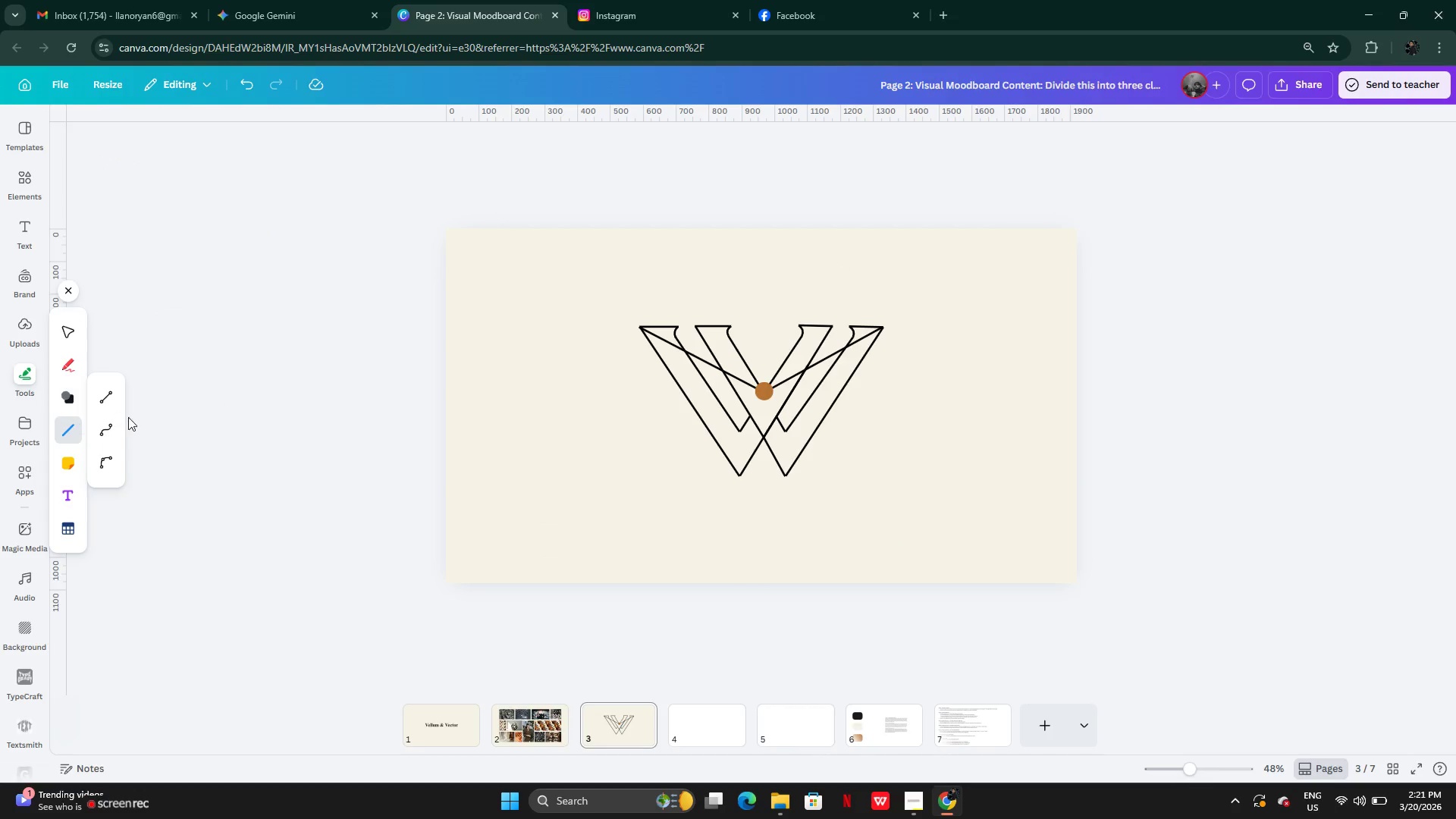 
wait(5.55)
 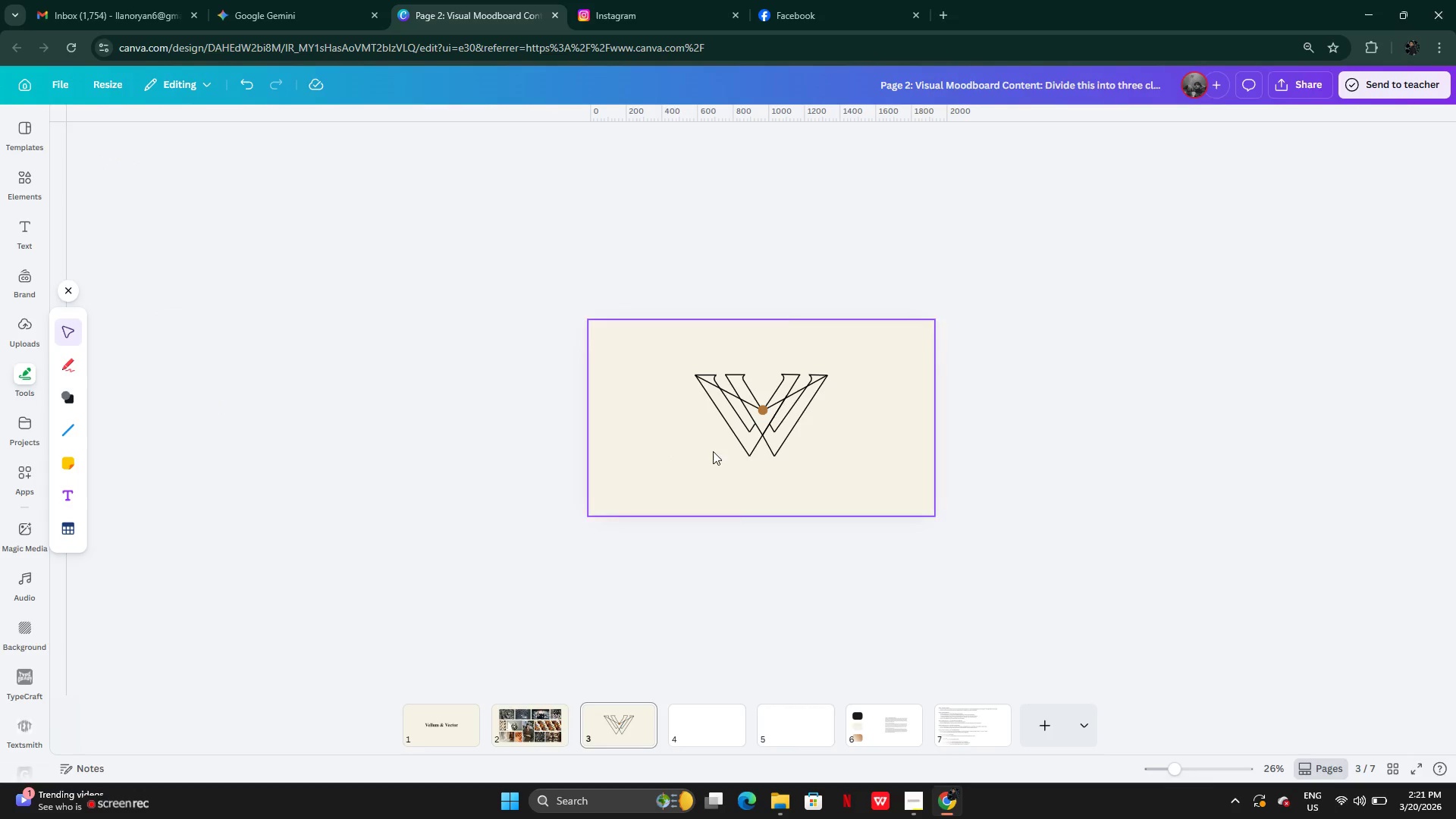 
left_click([97, 400])
 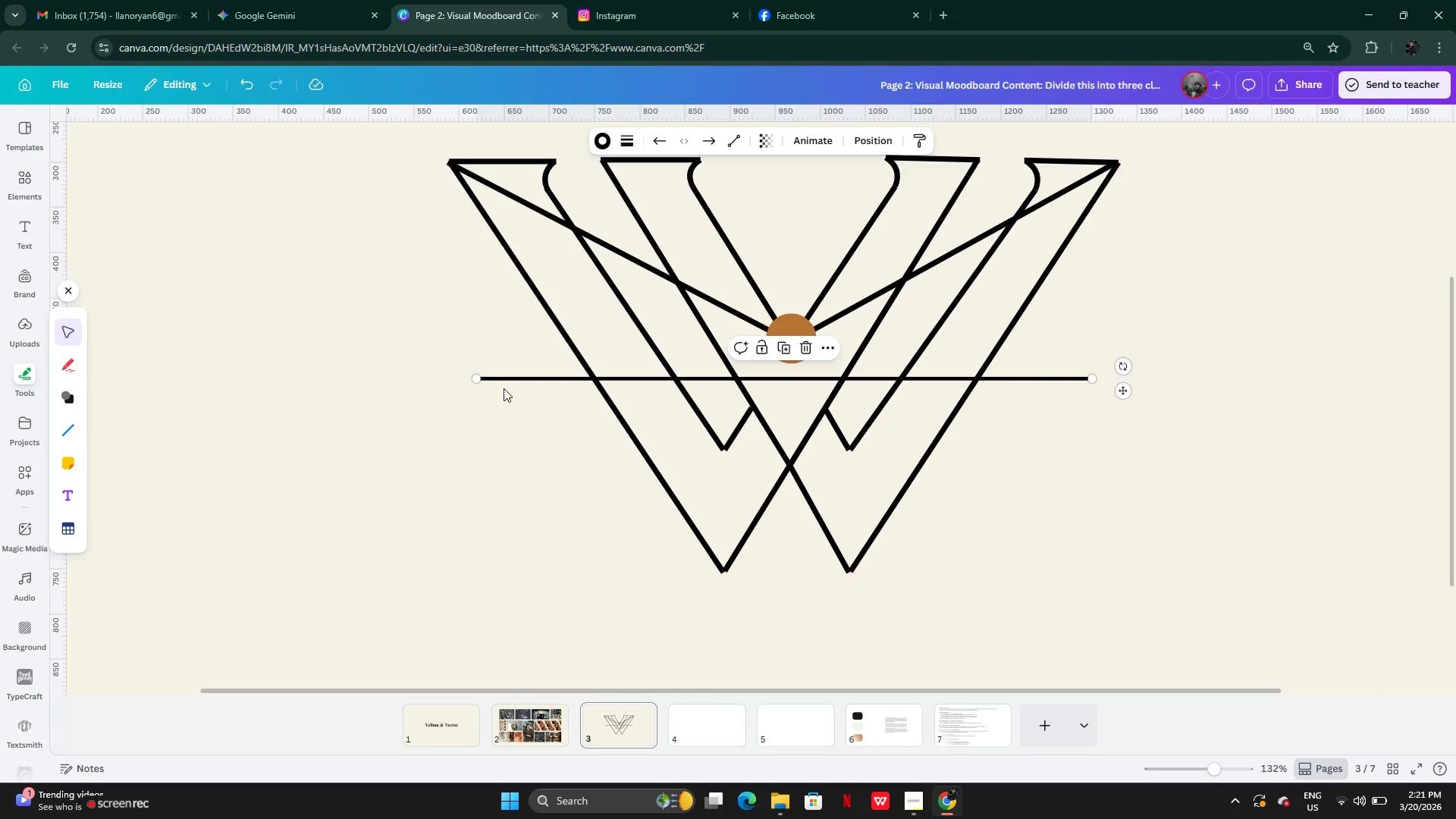 
left_click_drag(start_coordinate=[477, 383], to_coordinate=[724, 573])
 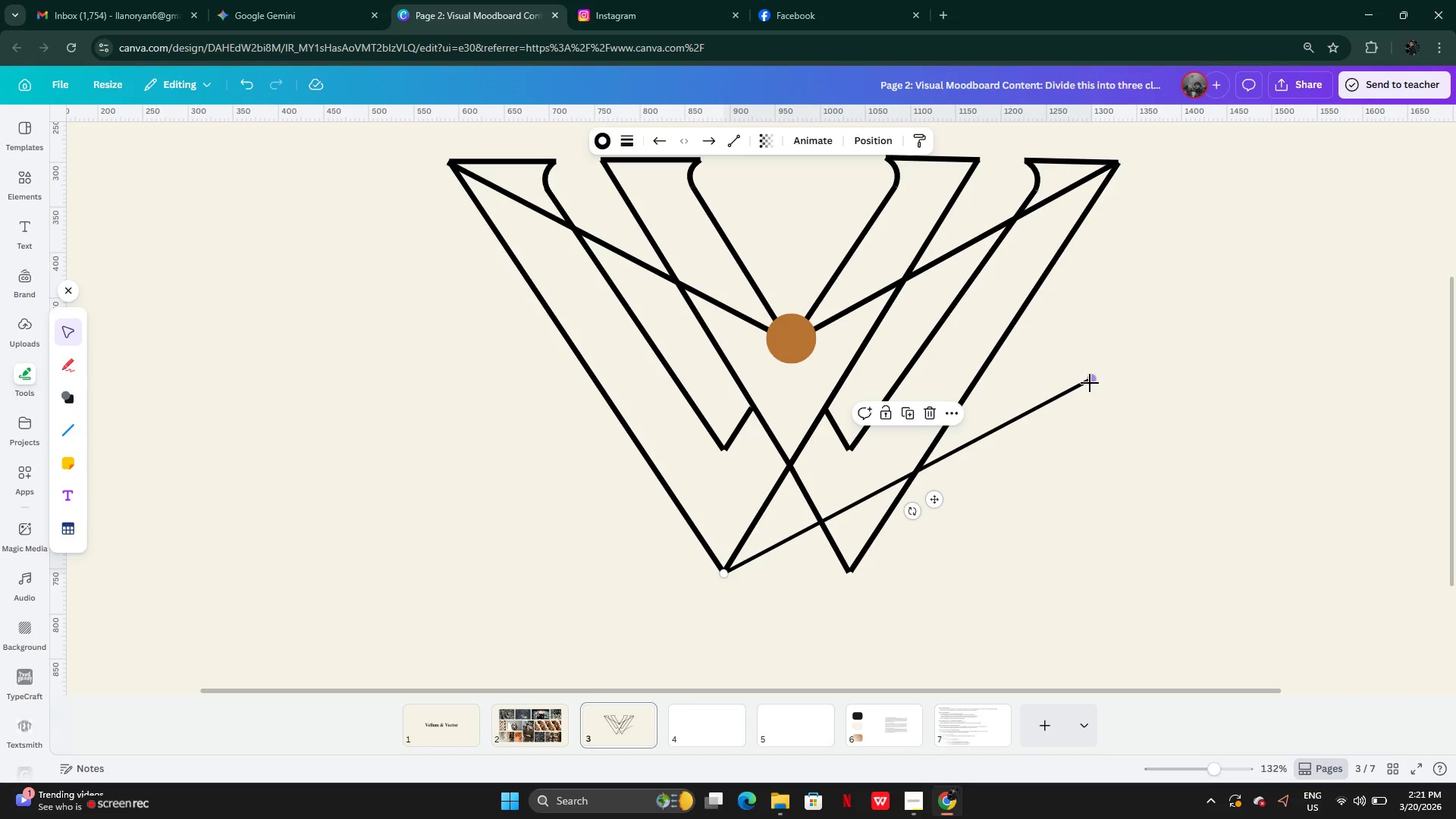 
left_click_drag(start_coordinate=[1090, 381], to_coordinate=[721, 451])
 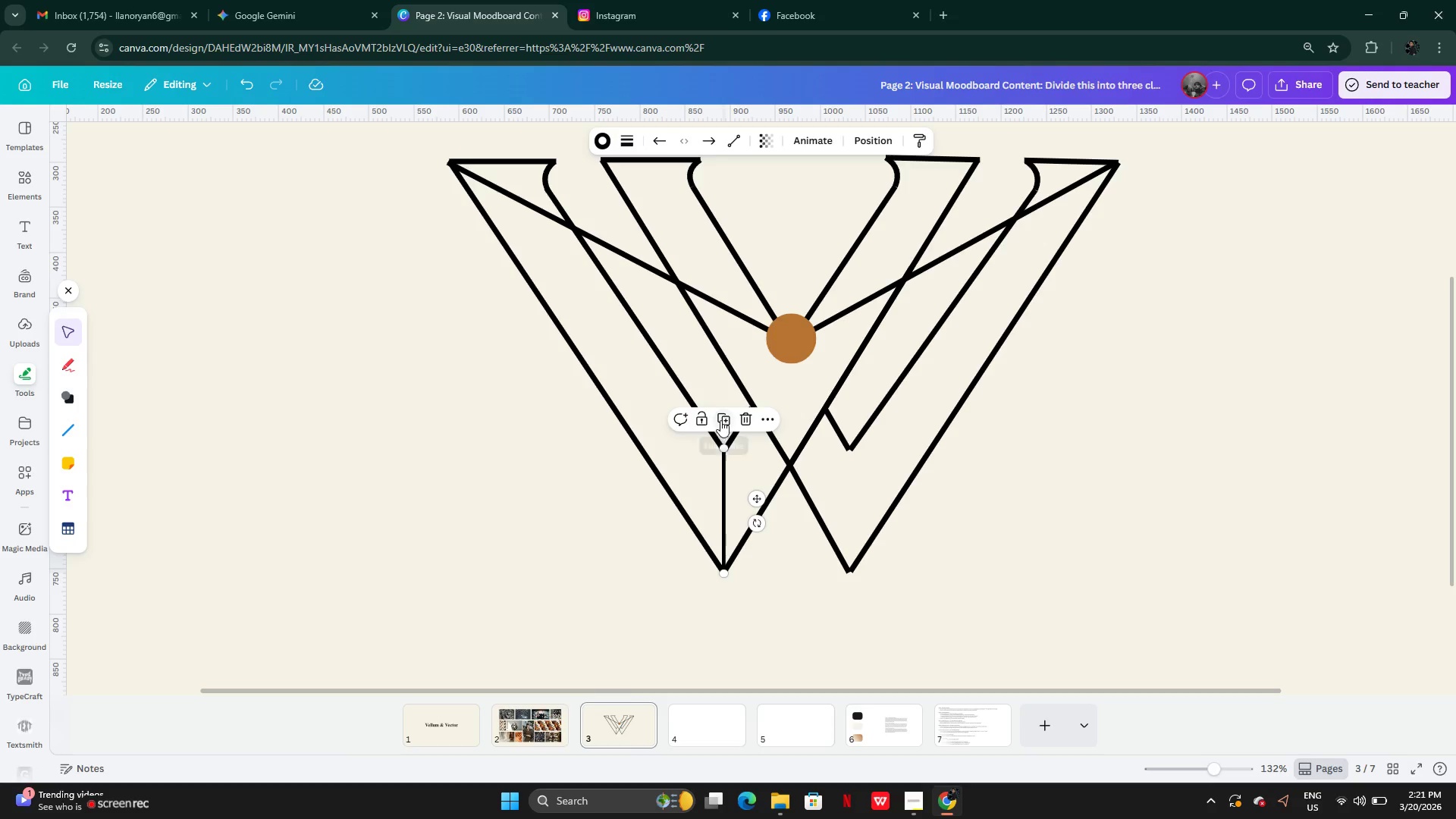 
left_click([720, 419])
 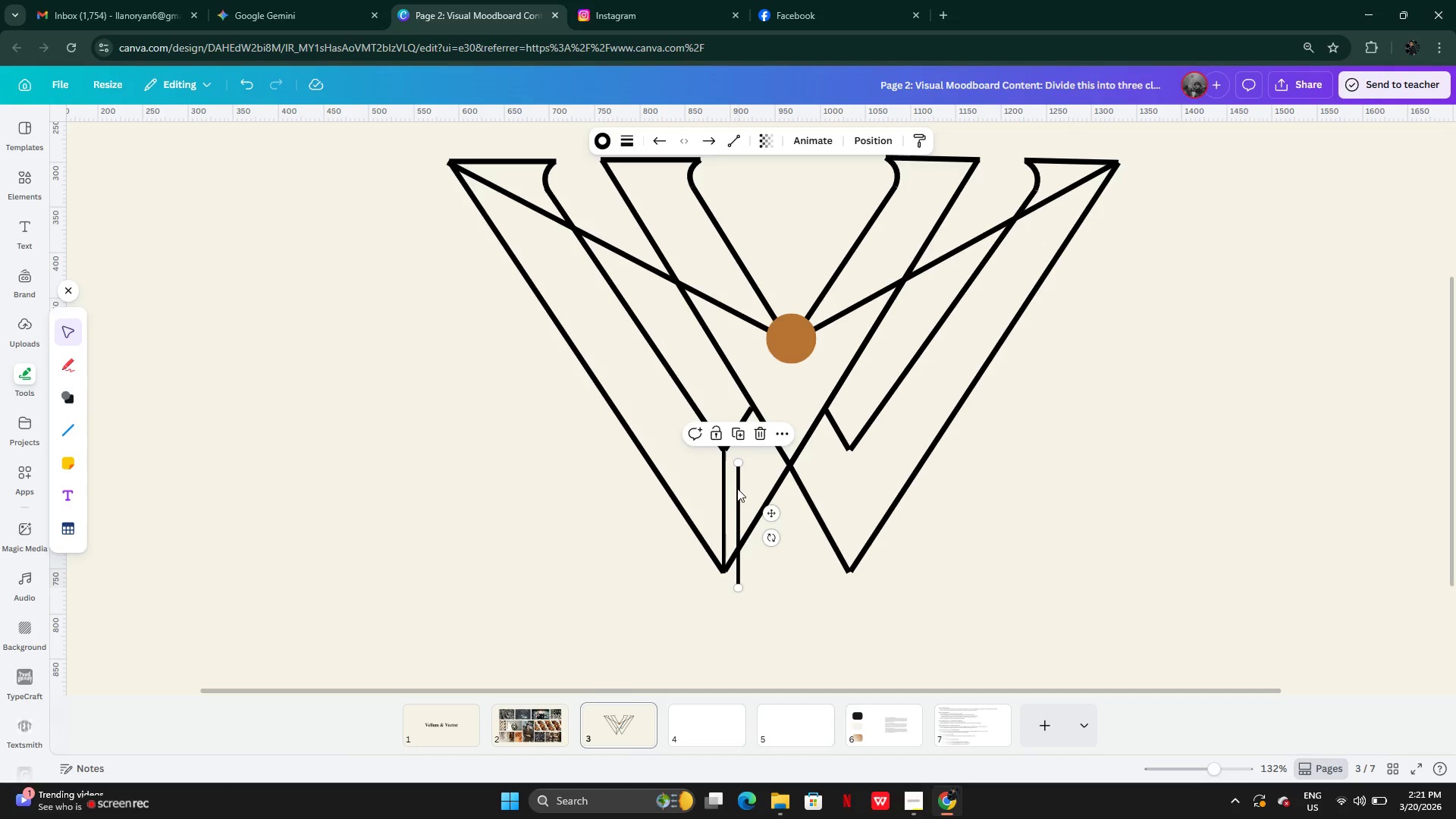 
left_click_drag(start_coordinate=[734, 485], to_coordinate=[846, 472])
 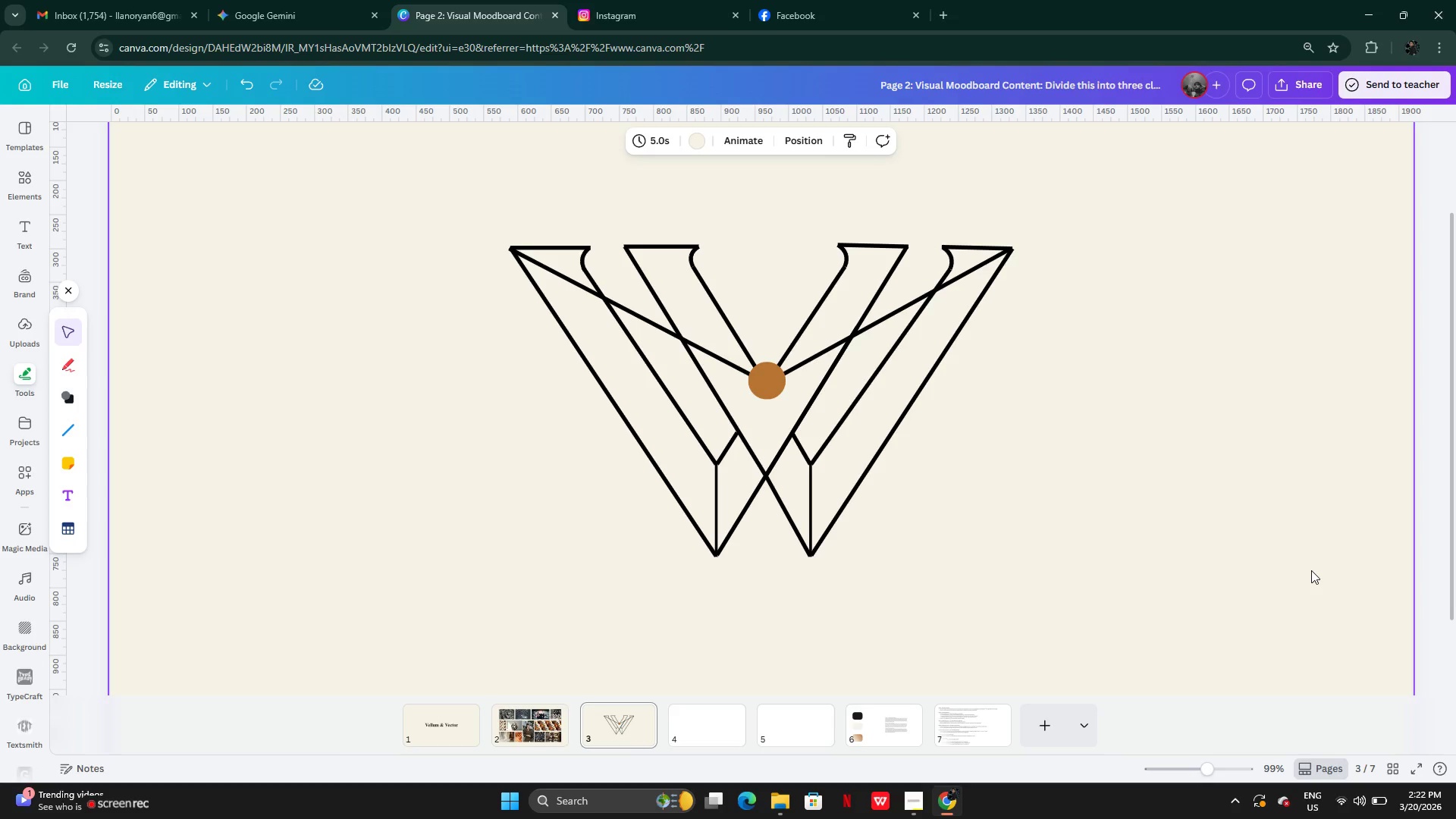 
wait(15.42)
 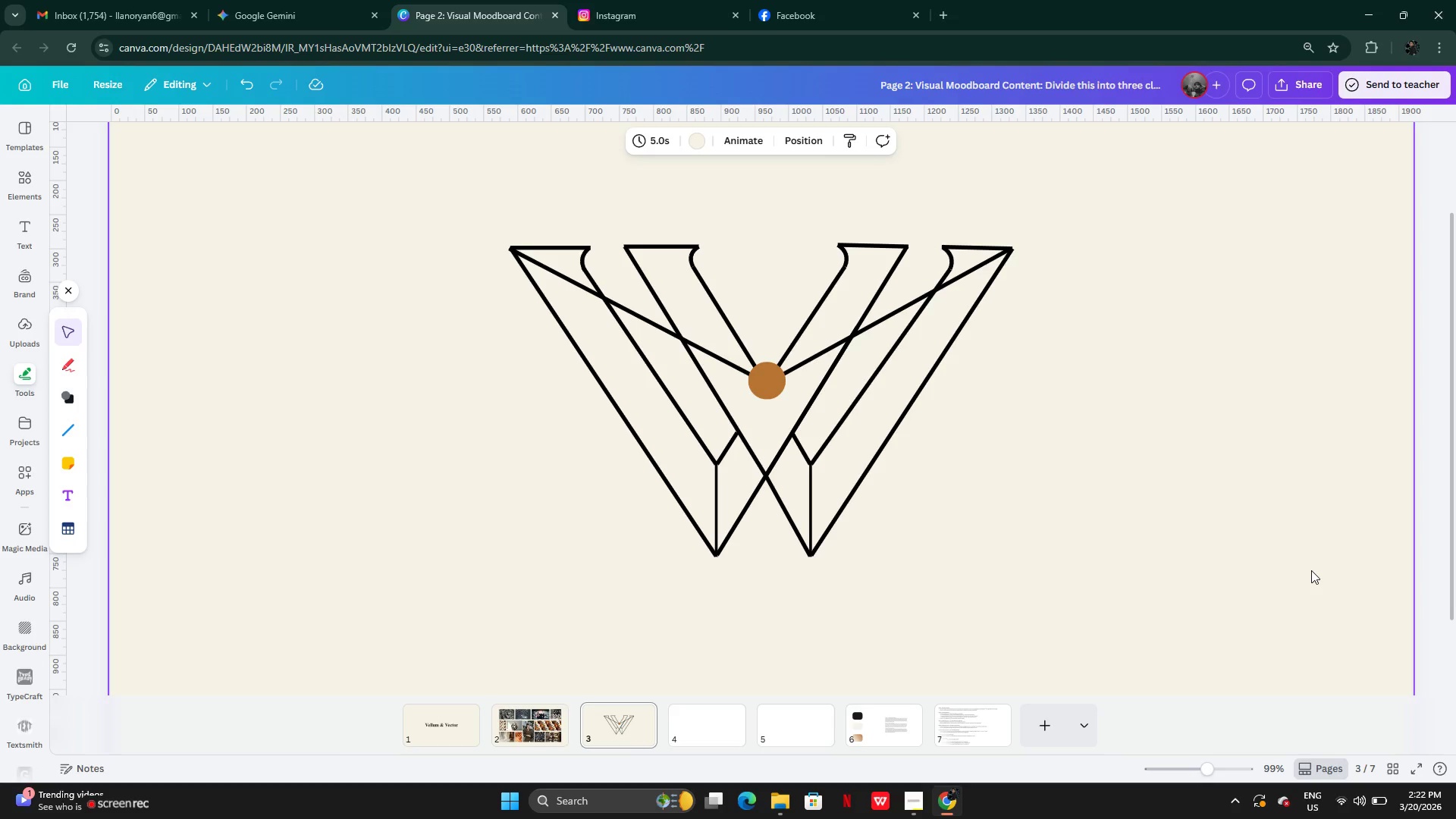 
left_click([709, 473])
 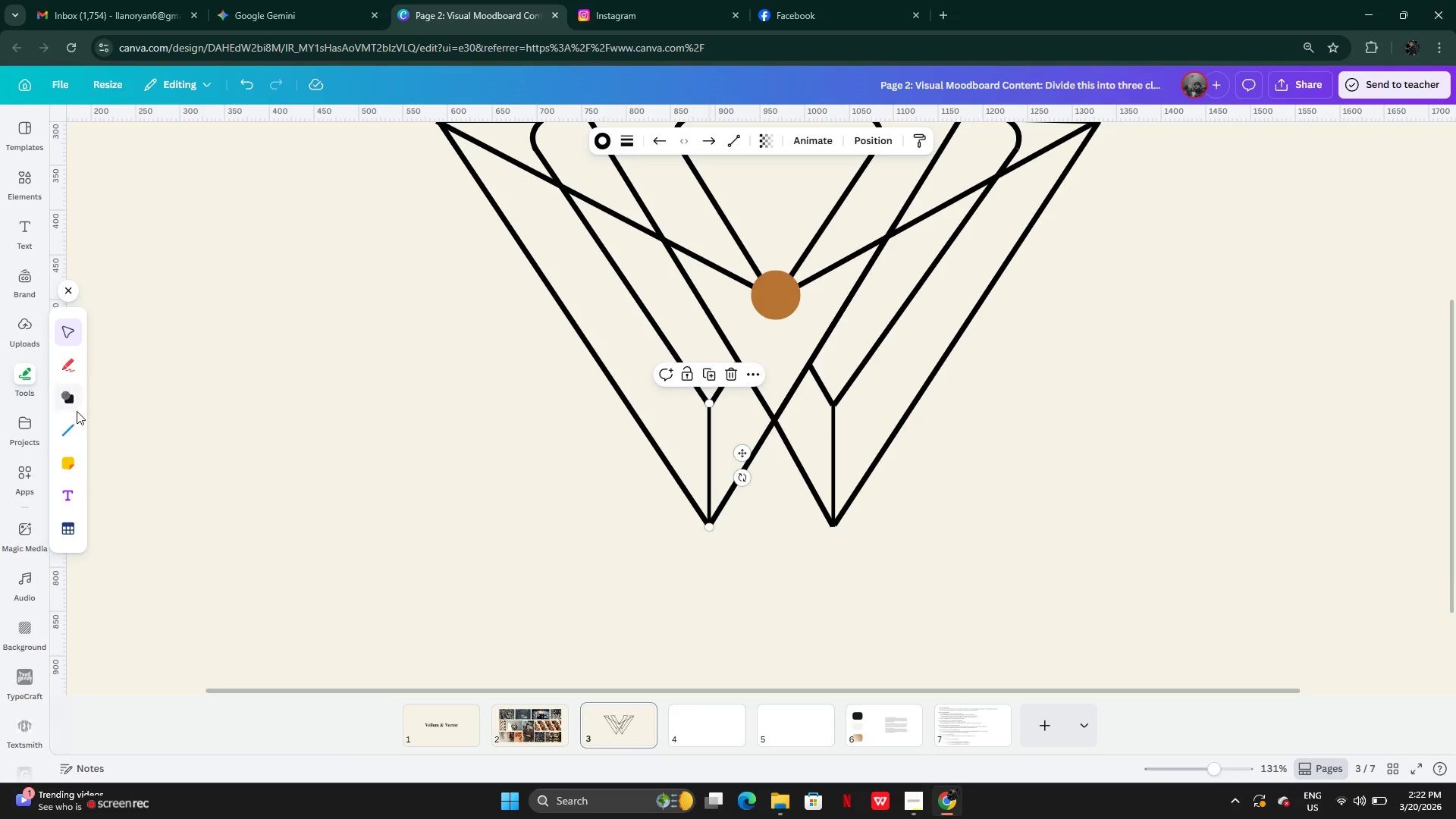 
left_click([17, 184])
 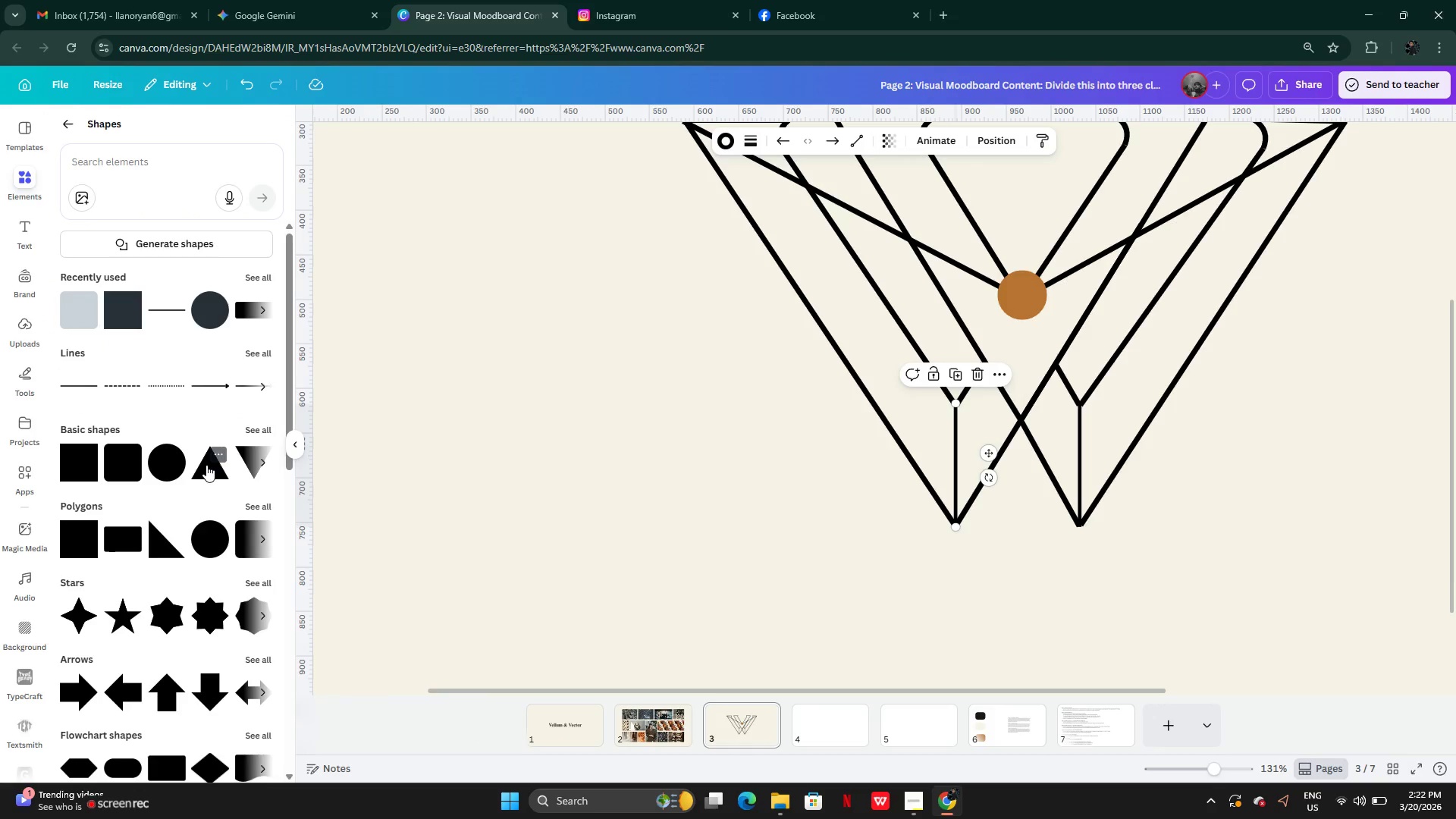 
left_click_drag(start_coordinate=[209, 470], to_coordinate=[204, 475])
 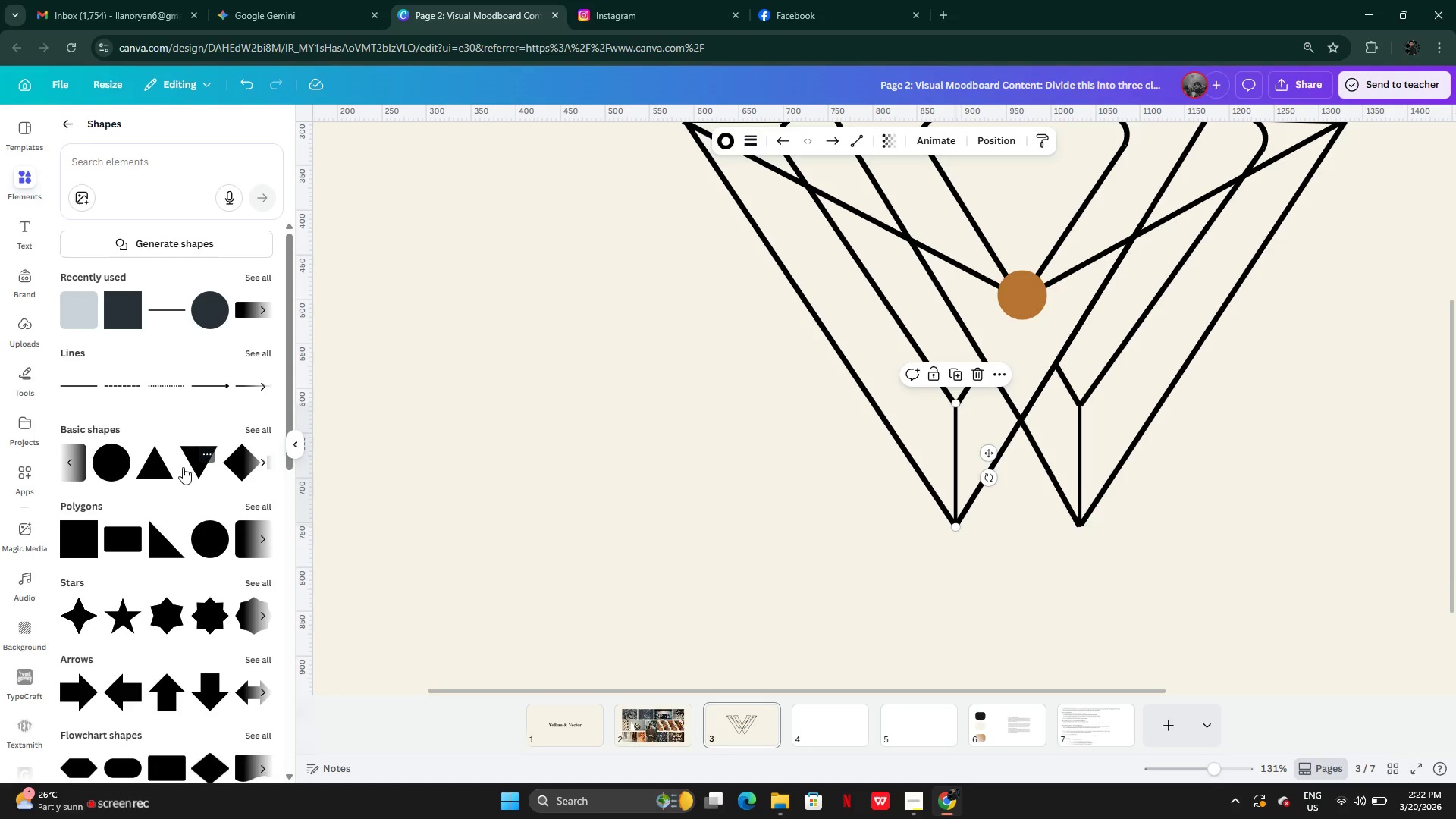 
wait(6.17)
 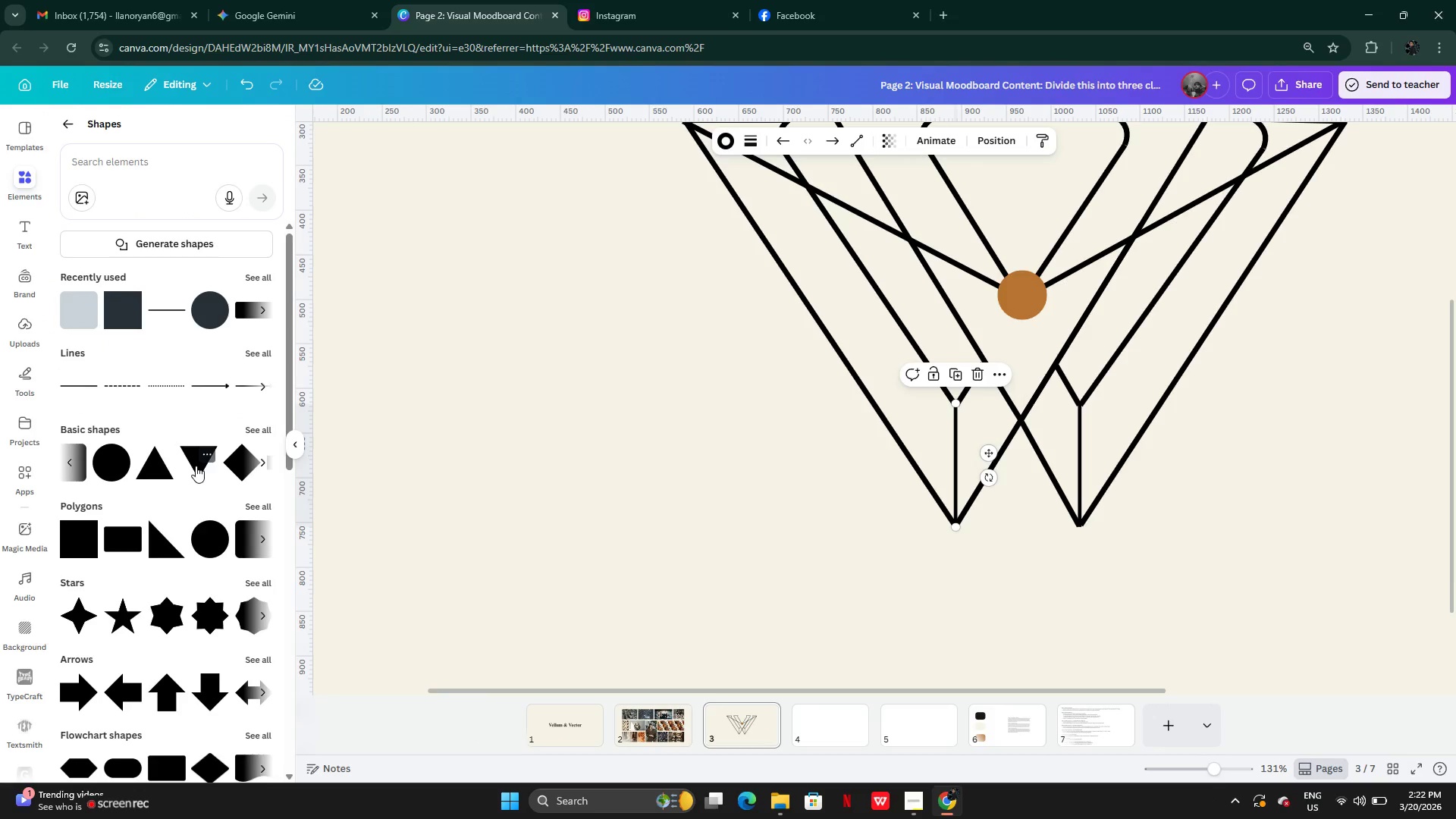 
left_click([190, 467])
 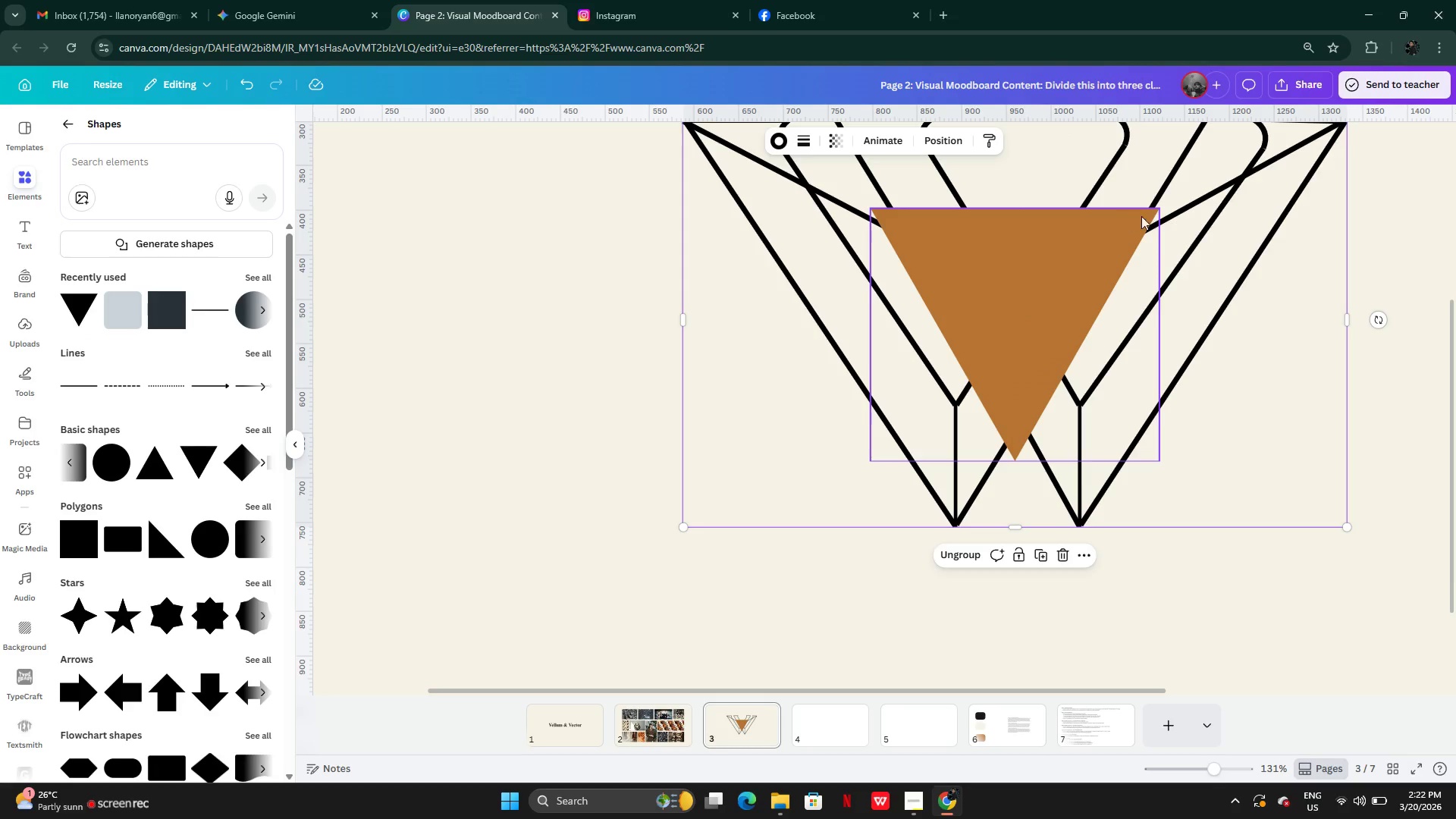 
left_click([1152, 213])
 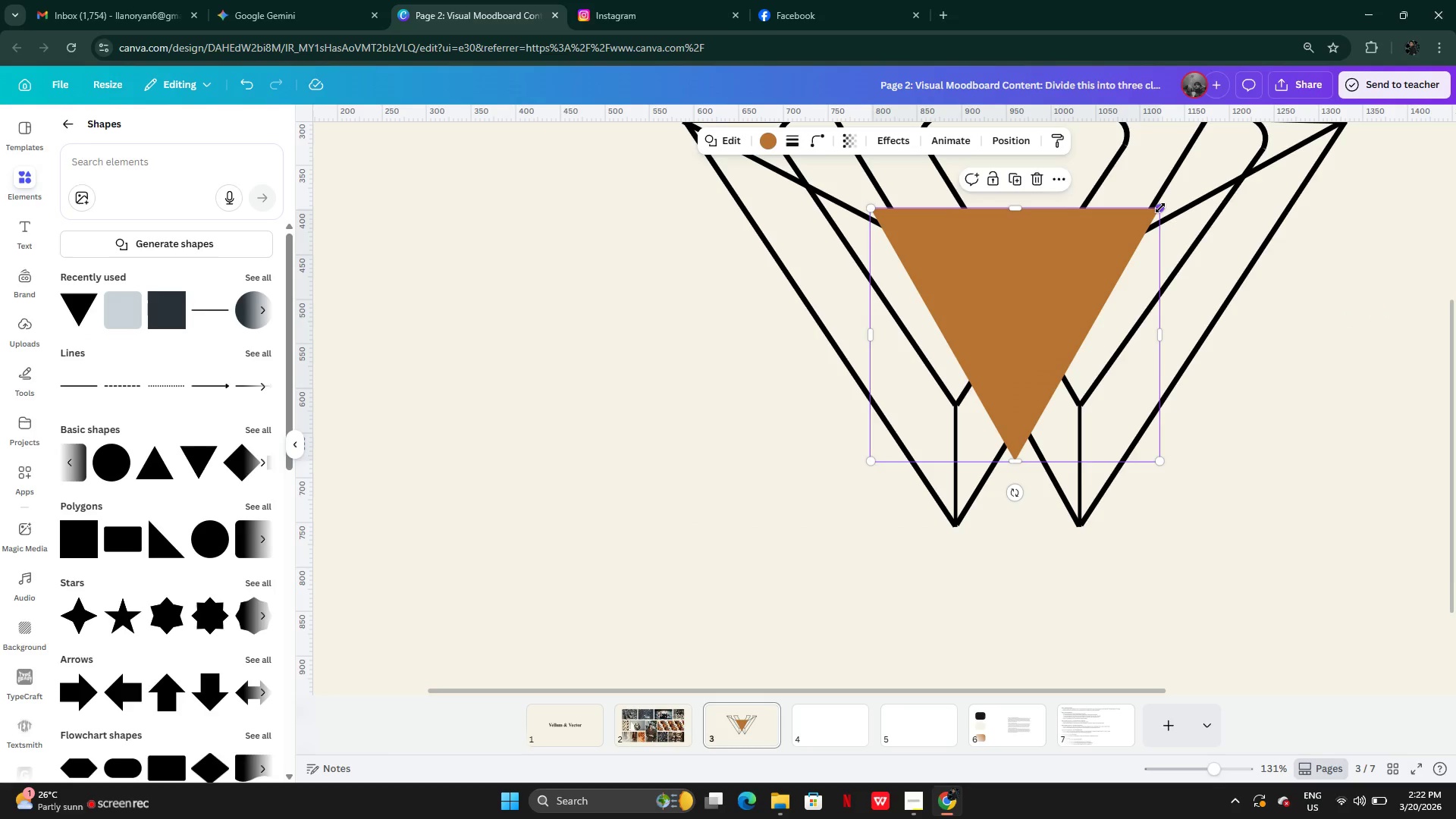 
left_click_drag(start_coordinate=[1160, 208], to_coordinate=[978, 443])
 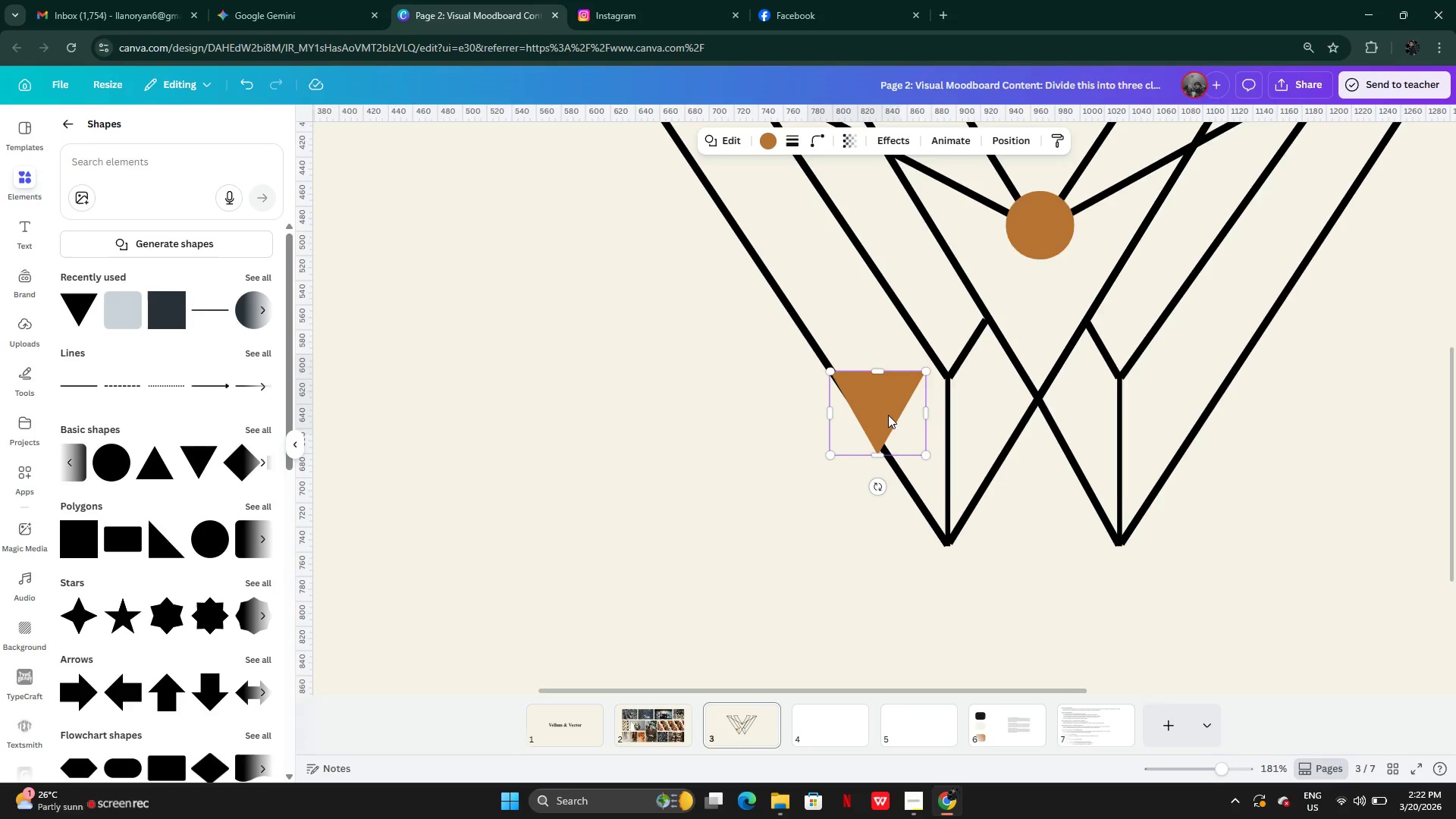 
left_click_drag(start_coordinate=[887, 415], to_coordinate=[962, 506])
 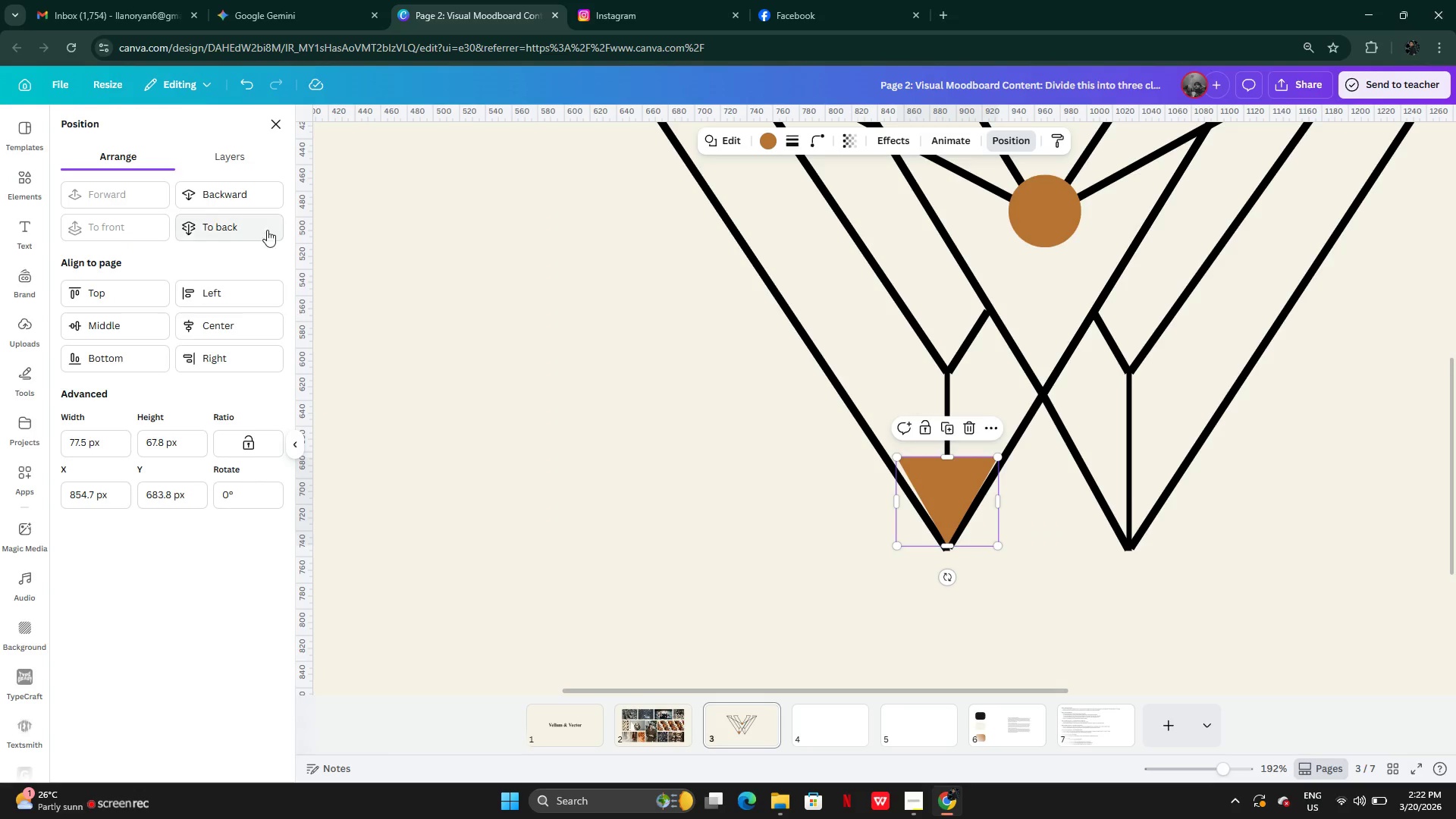 
left_click([215, 232])
 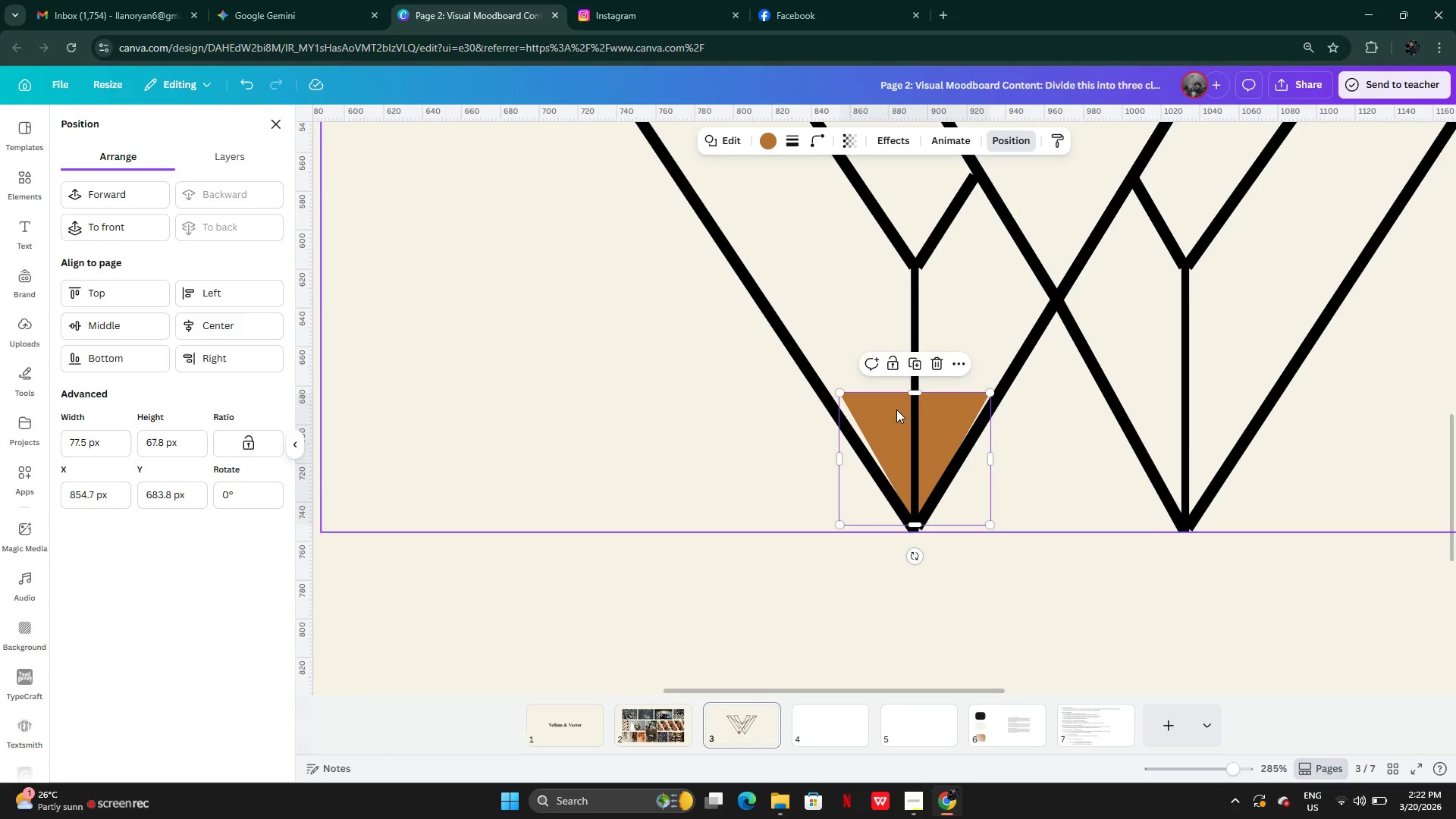 
left_click_drag(start_coordinate=[915, 395], to_coordinate=[913, 428])
 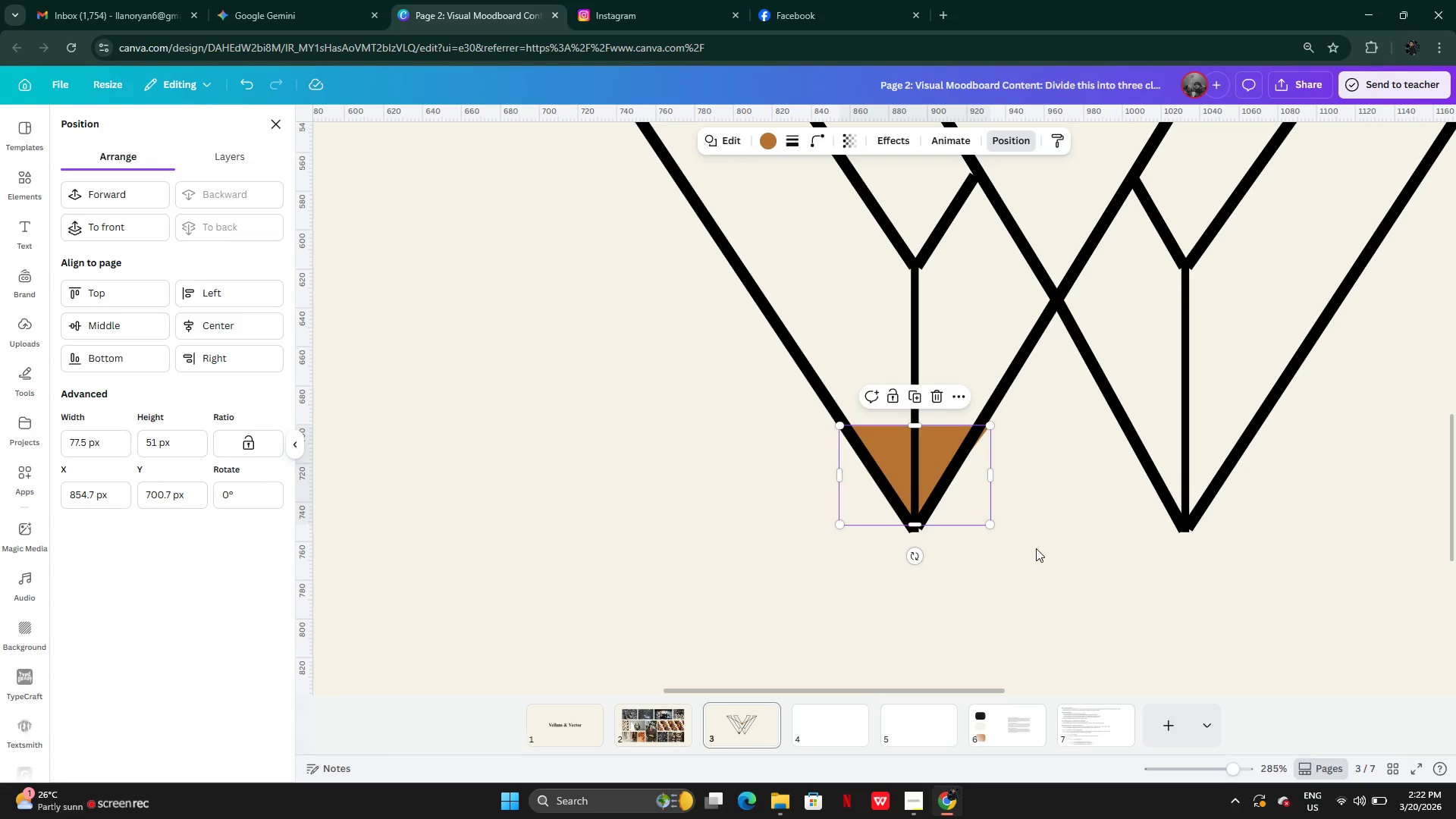 
left_click([1037, 549])
 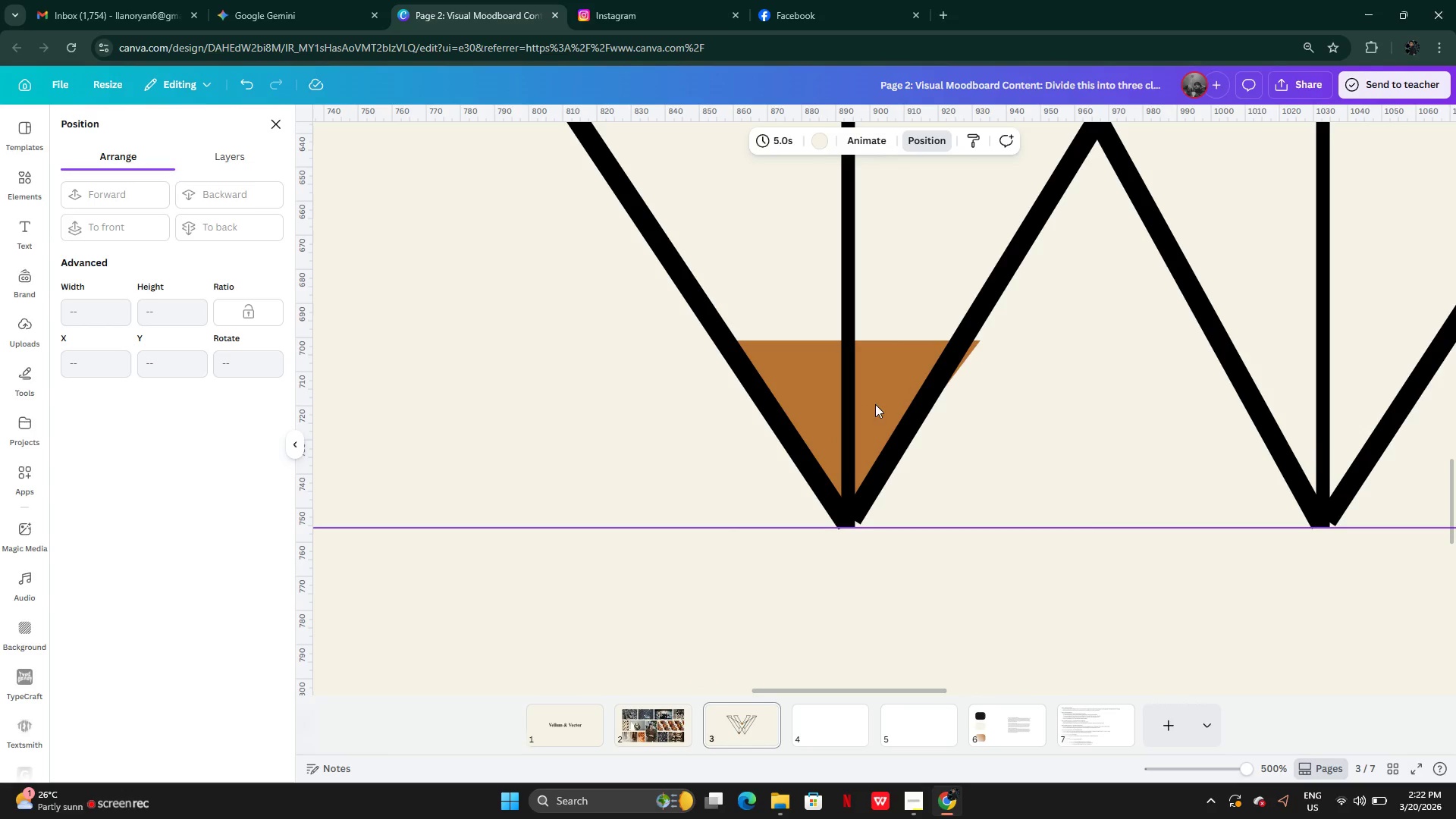 
left_click([796, 364])
 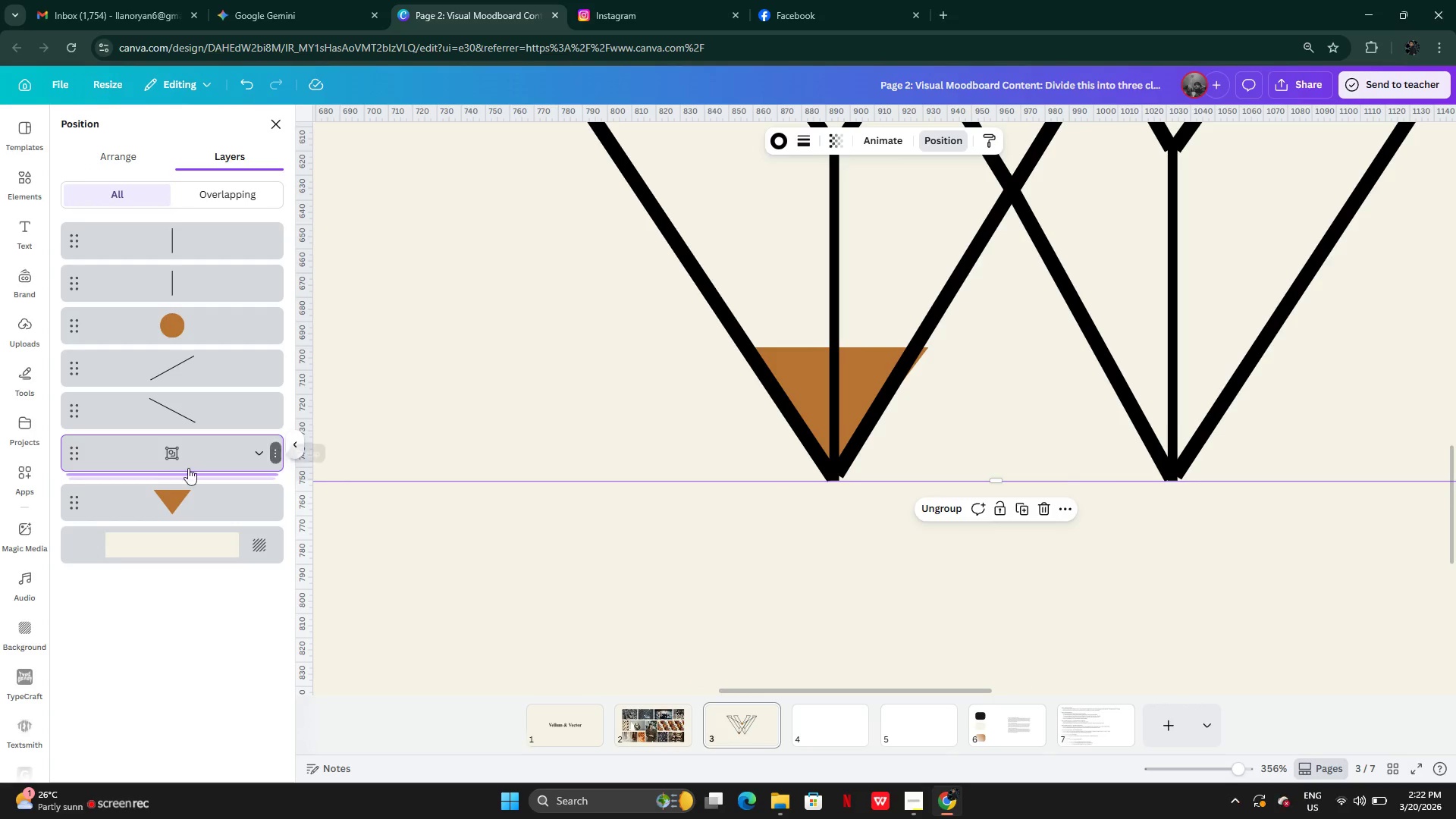 
left_click([180, 494])
 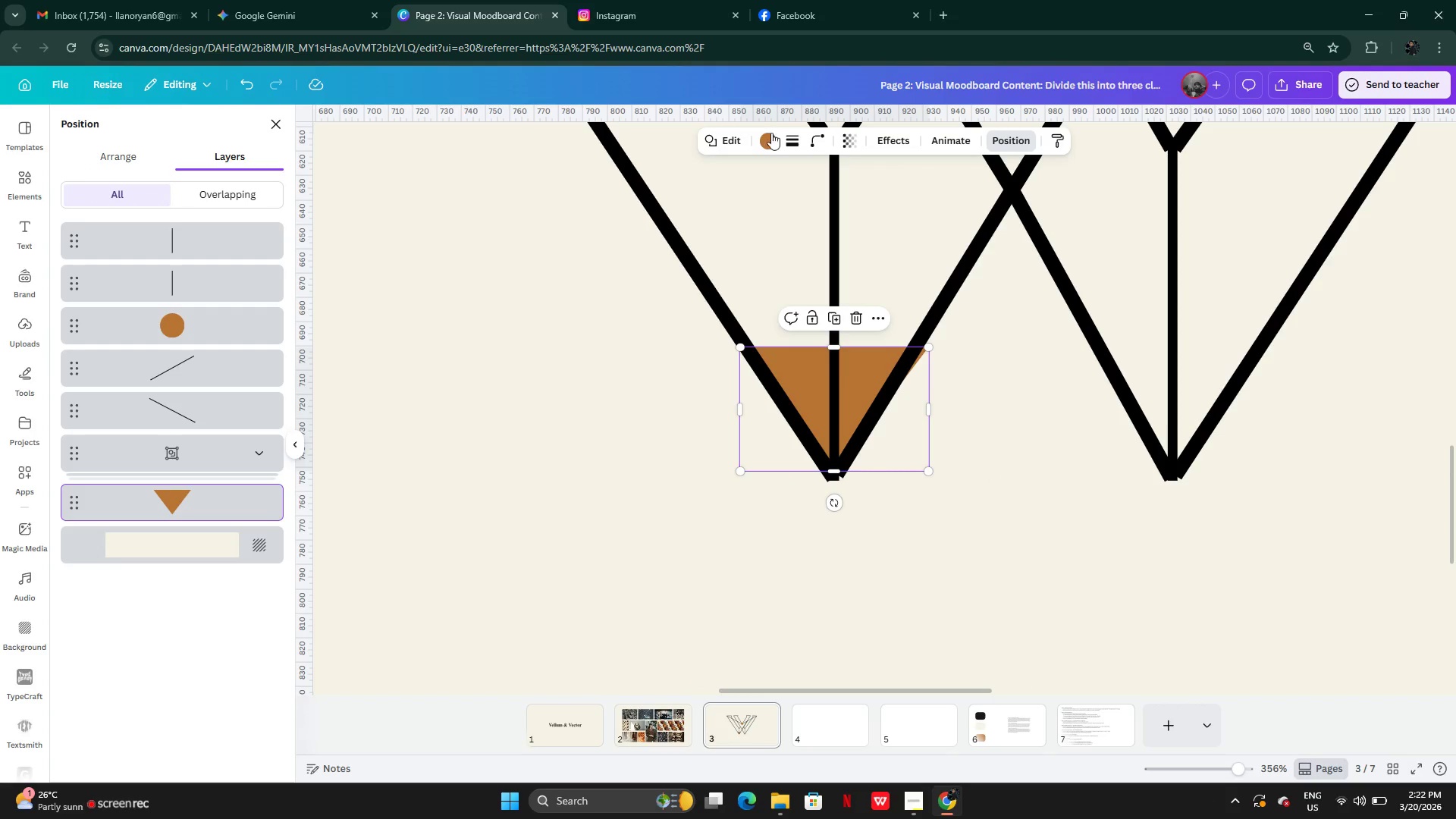 
left_click([775, 141])
 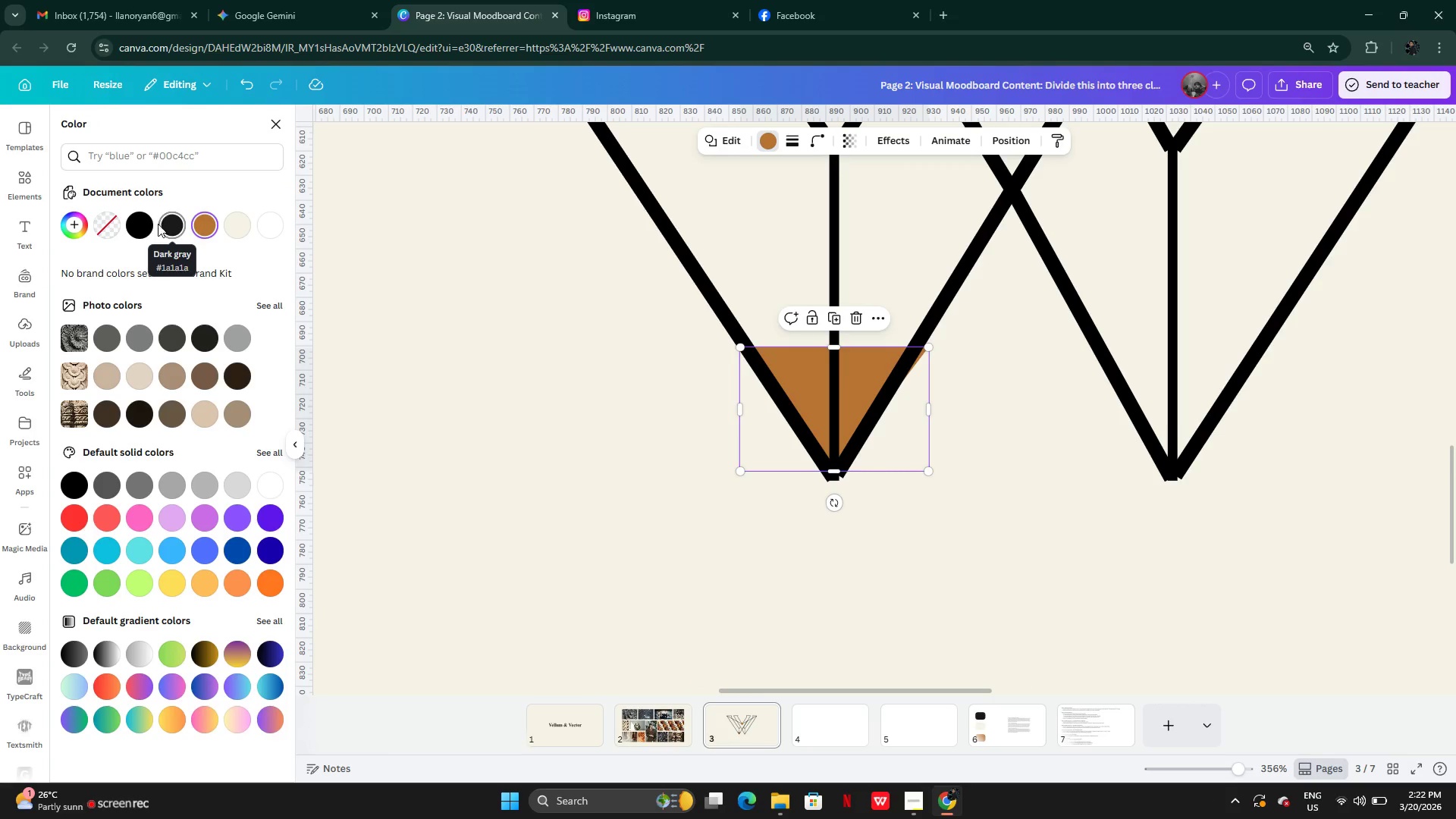 
left_click([169, 226])
 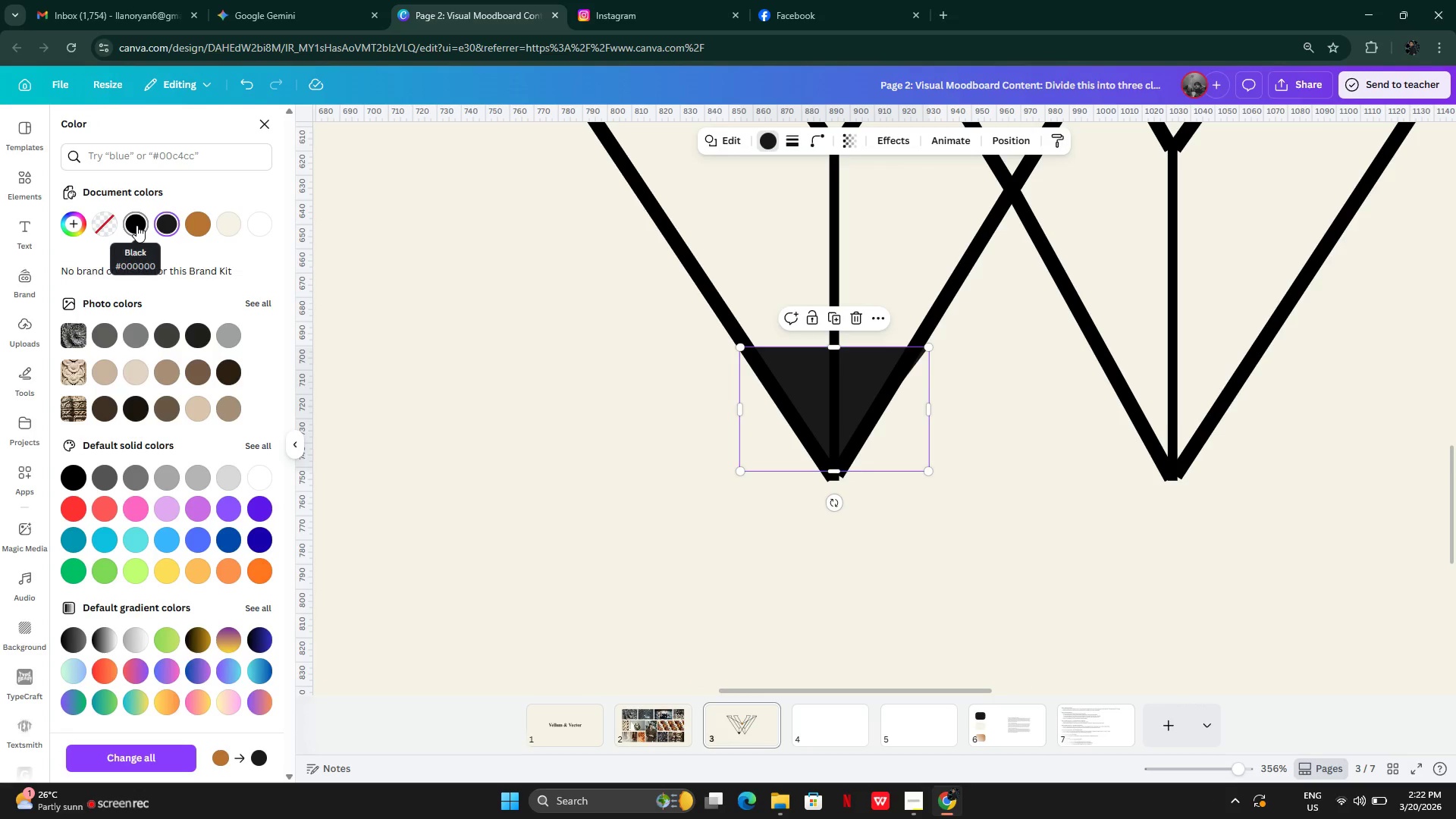 
left_click([136, 225])
 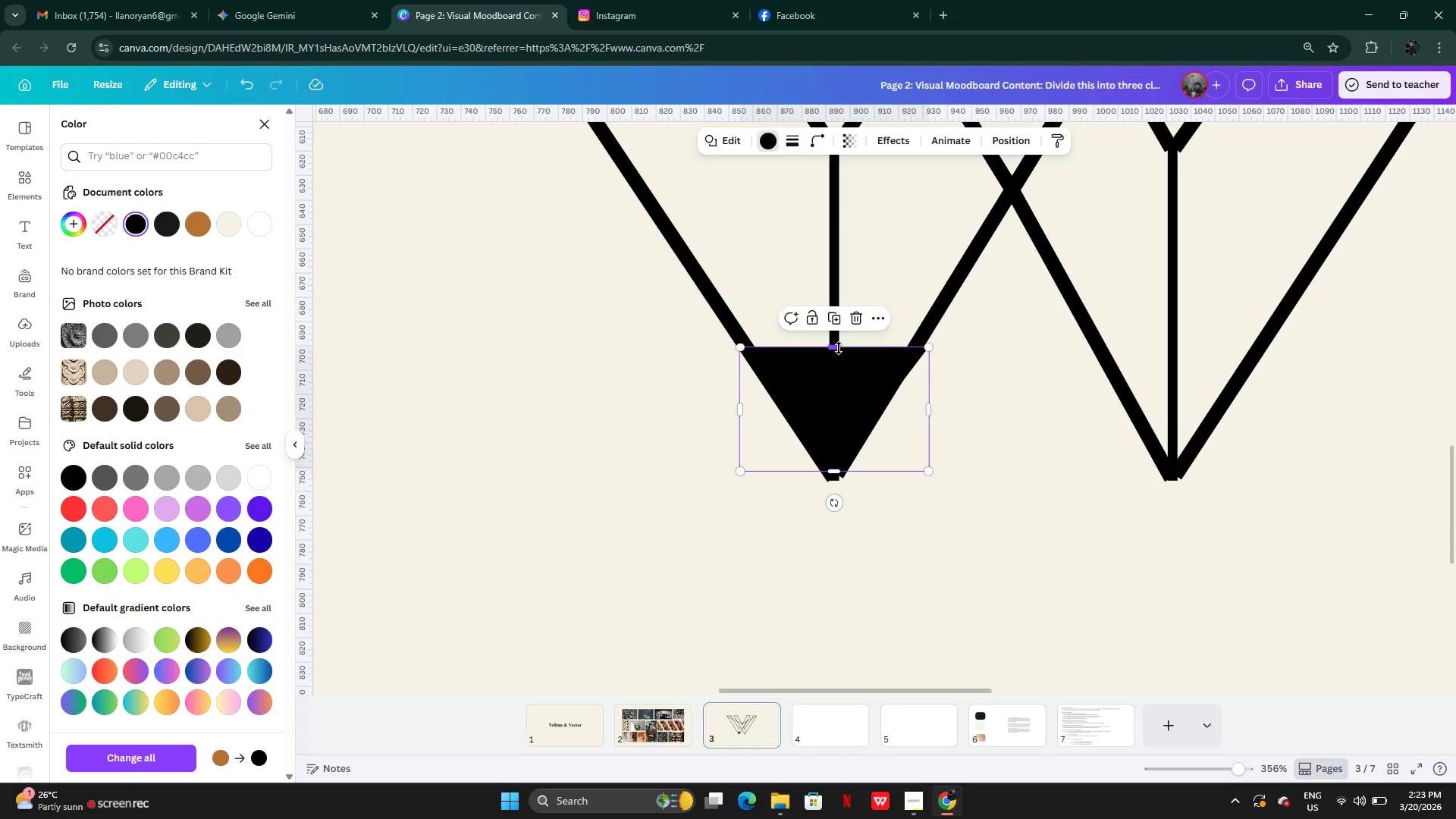 
left_click_drag(start_coordinate=[839, 349], to_coordinate=[850, 319])
 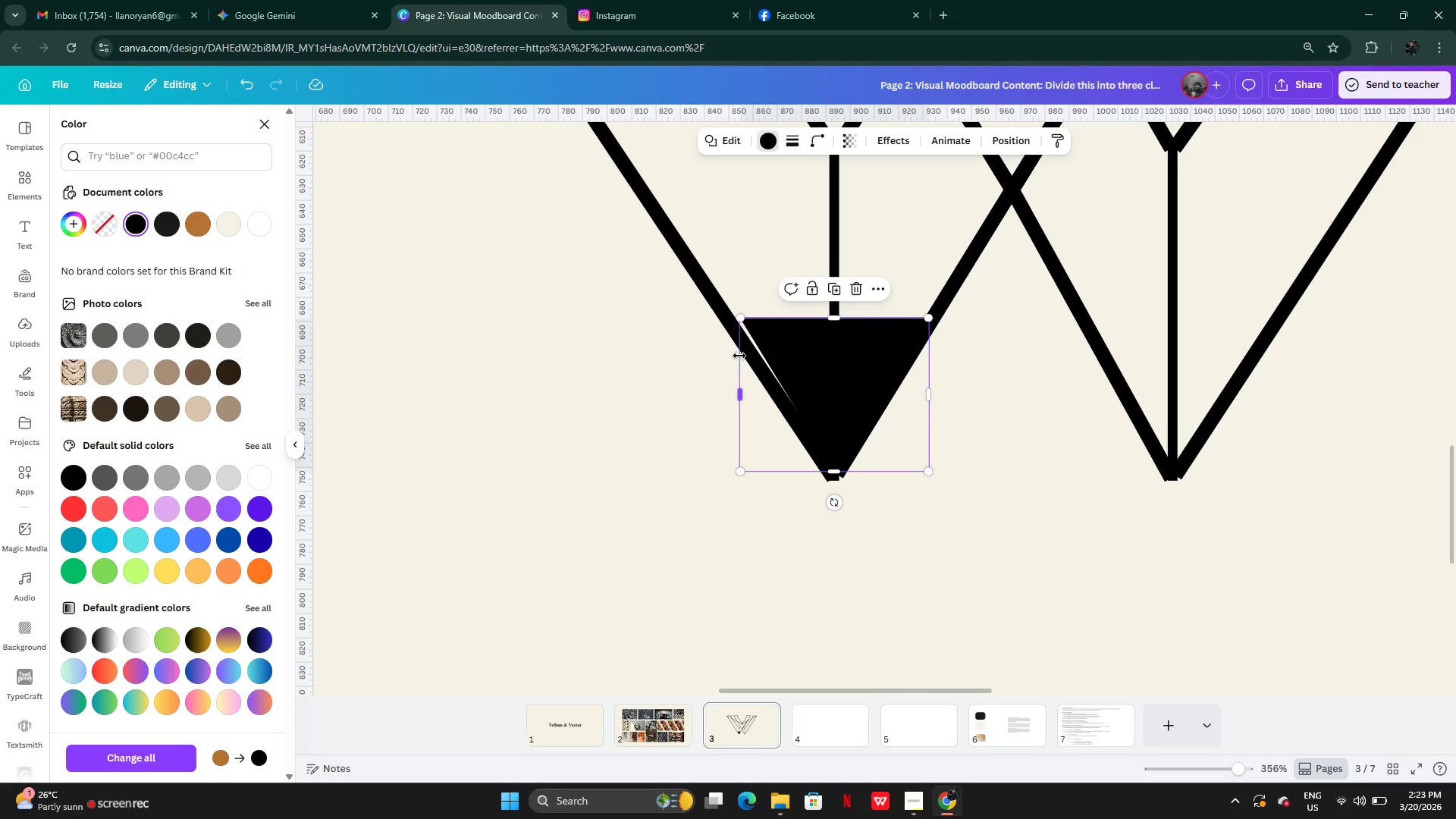 
left_click([739, 356])
 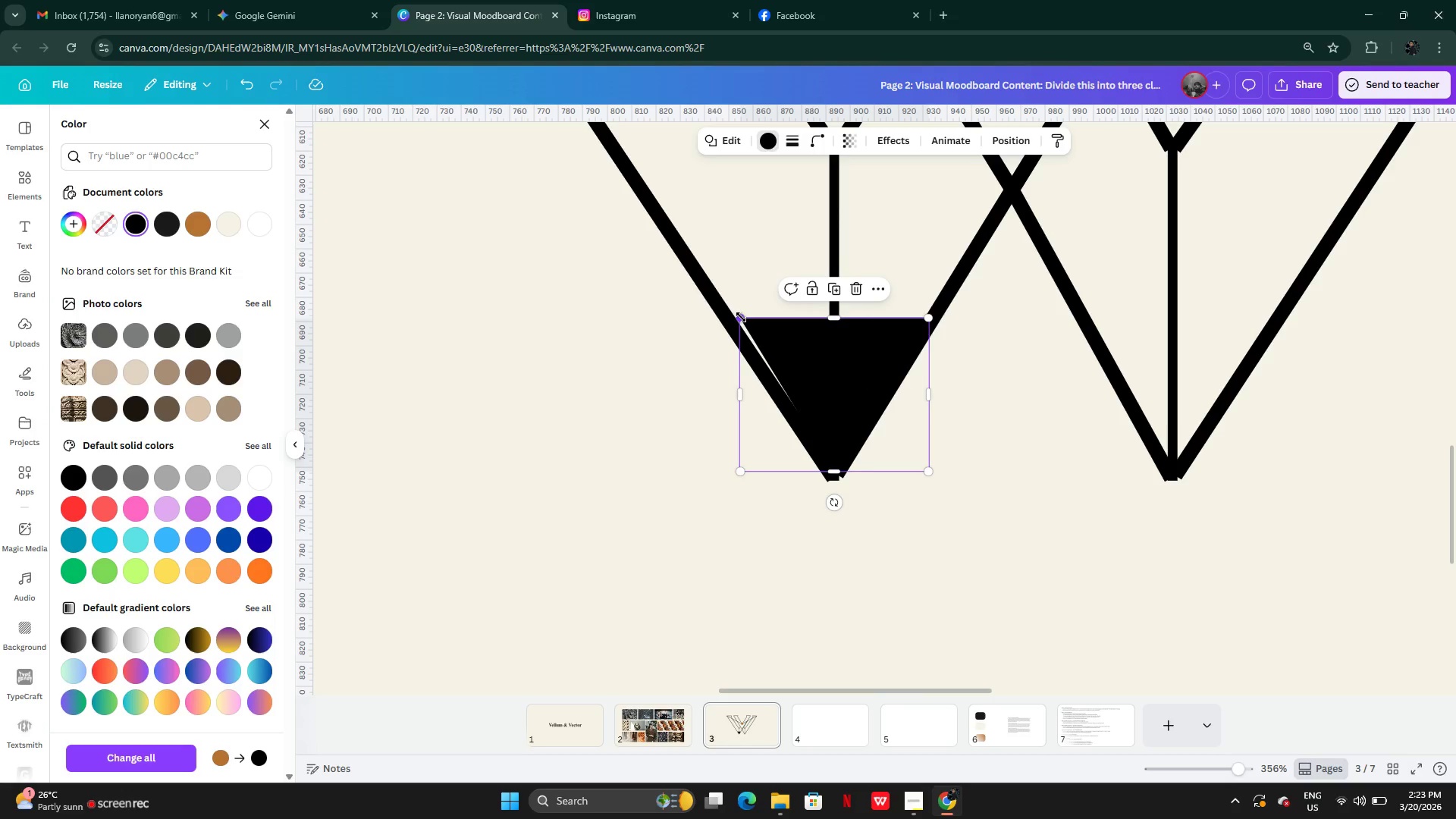 
left_click_drag(start_coordinate=[741, 317], to_coordinate=[833, 391])
 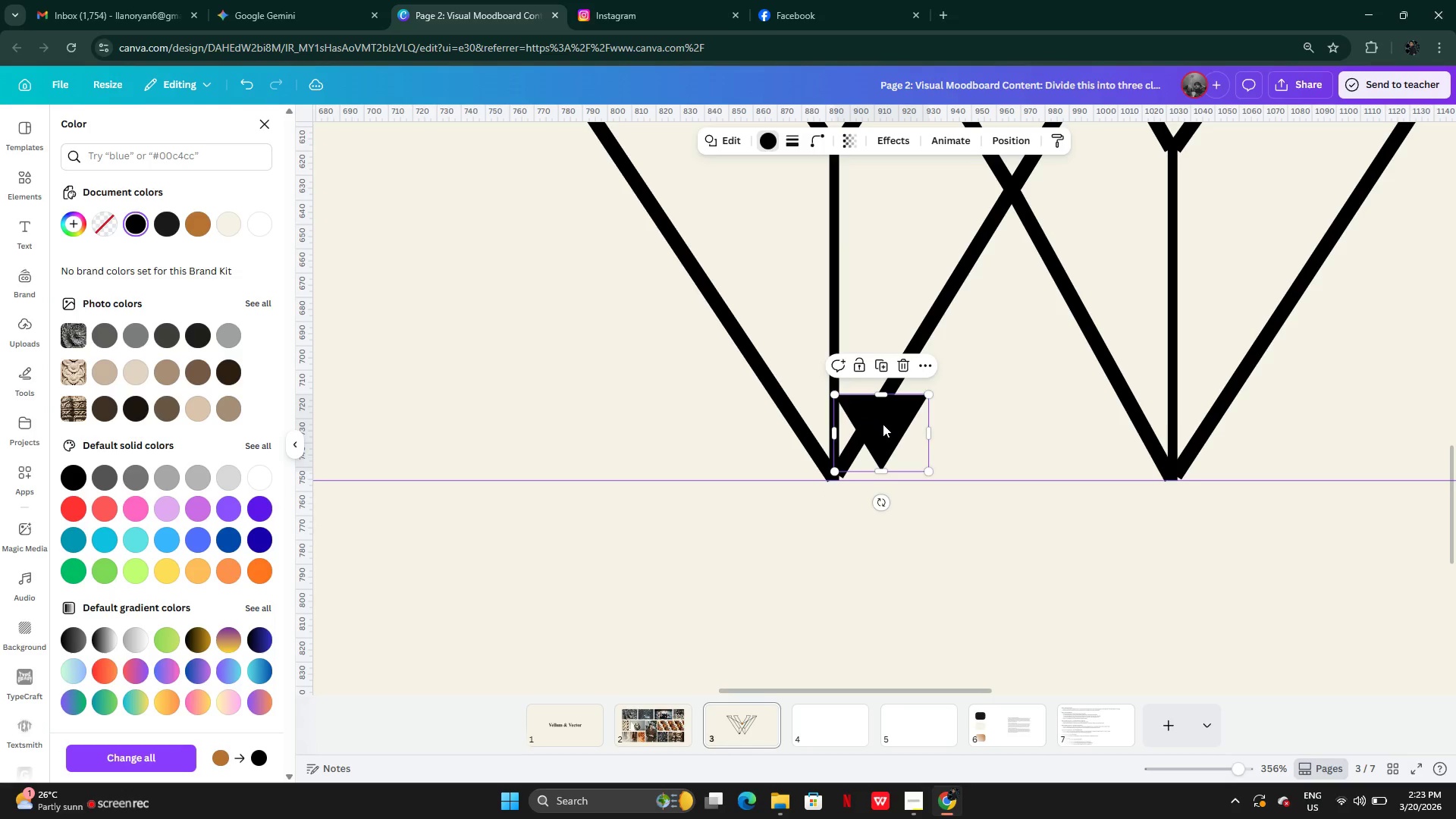 
left_click_drag(start_coordinate=[883, 425], to_coordinate=[839, 447])
 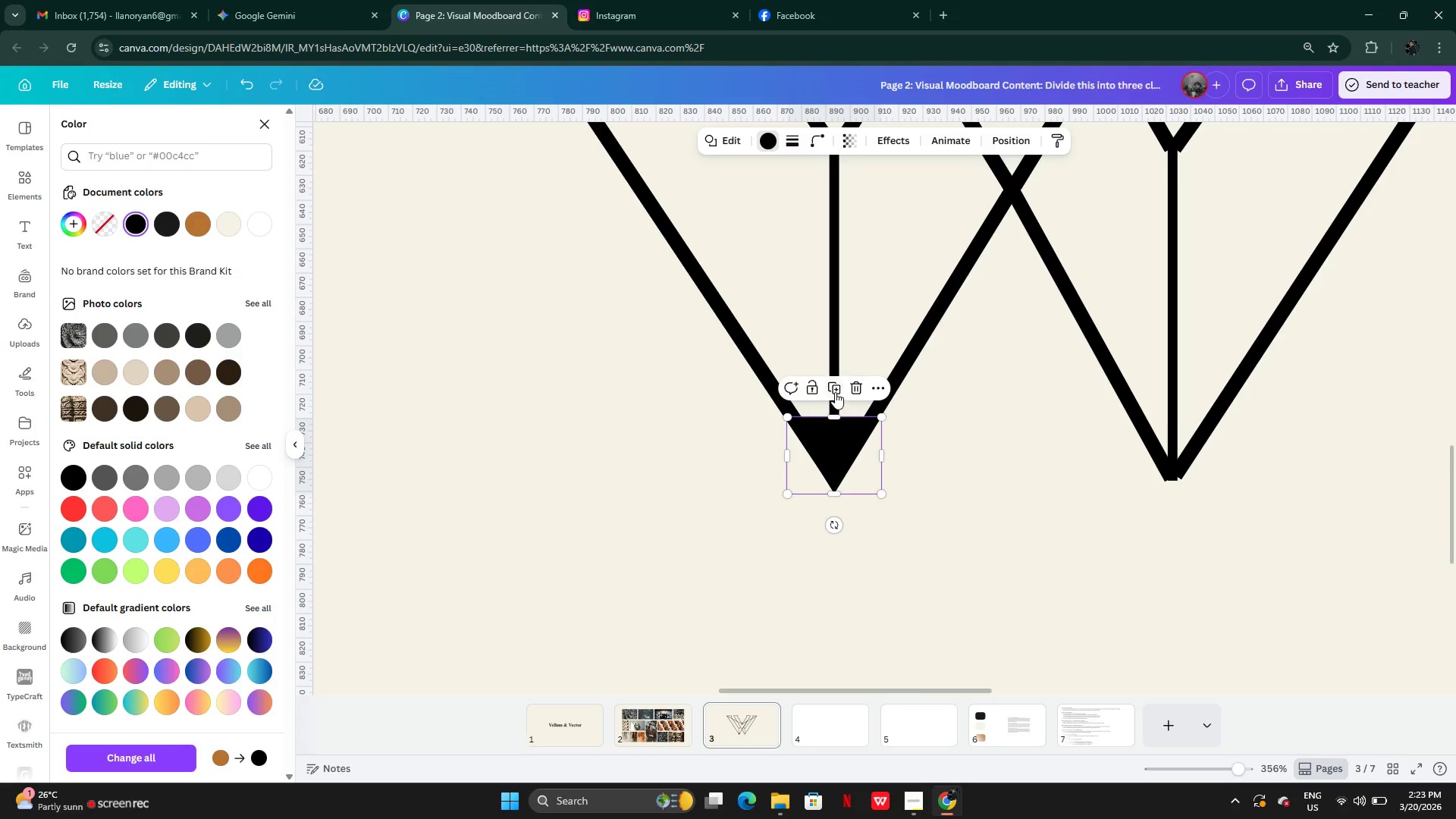 
left_click([835, 388])
 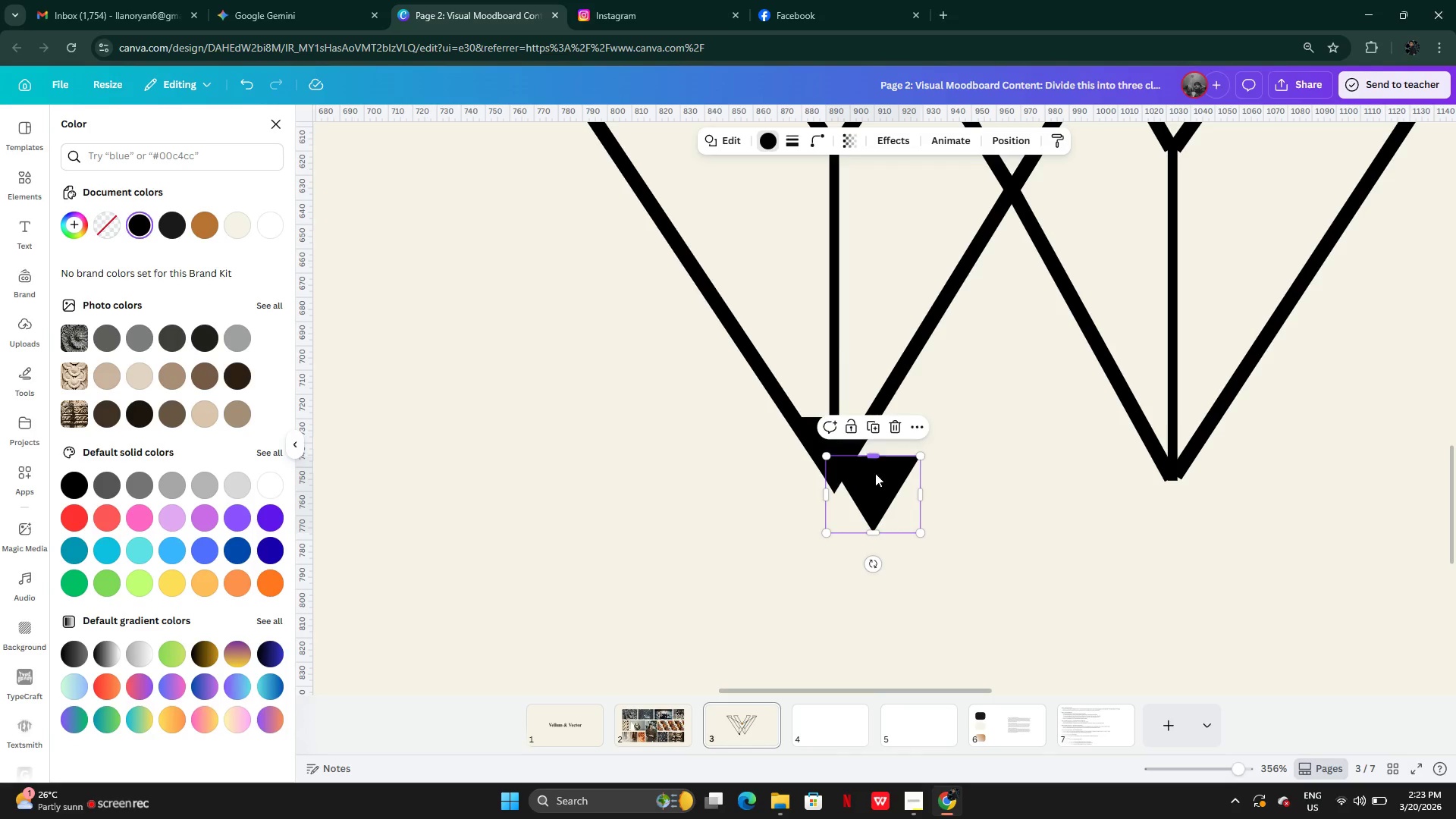 
left_click_drag(start_coordinate=[877, 479], to_coordinate=[1178, 441])
 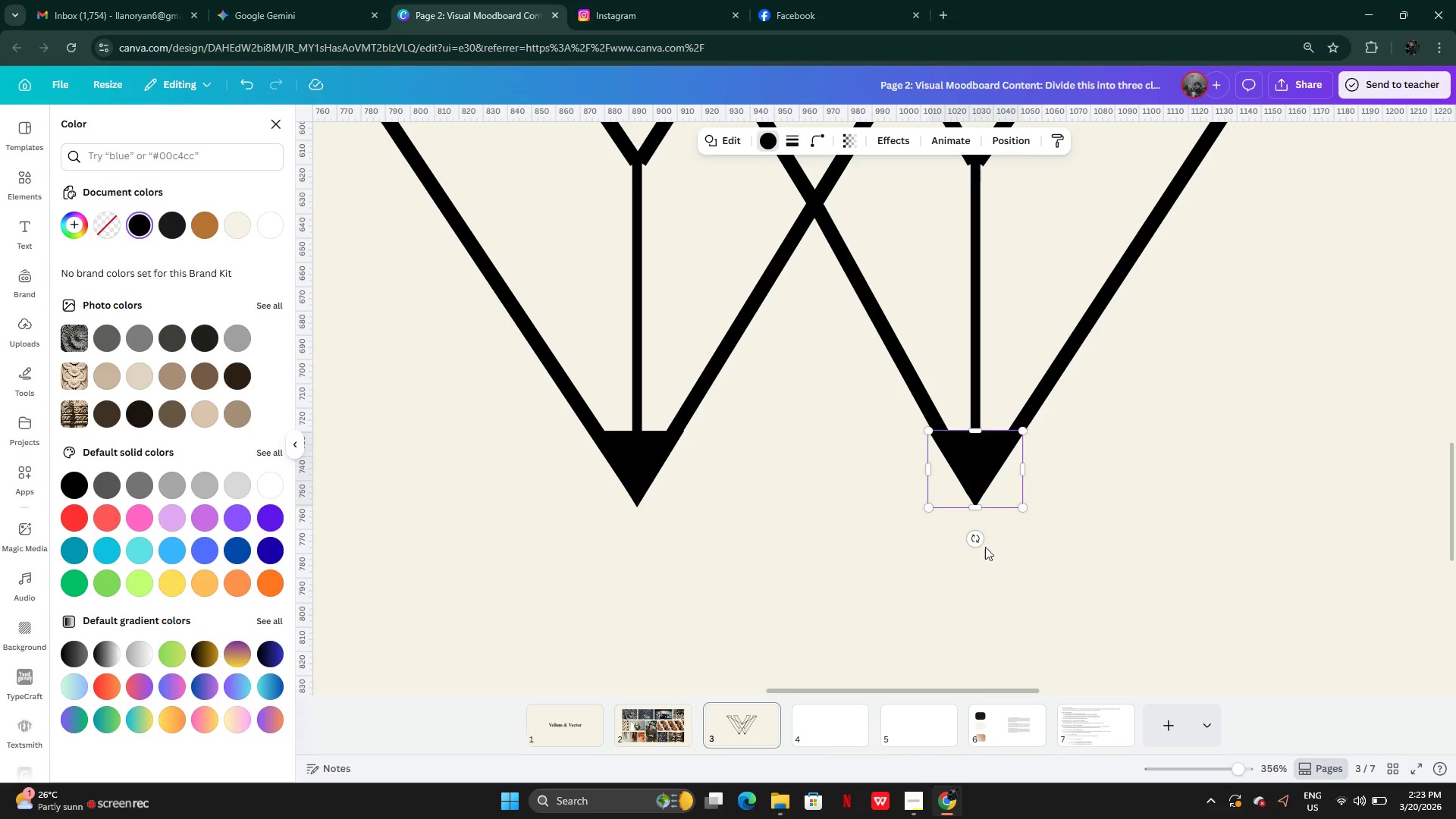 
left_click([967, 547])
 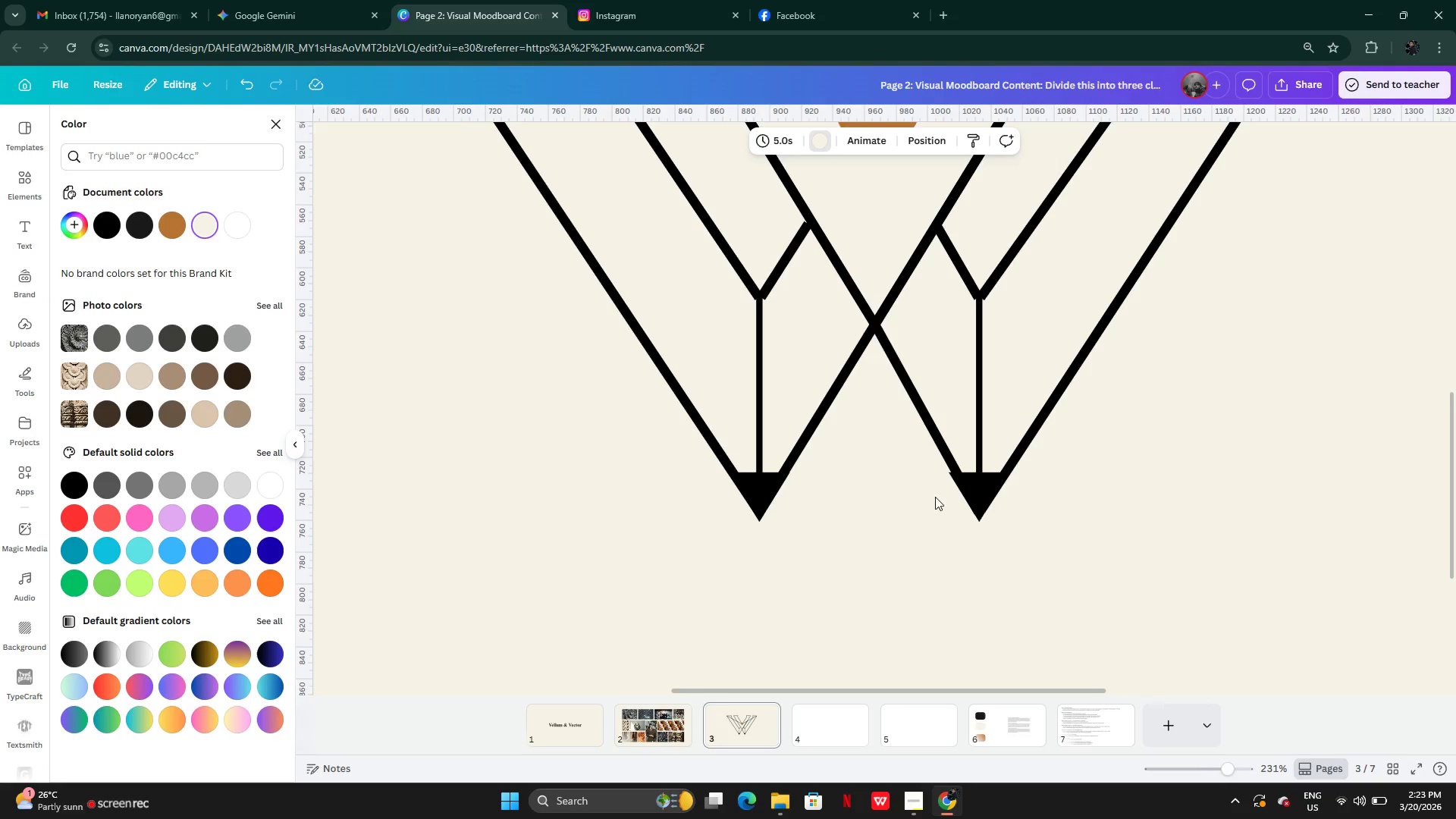 
wait(5.62)
 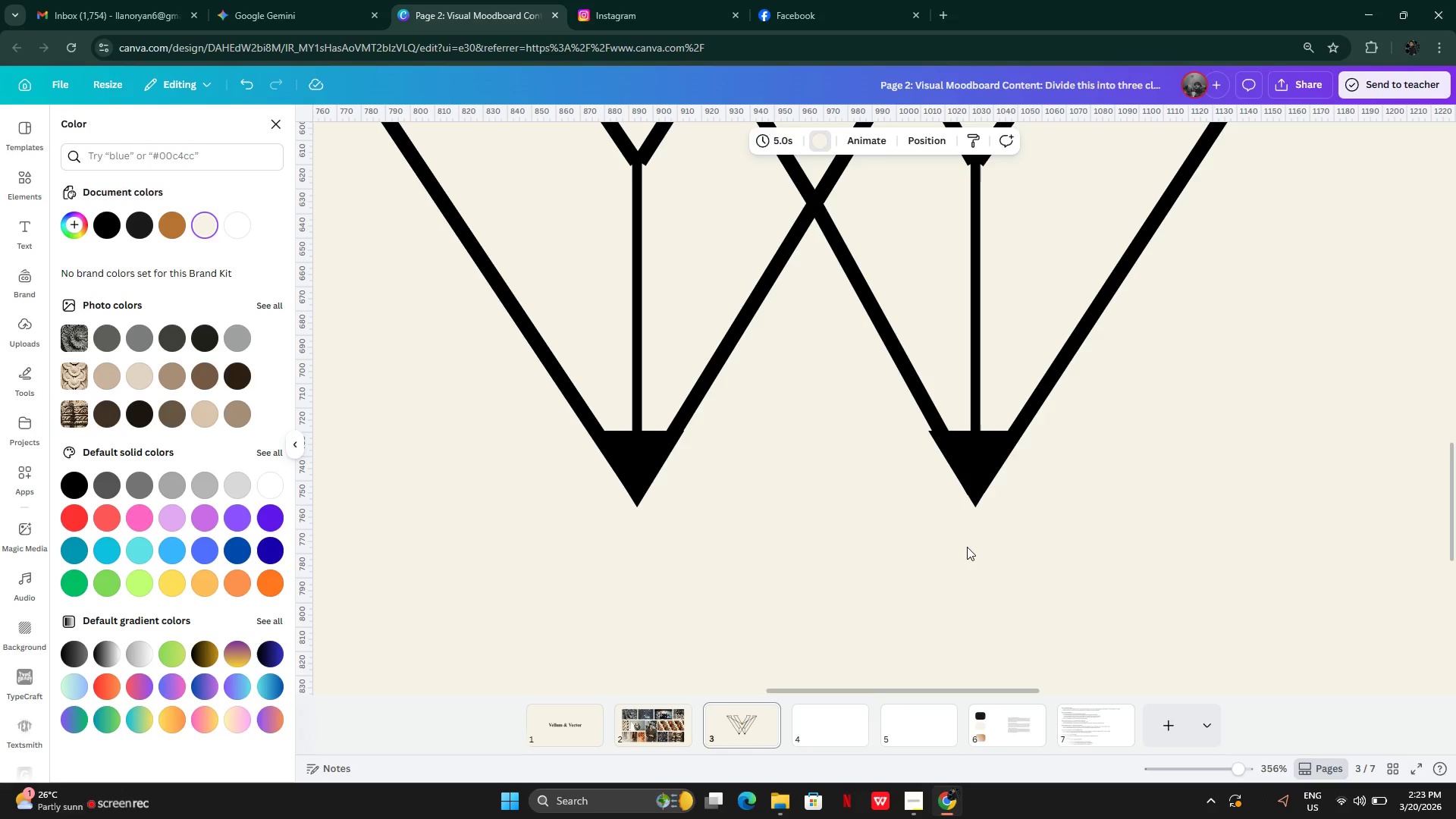 
double_click([832, 375])
 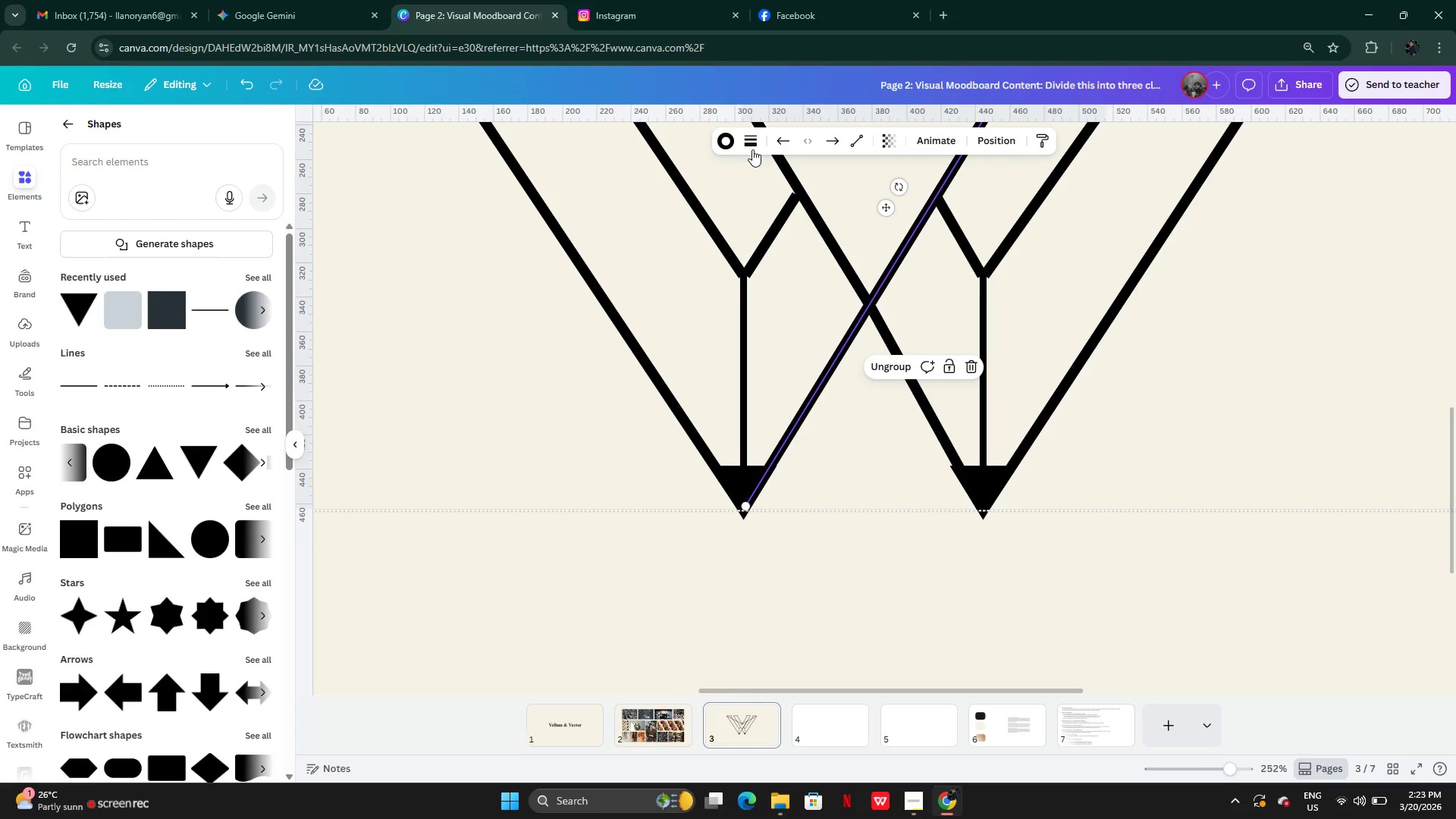 
left_click([752, 148])
 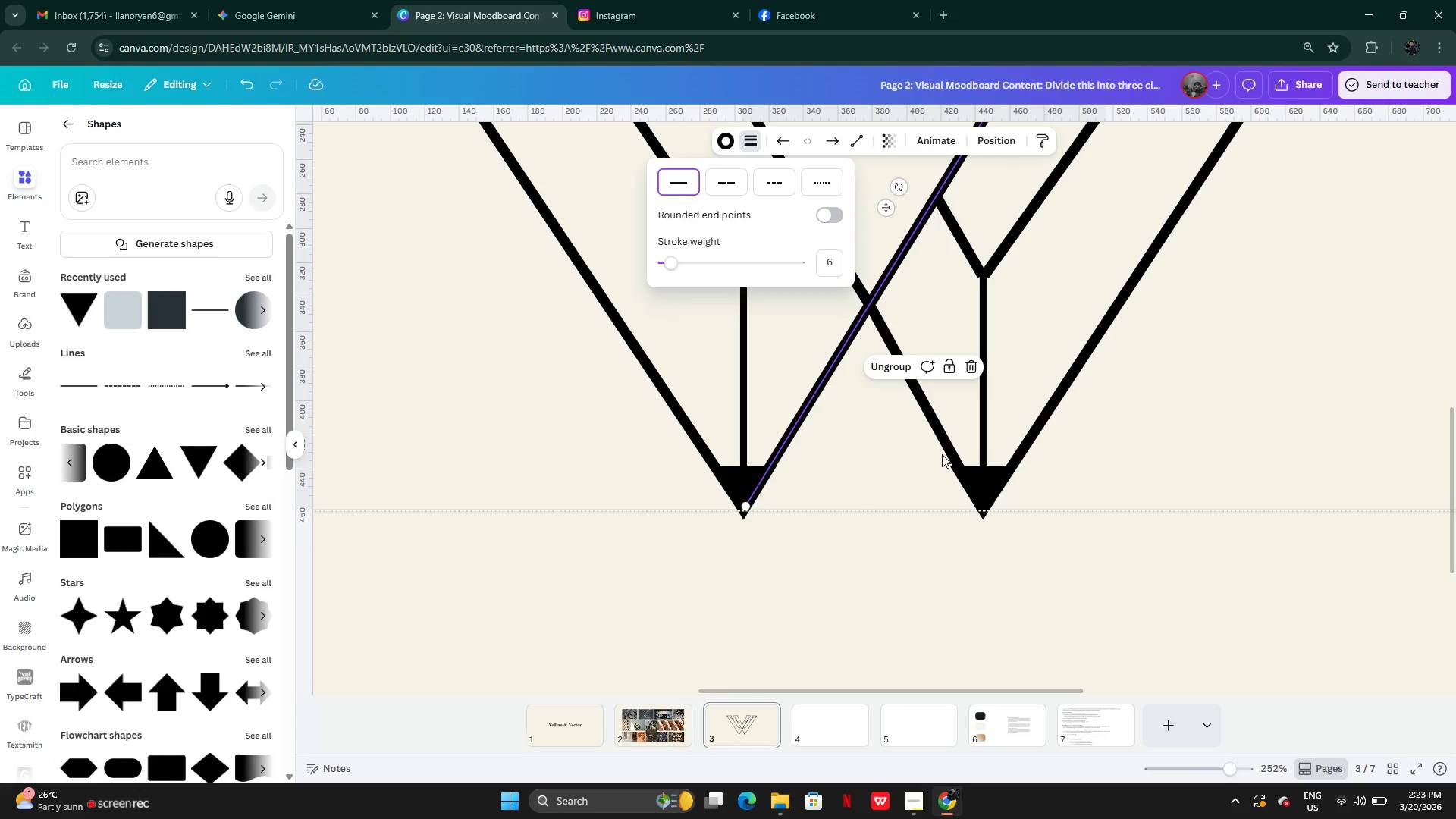 
double_click([943, 442])
 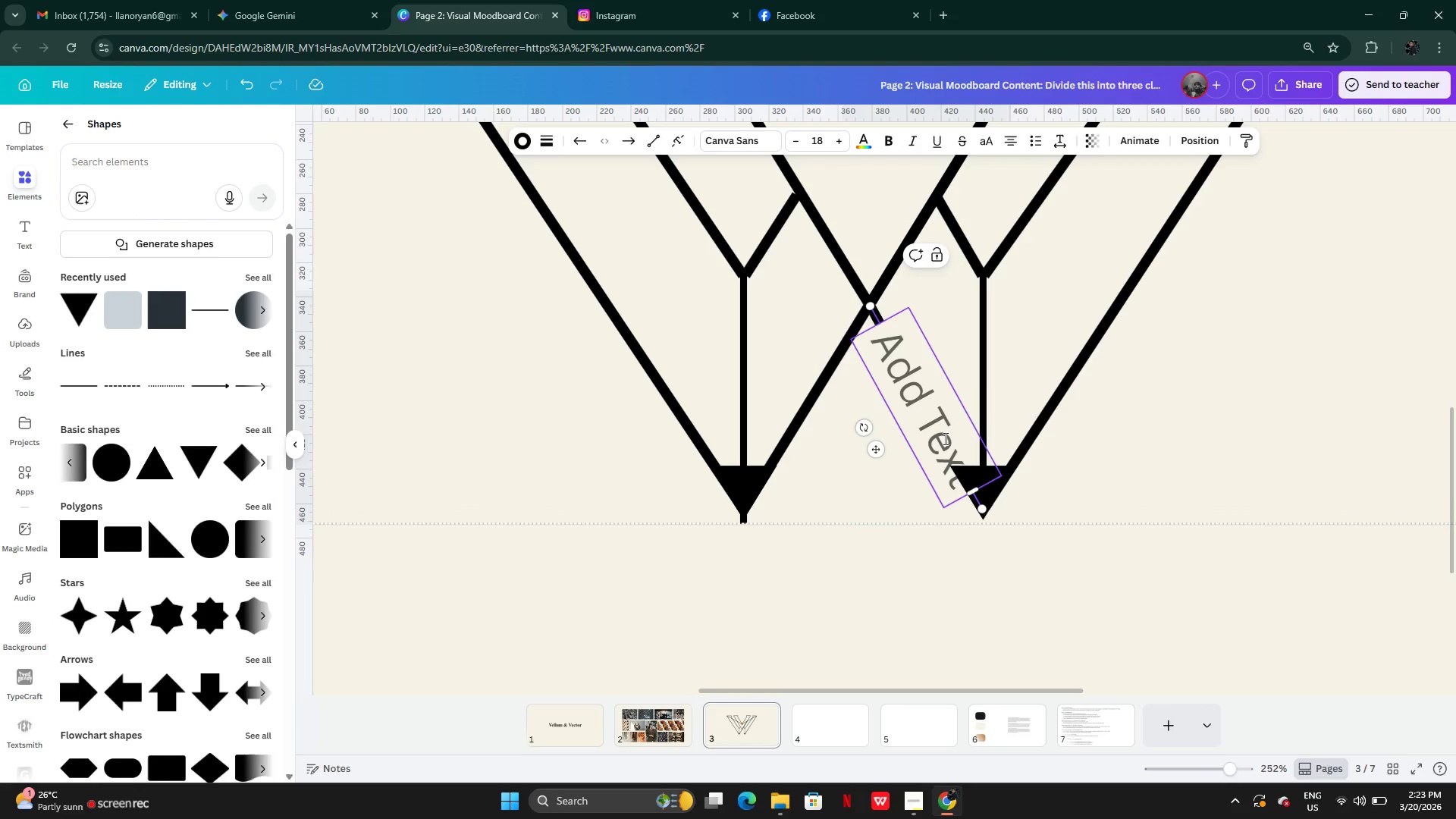 
left_click([890, 506])
 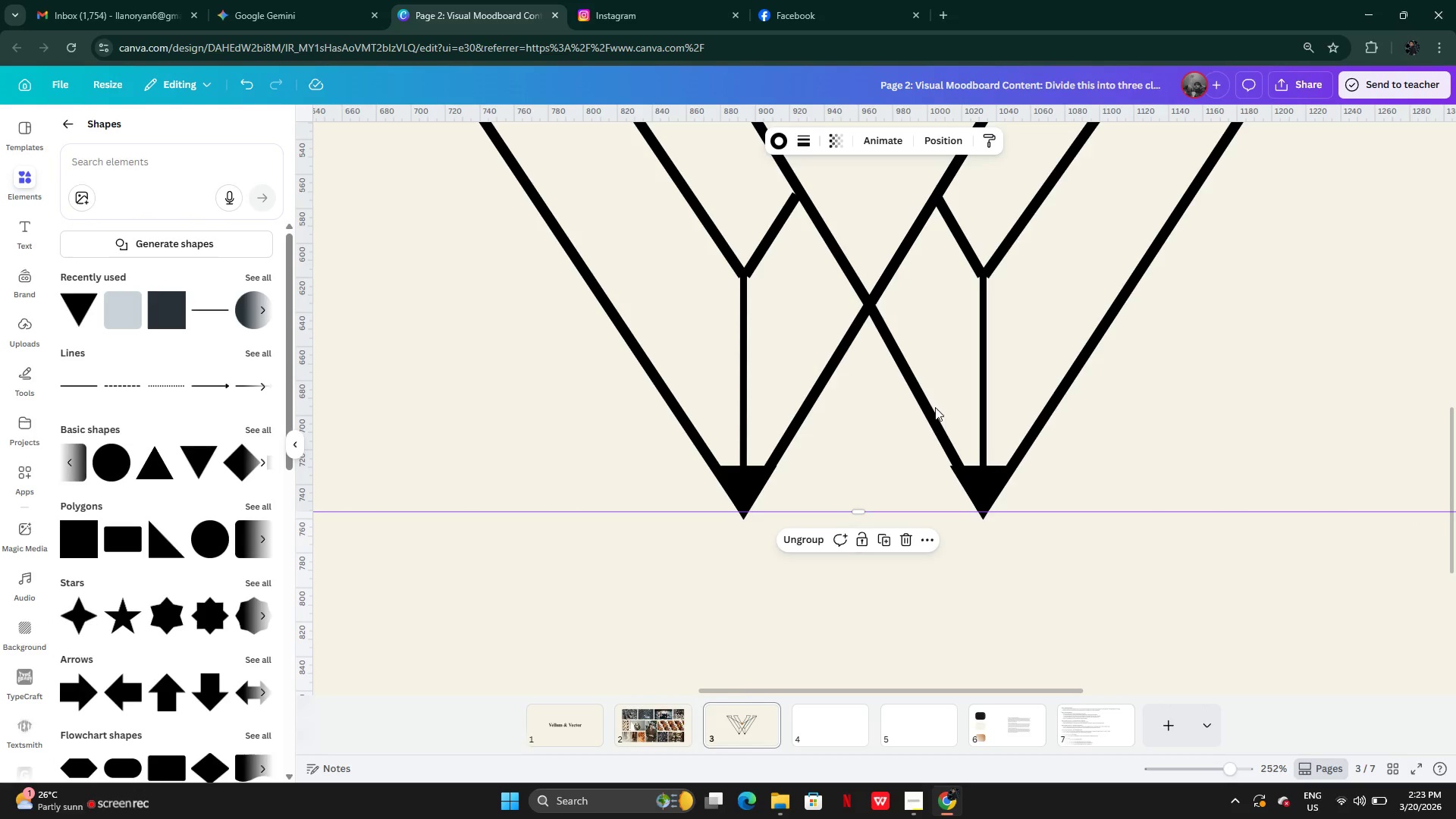 
left_click([930, 420])
 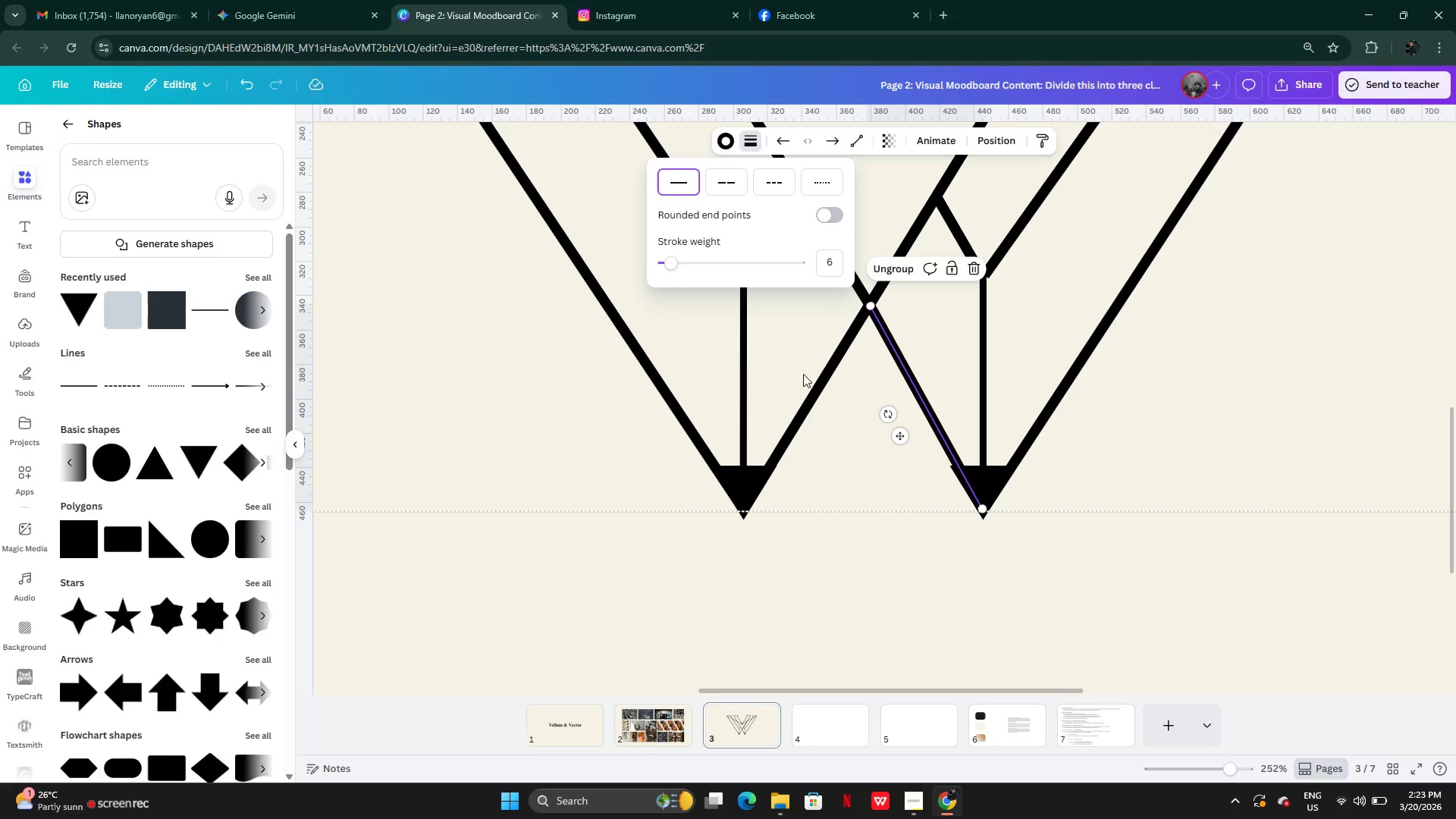 
left_click([976, 572])
 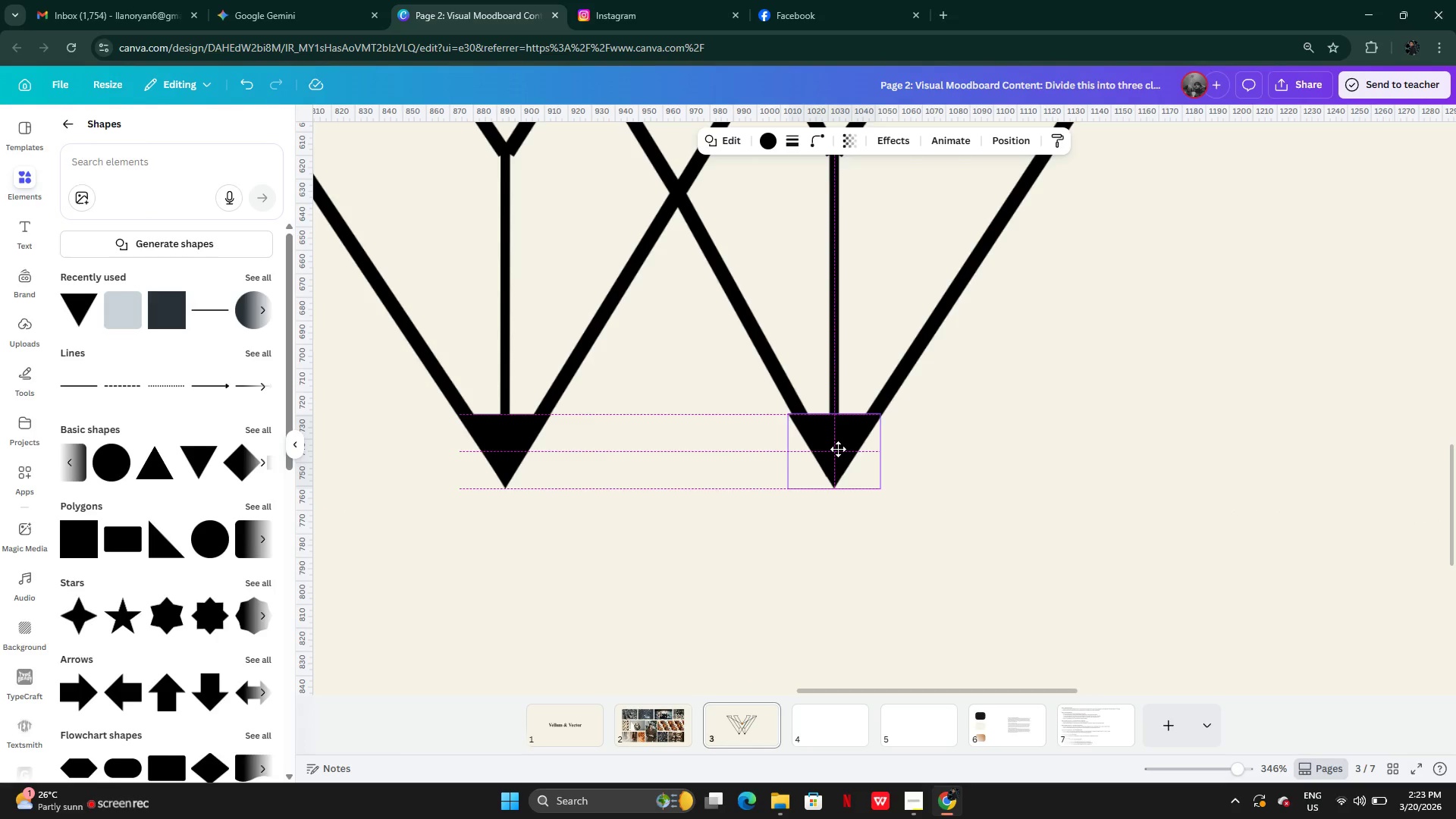 
wait(5.33)
 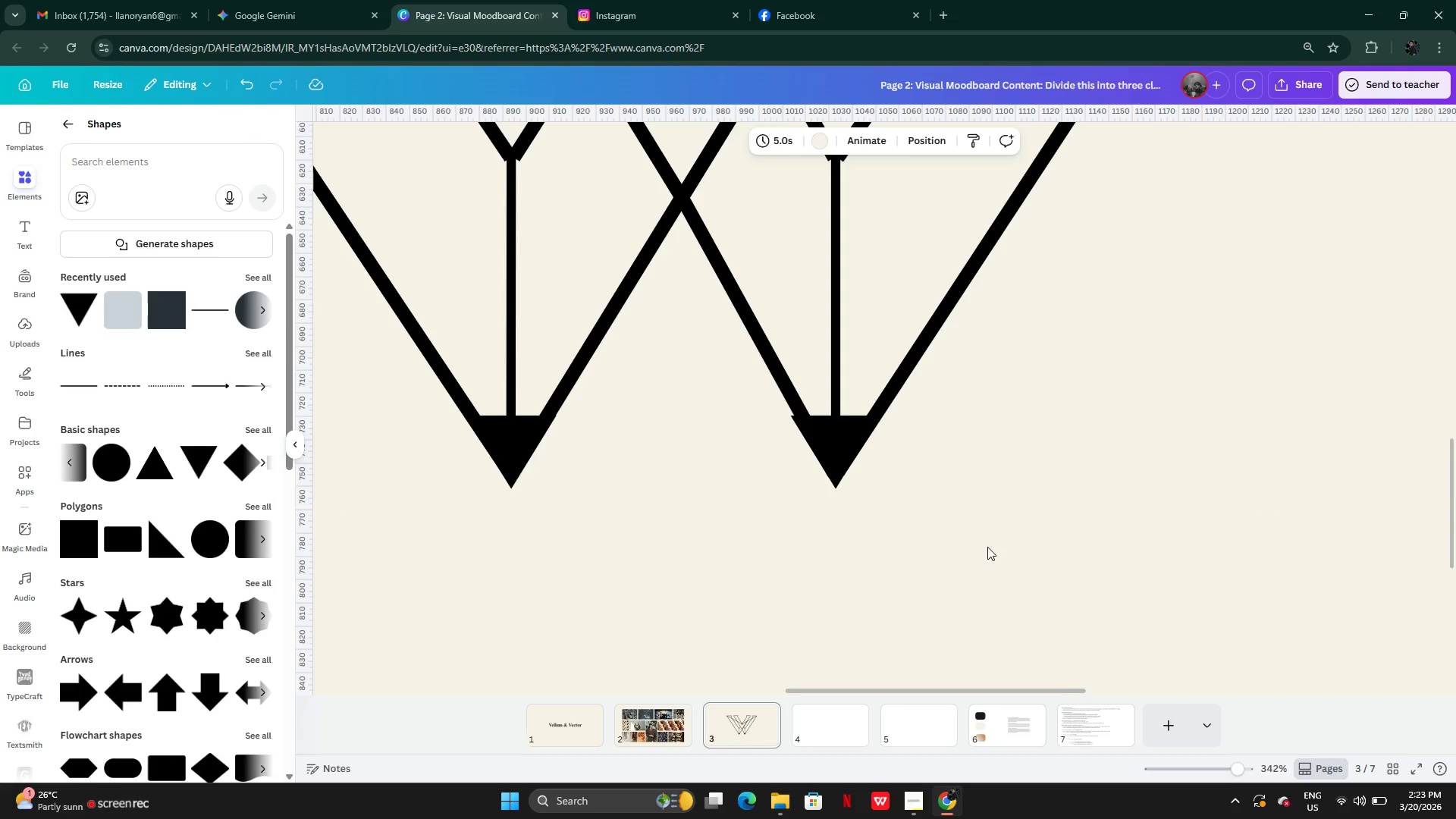 
left_click_drag(start_coordinate=[788, 451], to_coordinate=[792, 448])
 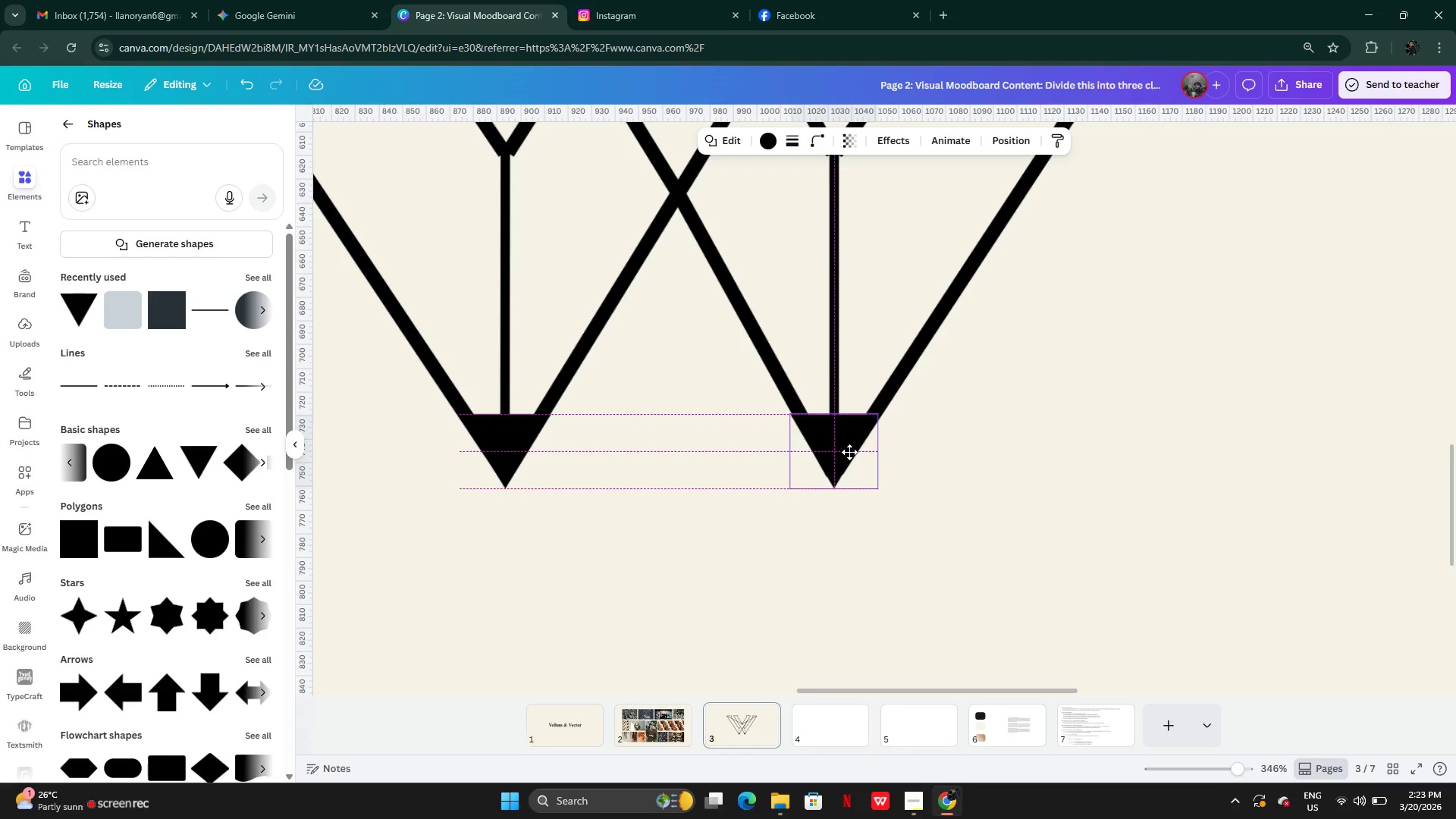 
left_click([923, 470])
 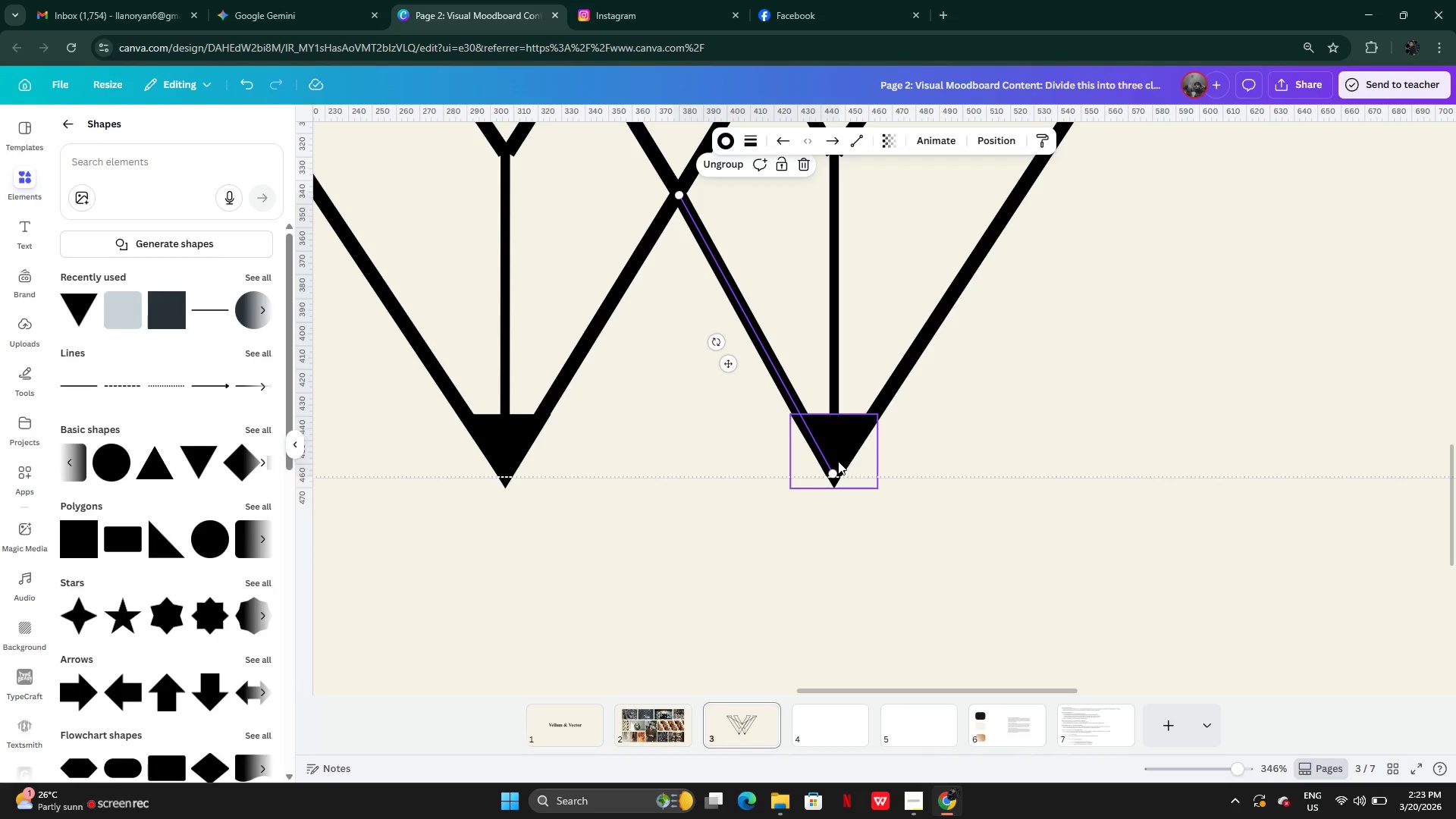 
left_click_drag(start_coordinate=[832, 473], to_coordinate=[835, 482])
 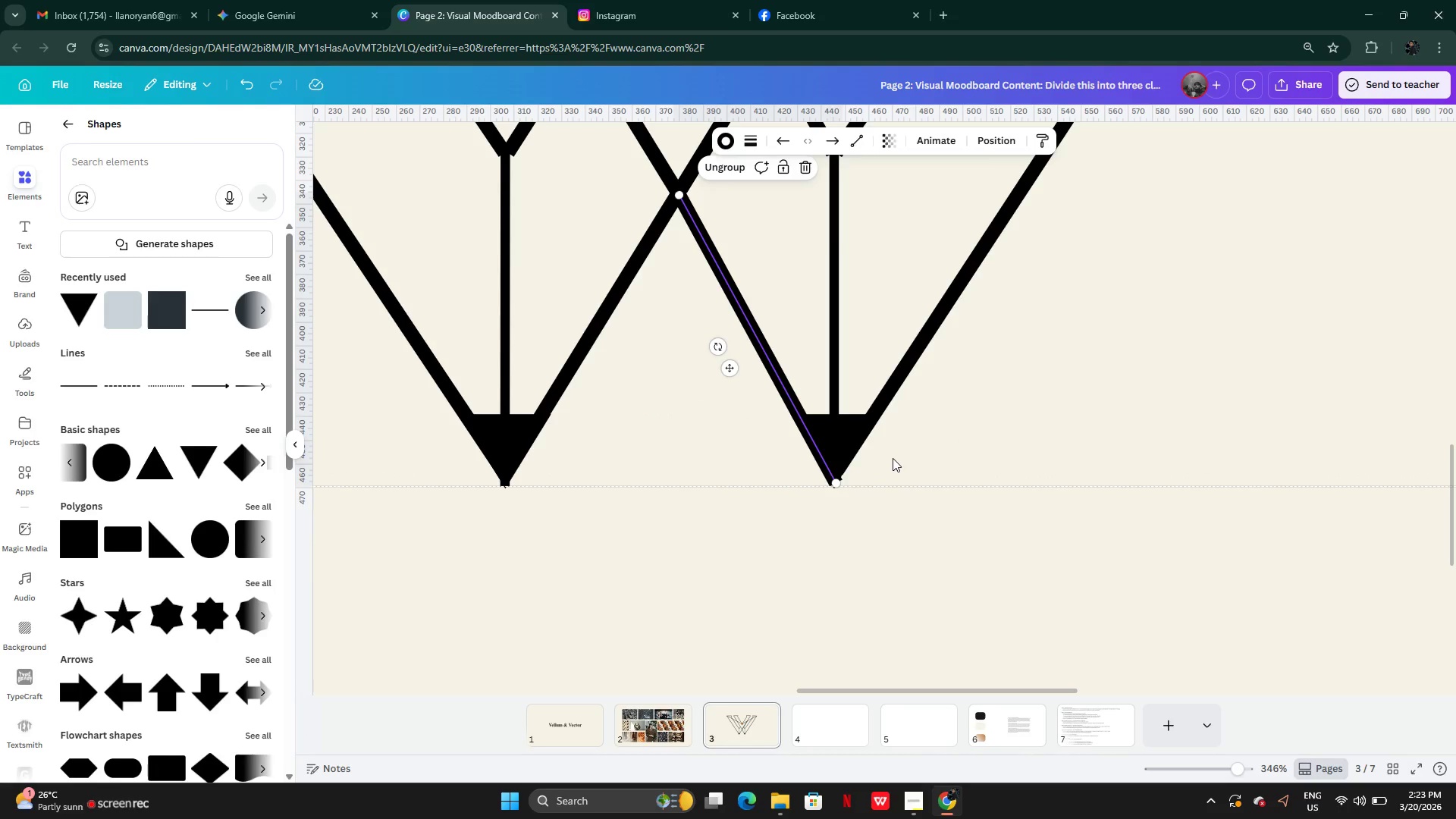 
left_click([893, 458])
 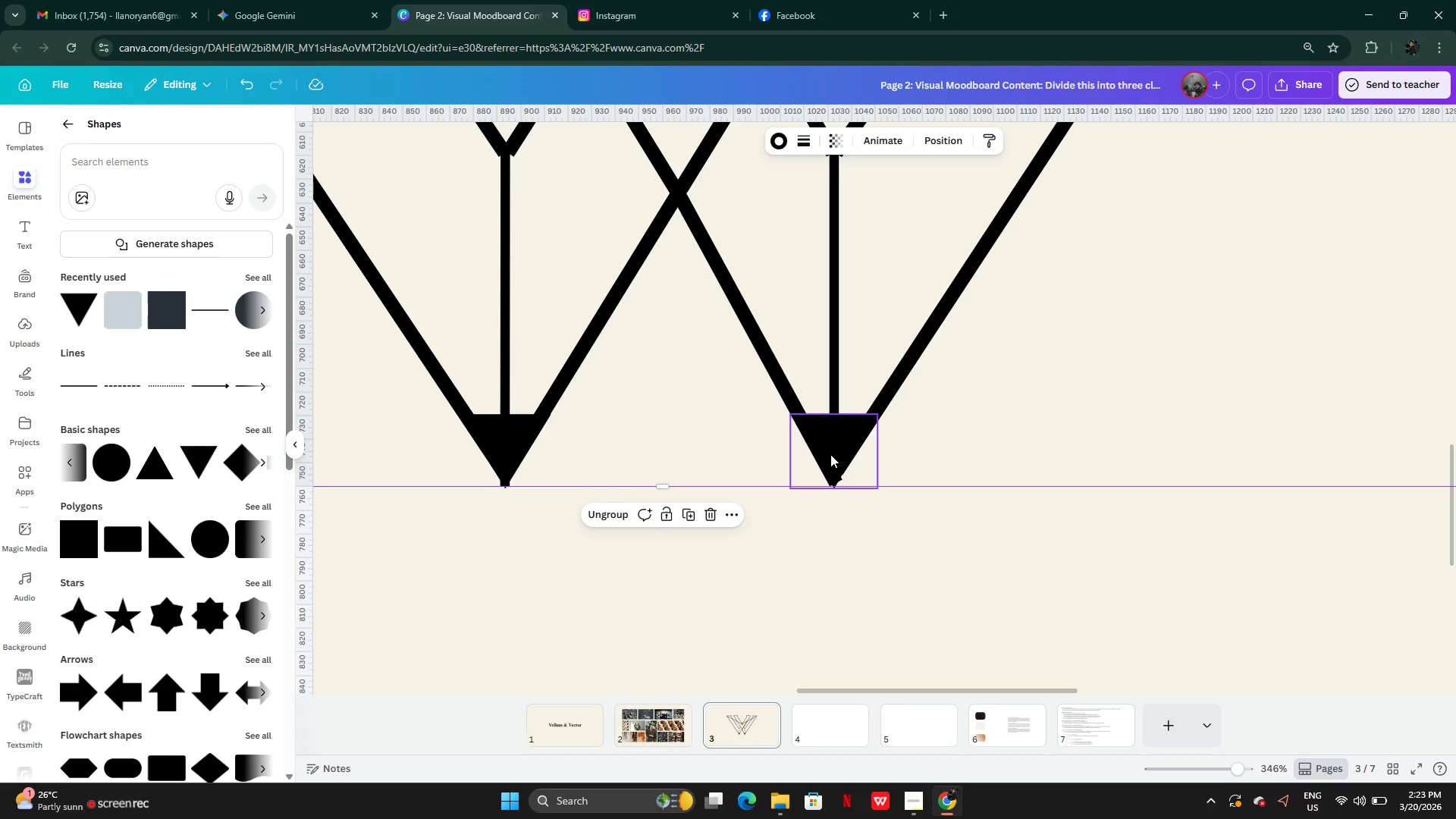 
left_click([830, 454])
 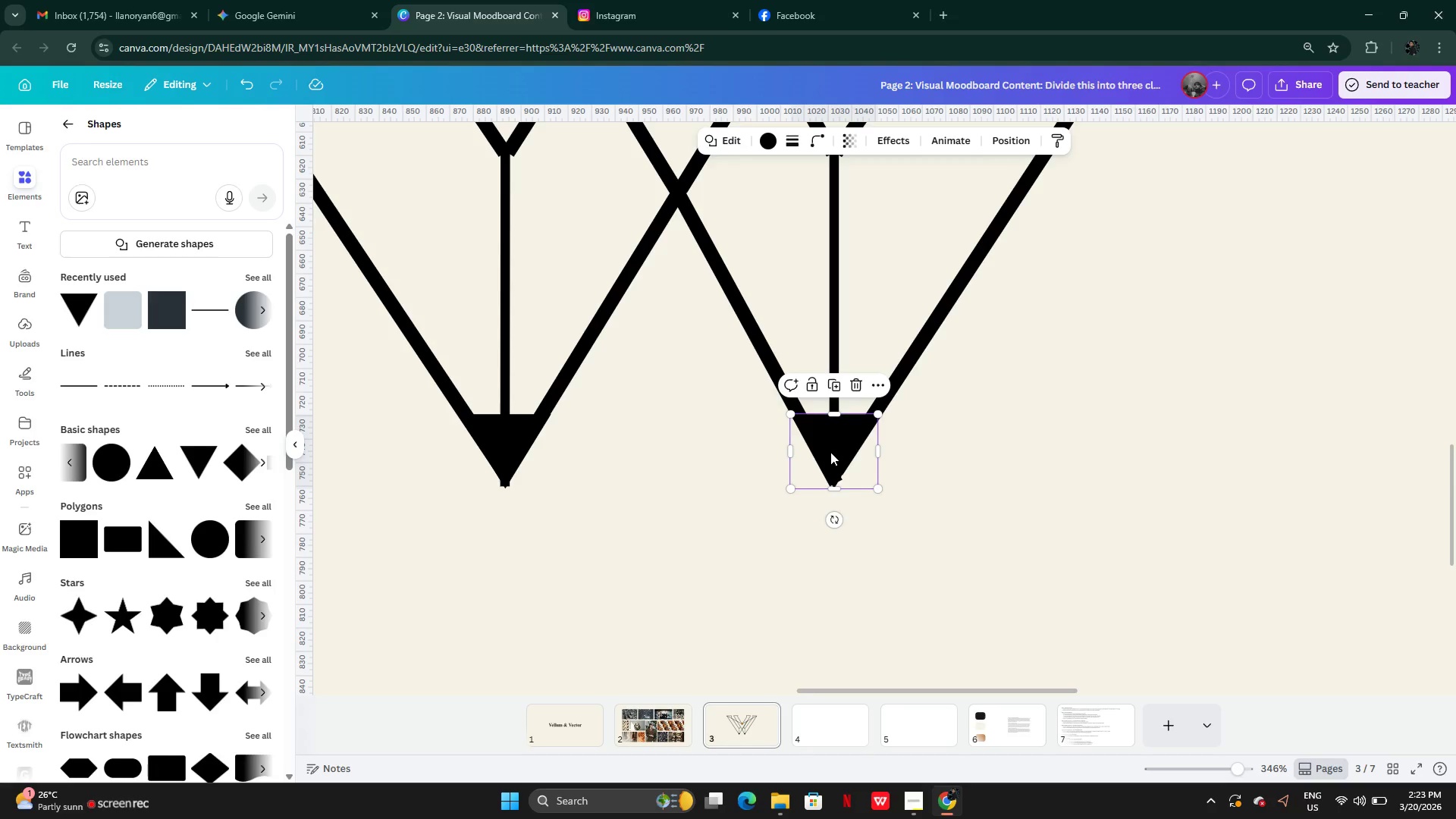 
left_click_drag(start_coordinate=[830, 452], to_coordinate=[832, 460])
 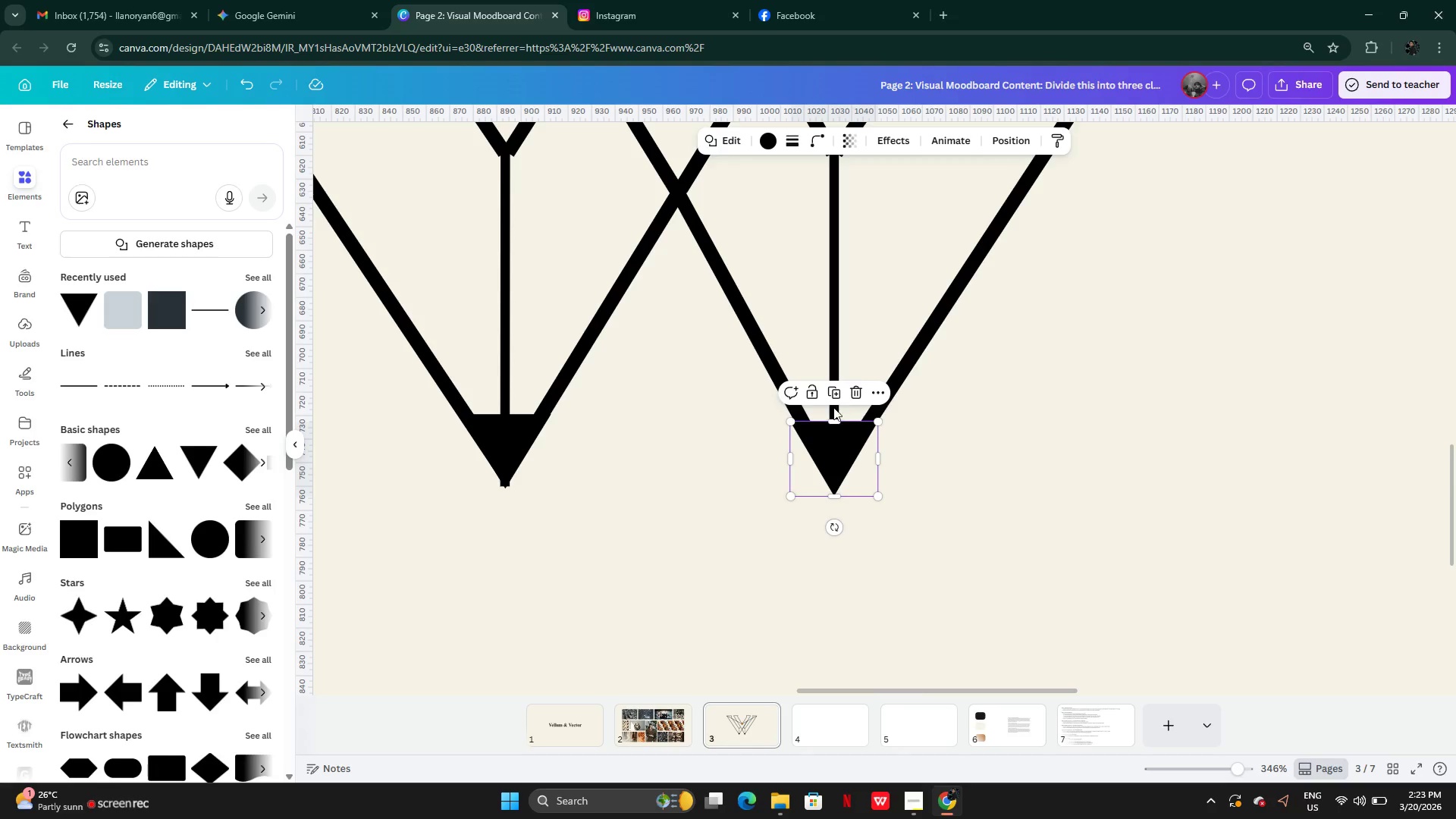 
left_click([852, 392])
 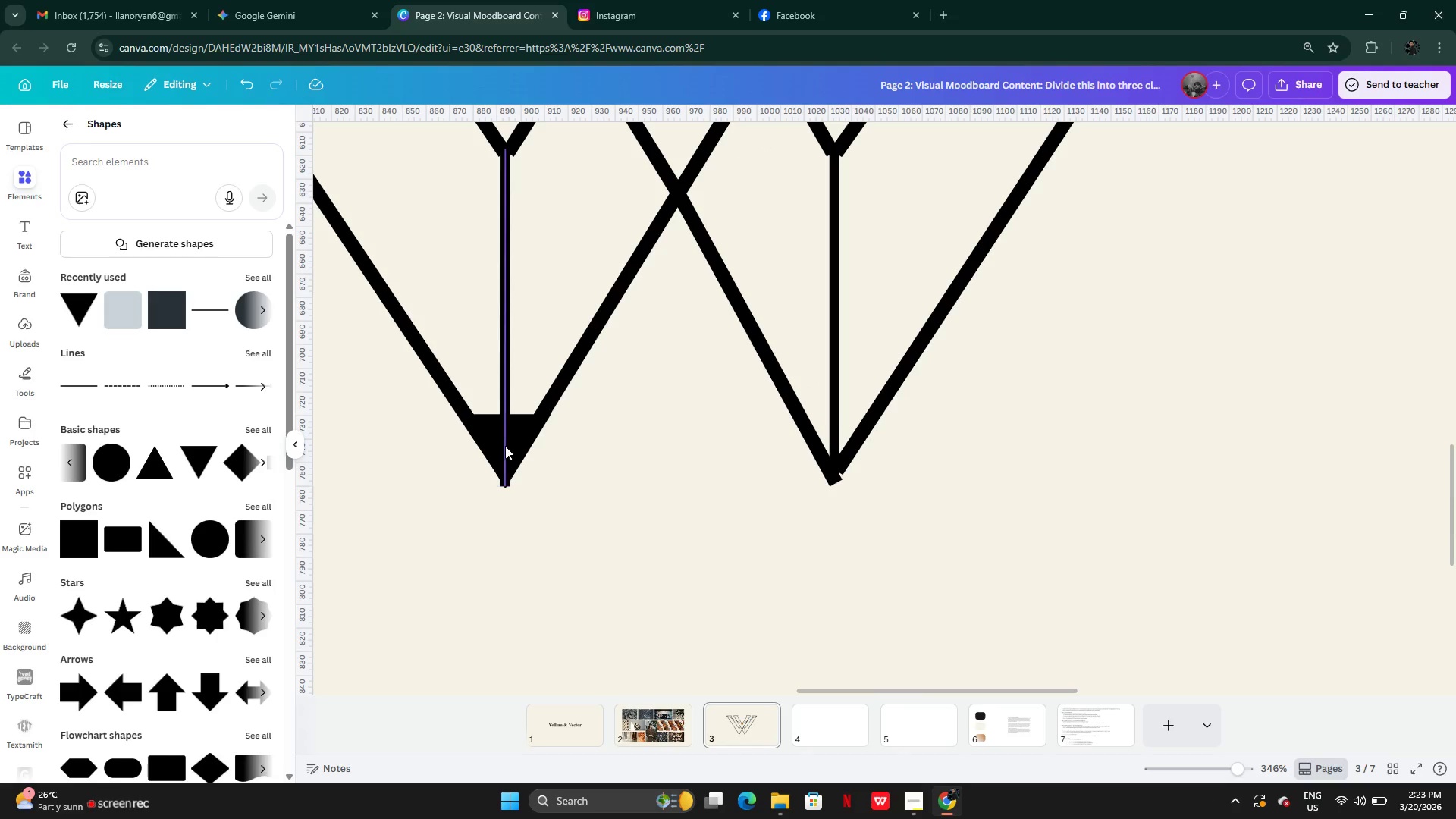 
left_click([505, 446])
 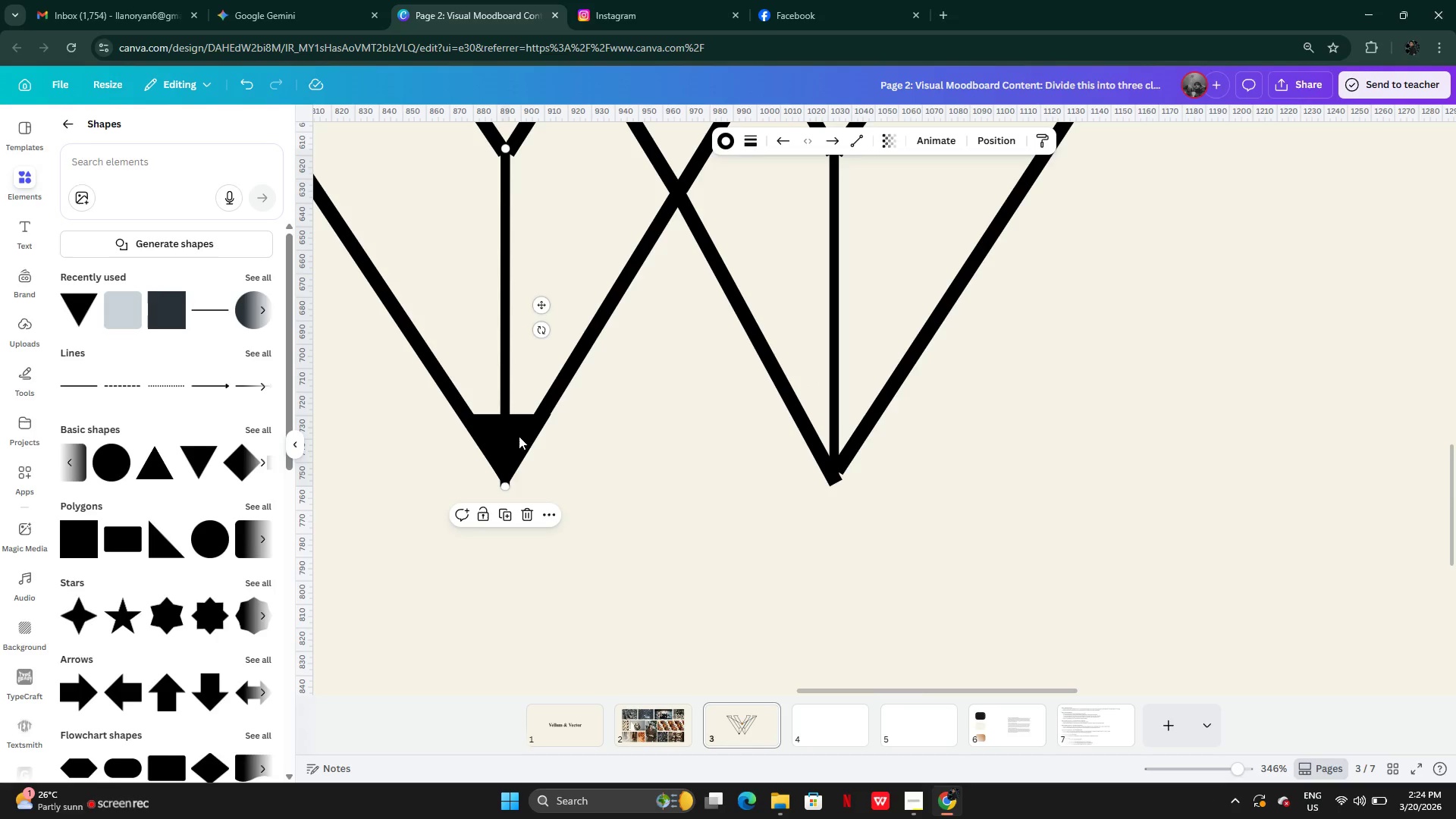 
left_click([524, 433])
 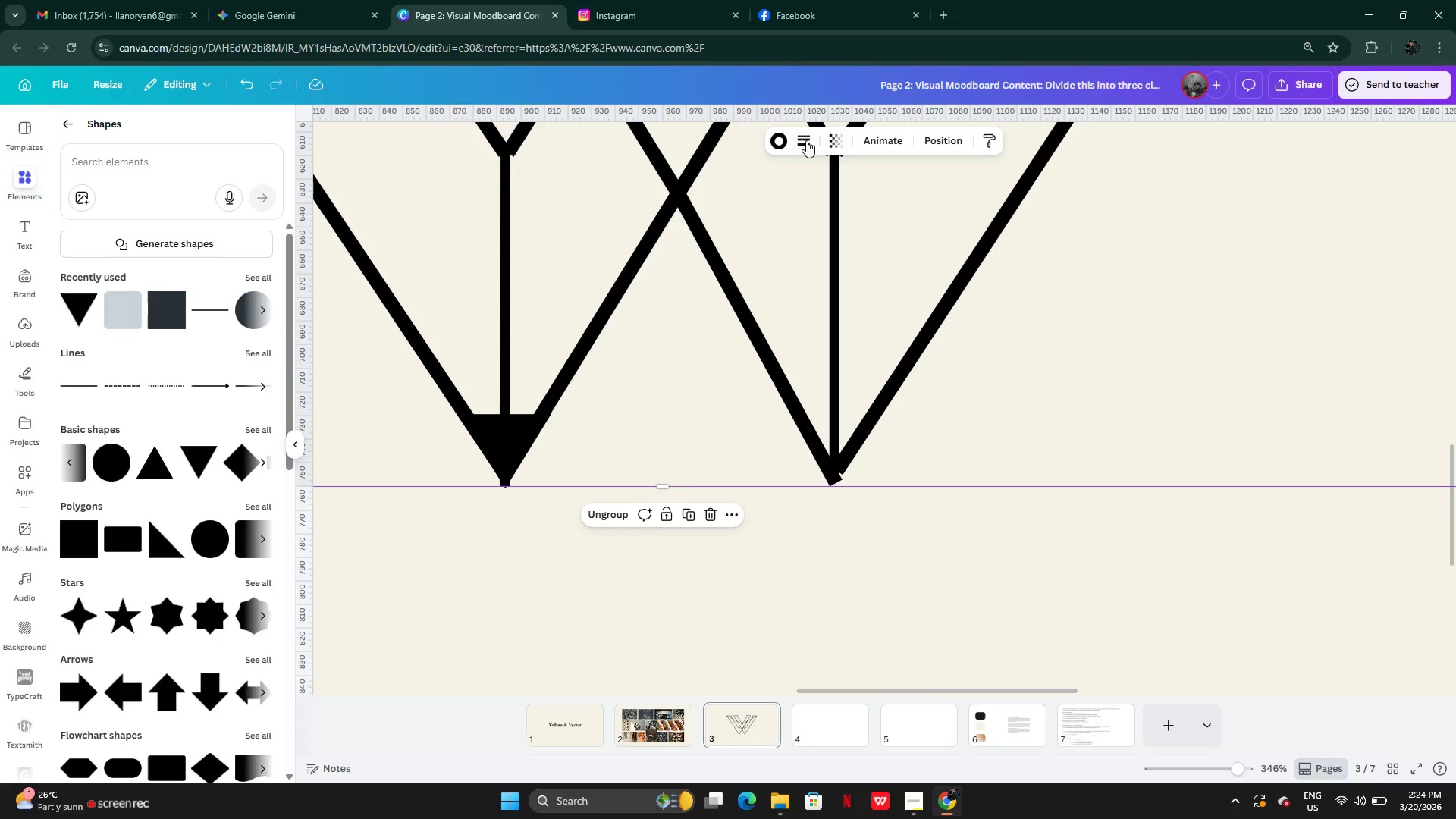 
left_click([937, 136])
 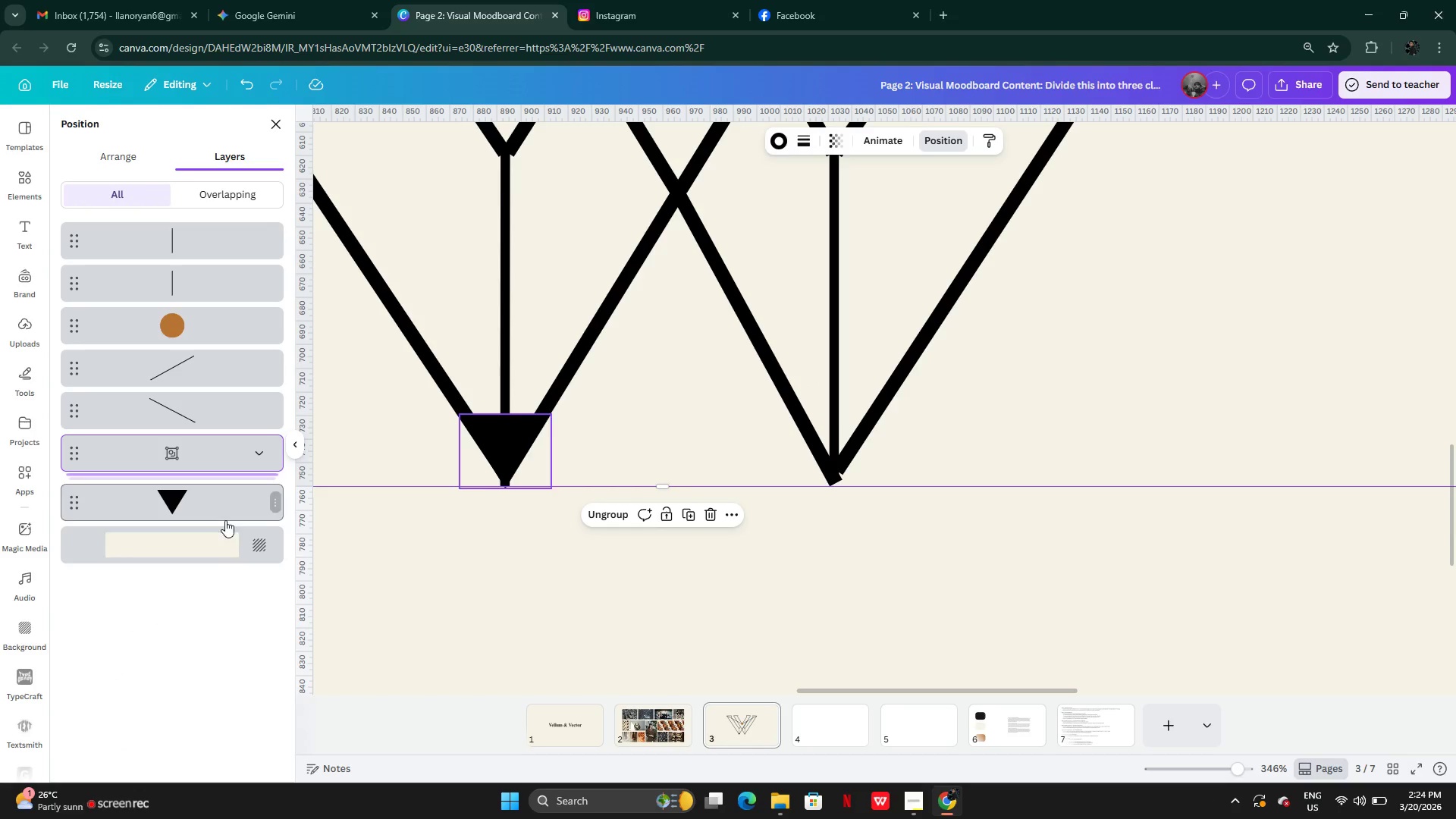 
left_click([223, 520])
 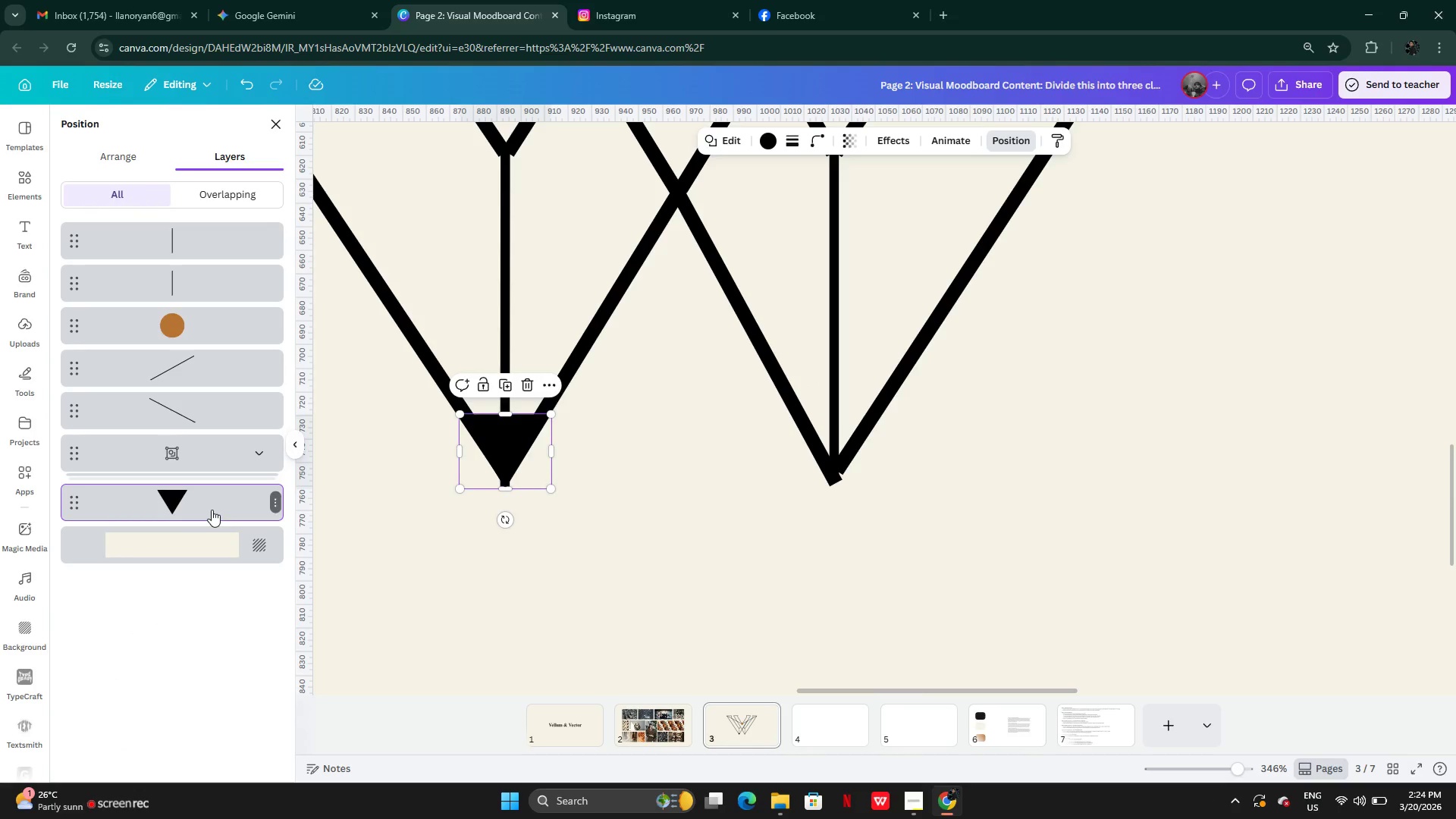 
left_click([212, 509])
 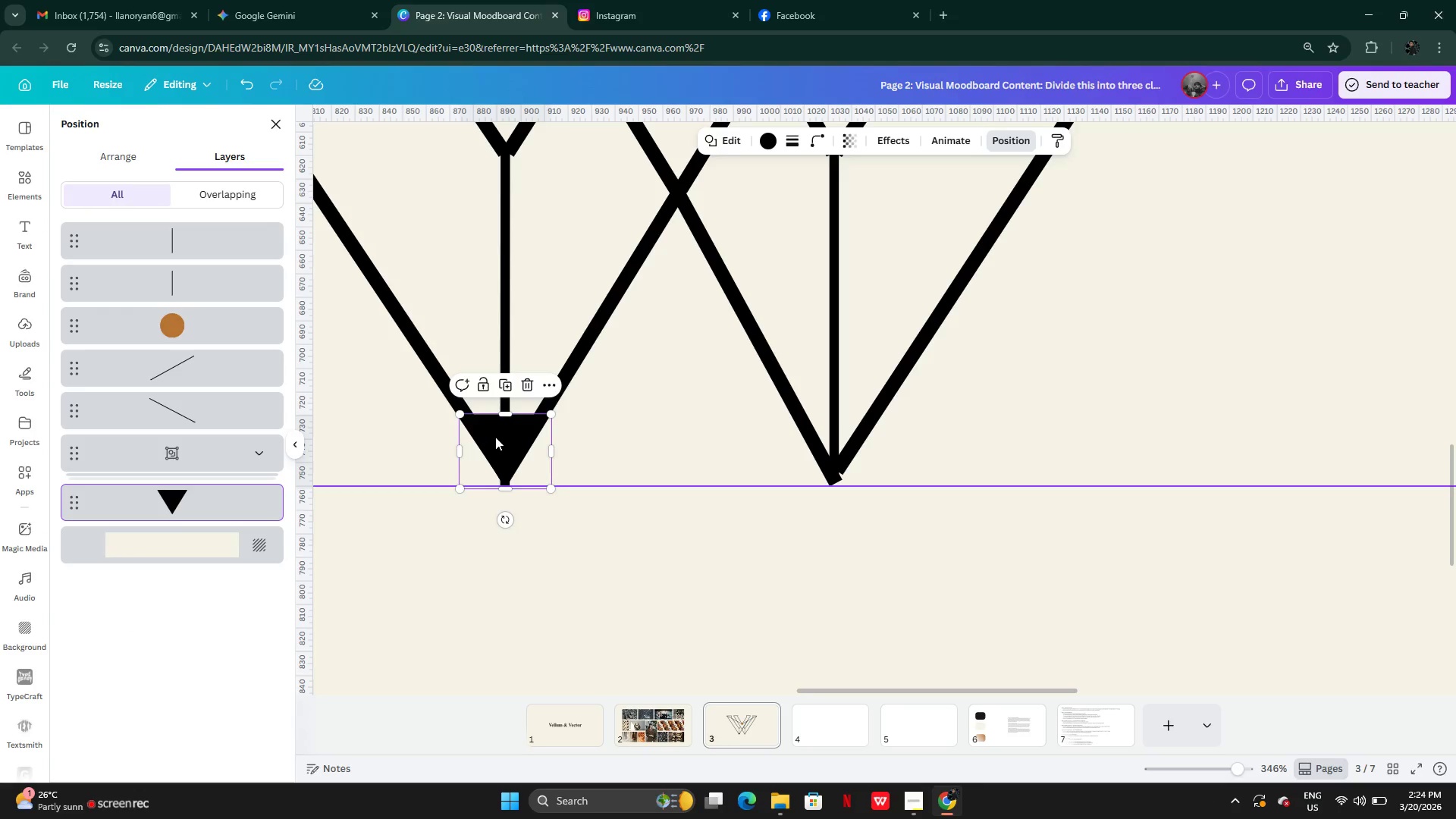 
left_click_drag(start_coordinate=[495, 437], to_coordinate=[496, 443])
 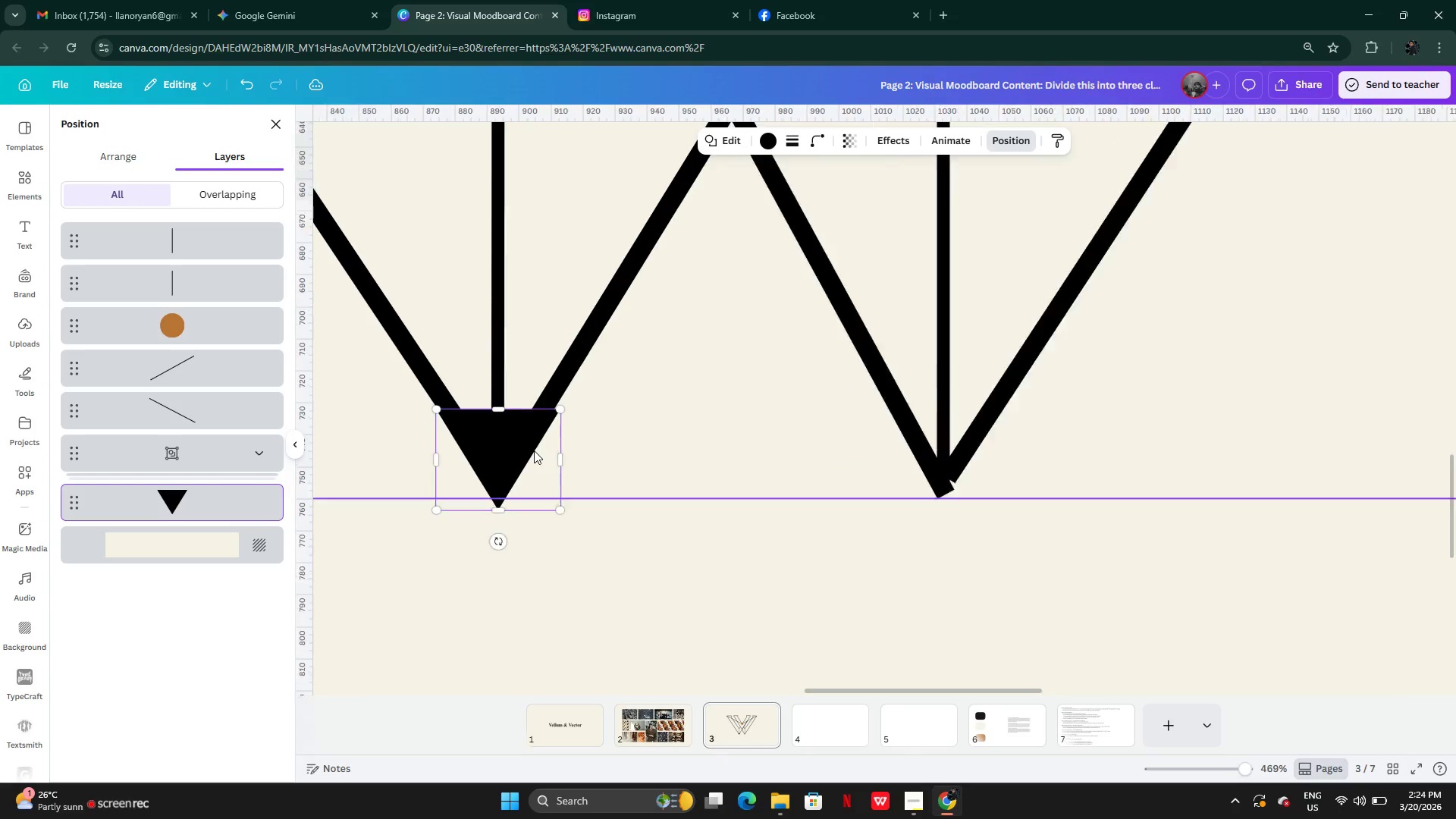 
left_click([551, 449])
 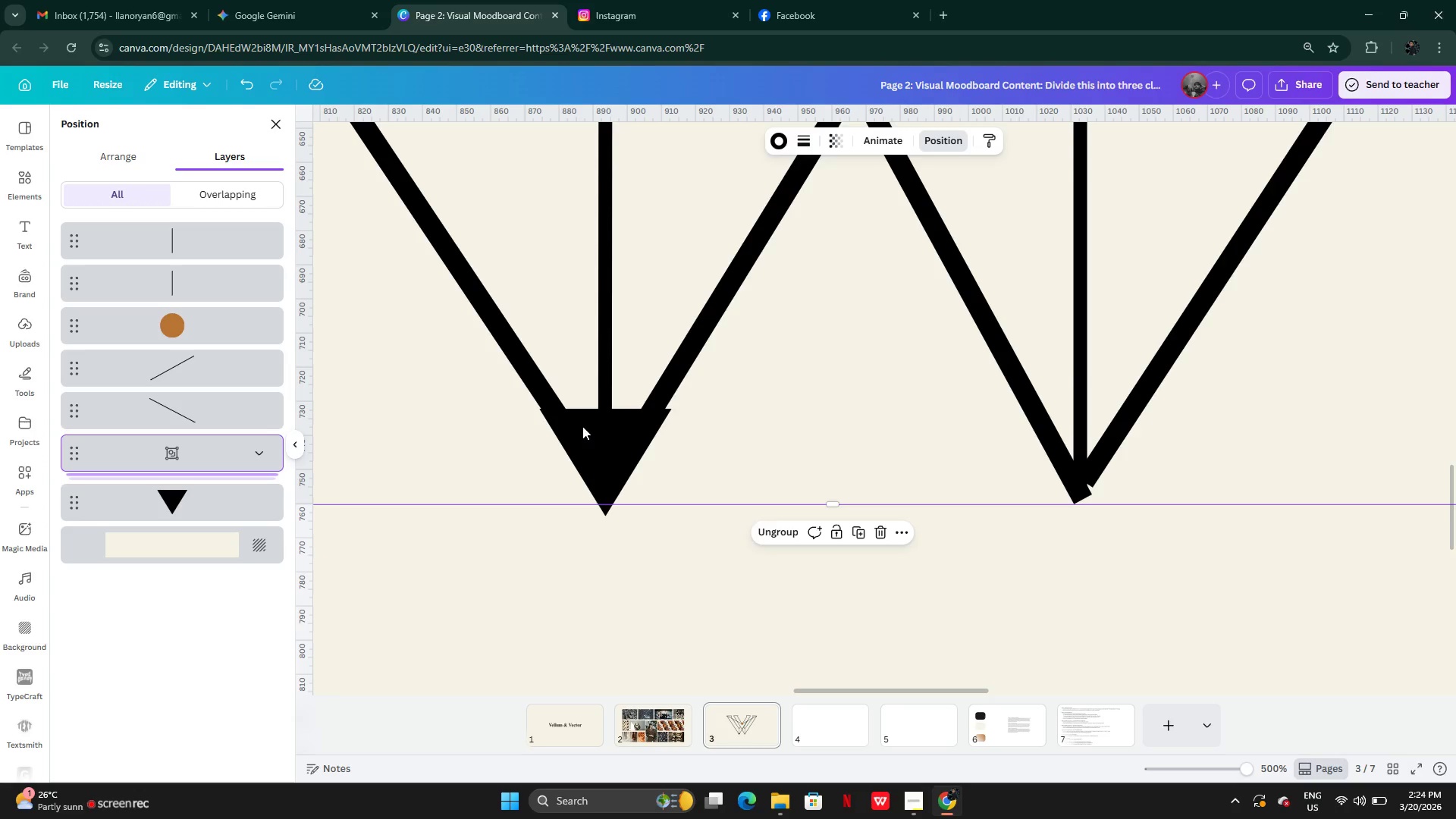 
left_click([117, 494])
 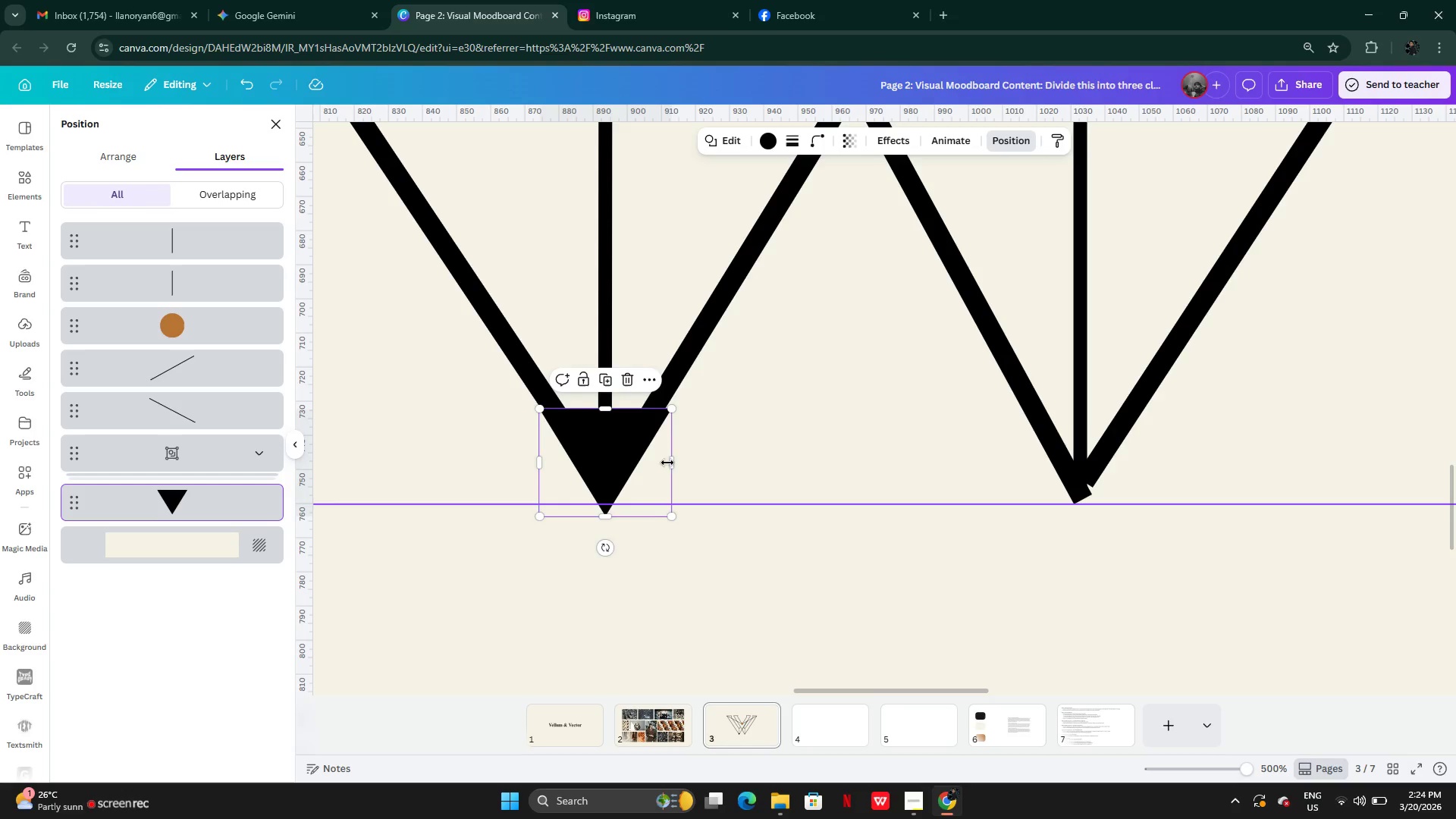 
left_click_drag(start_coordinate=[670, 463], to_coordinate=[661, 458])
 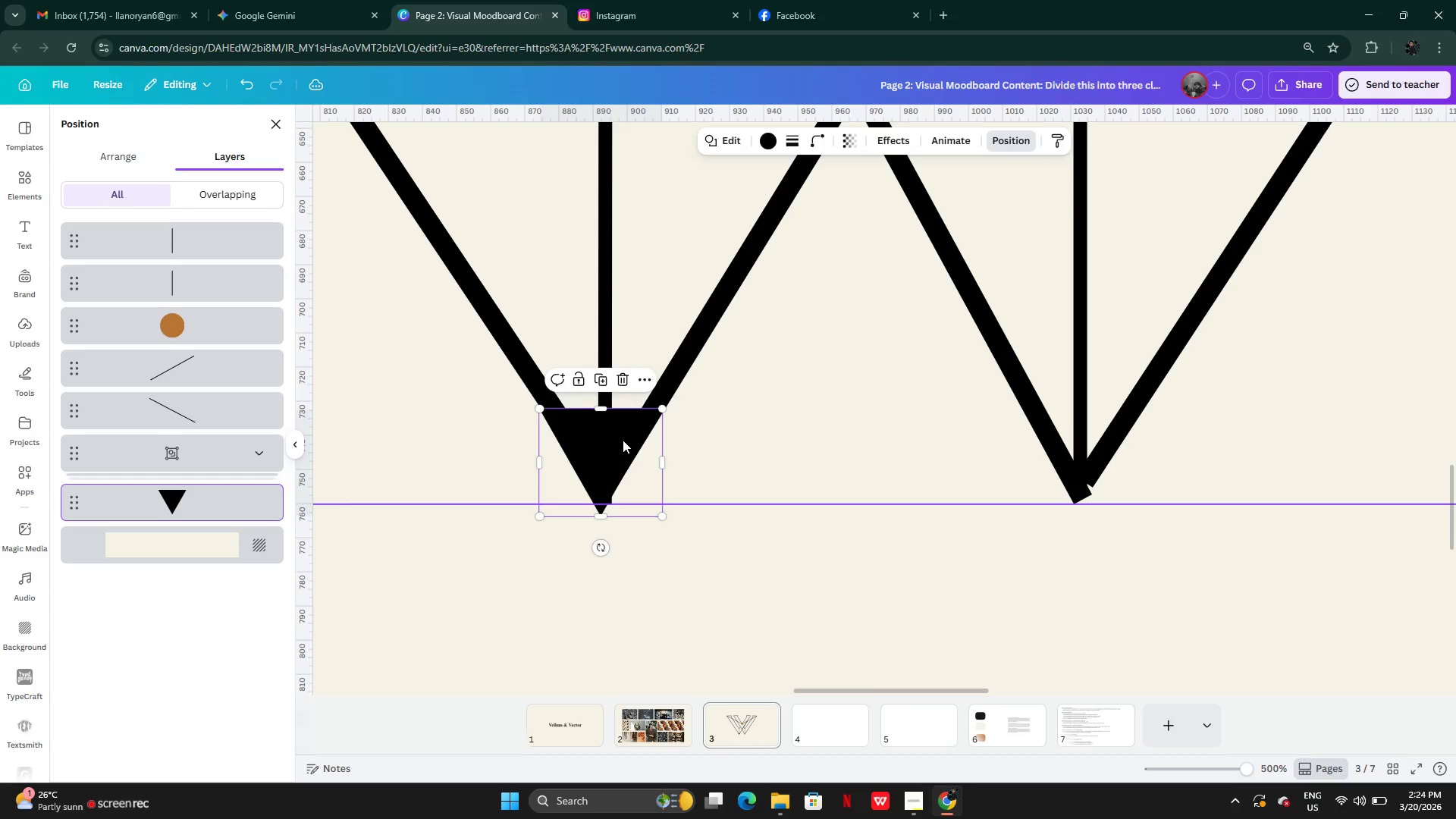 
left_click_drag(start_coordinate=[623, 440], to_coordinate=[536, 571])
 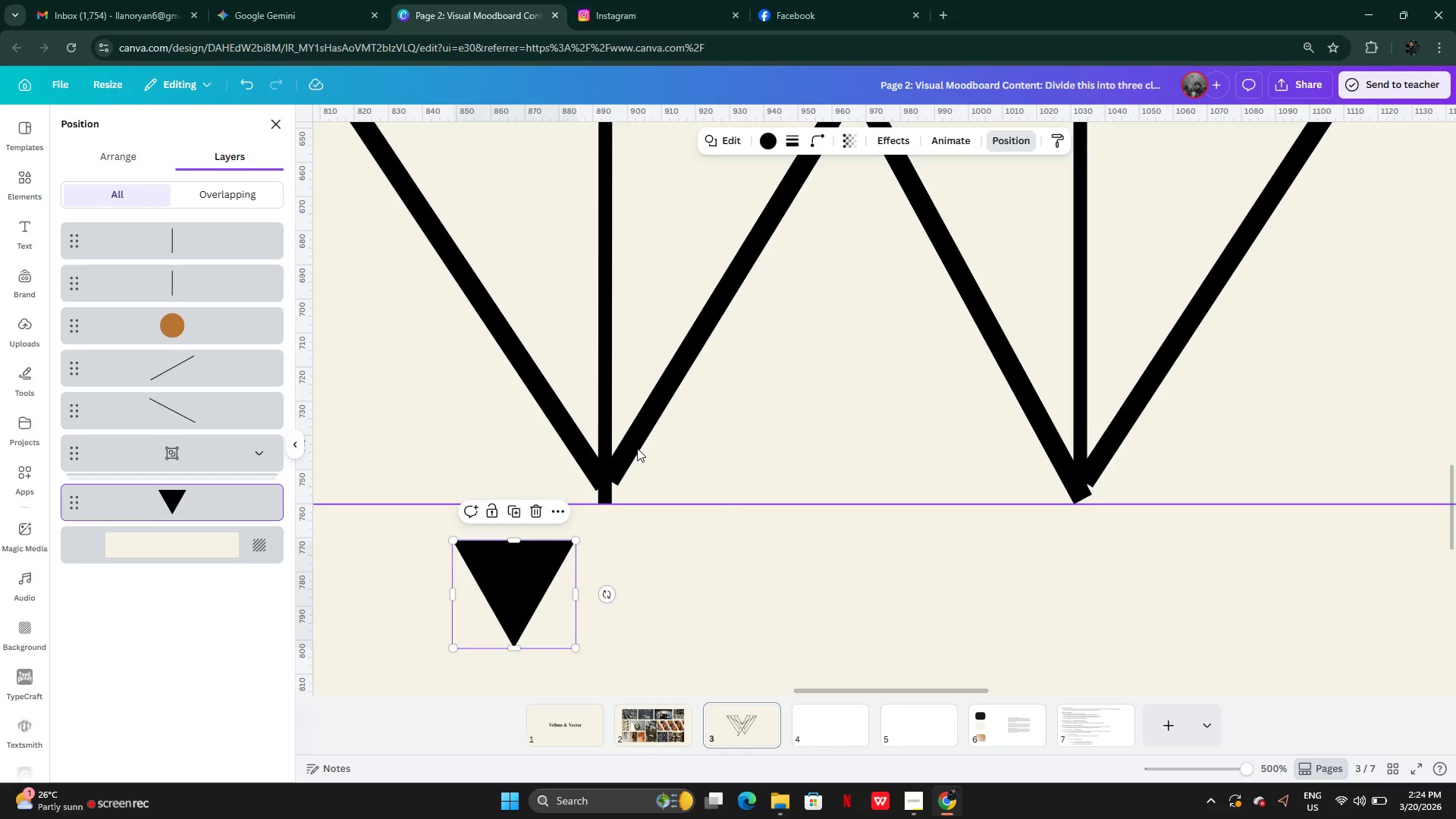 
left_click([637, 448])
 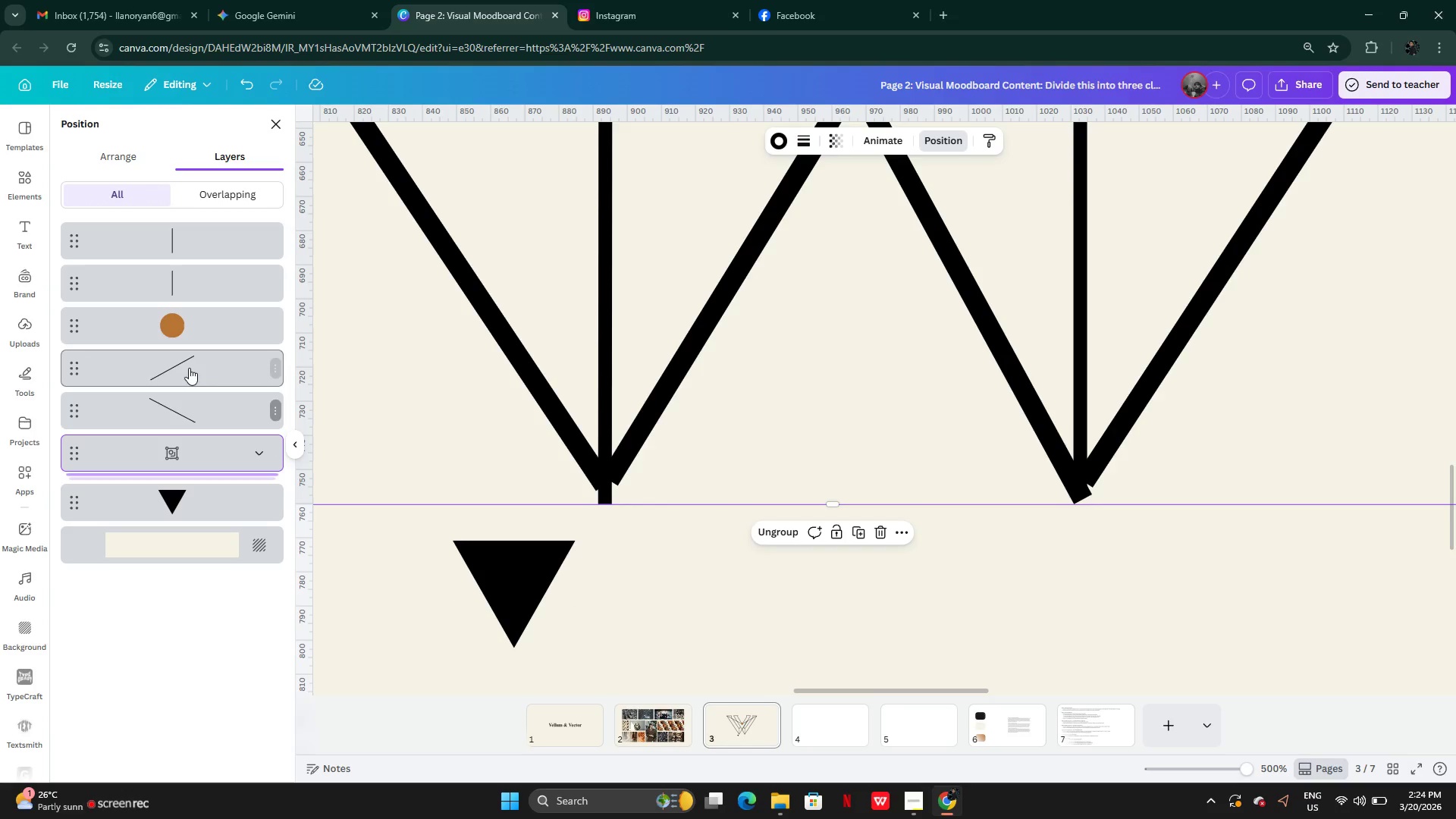 
left_click([188, 401])
 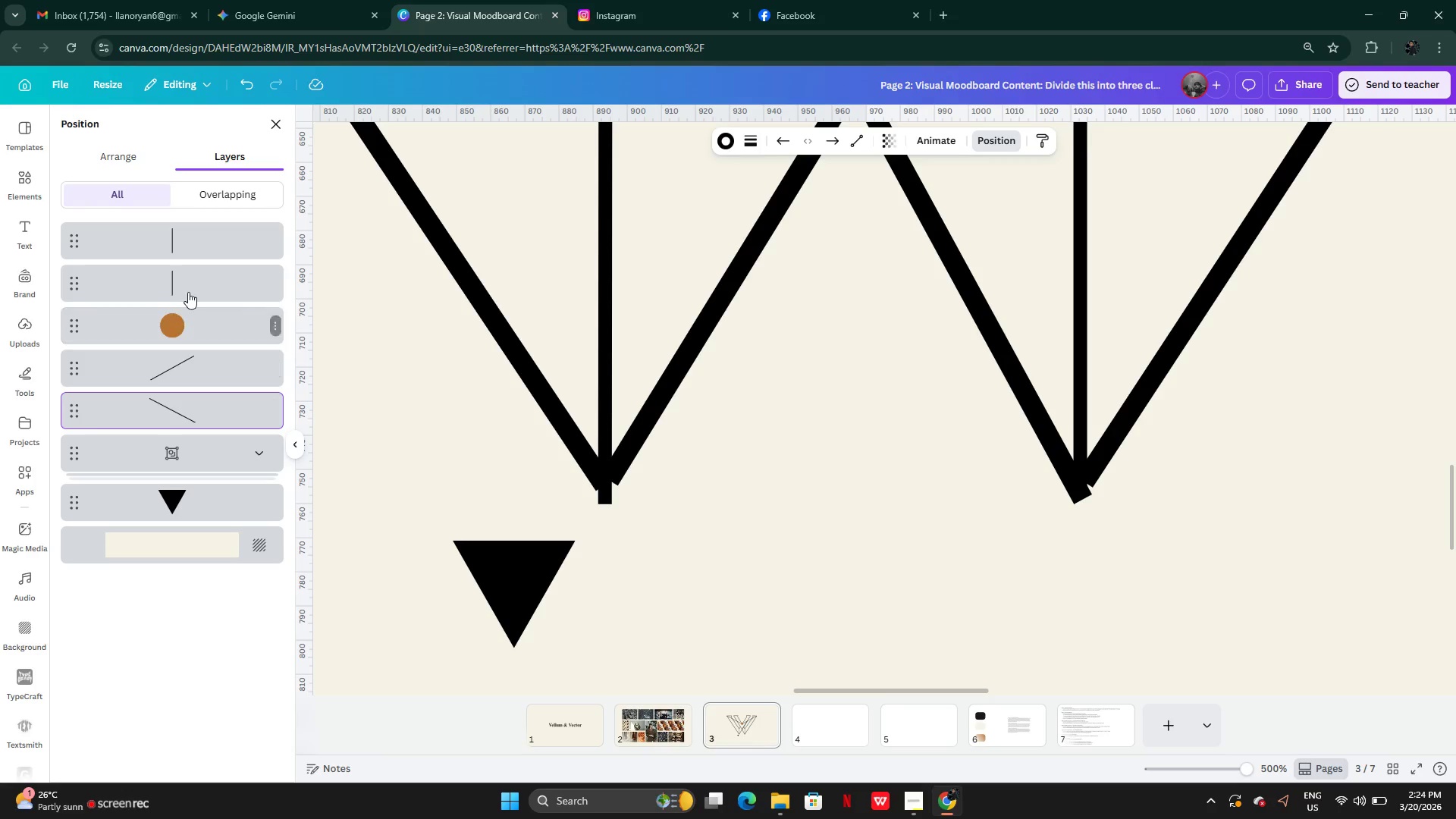 
left_click([188, 292])
 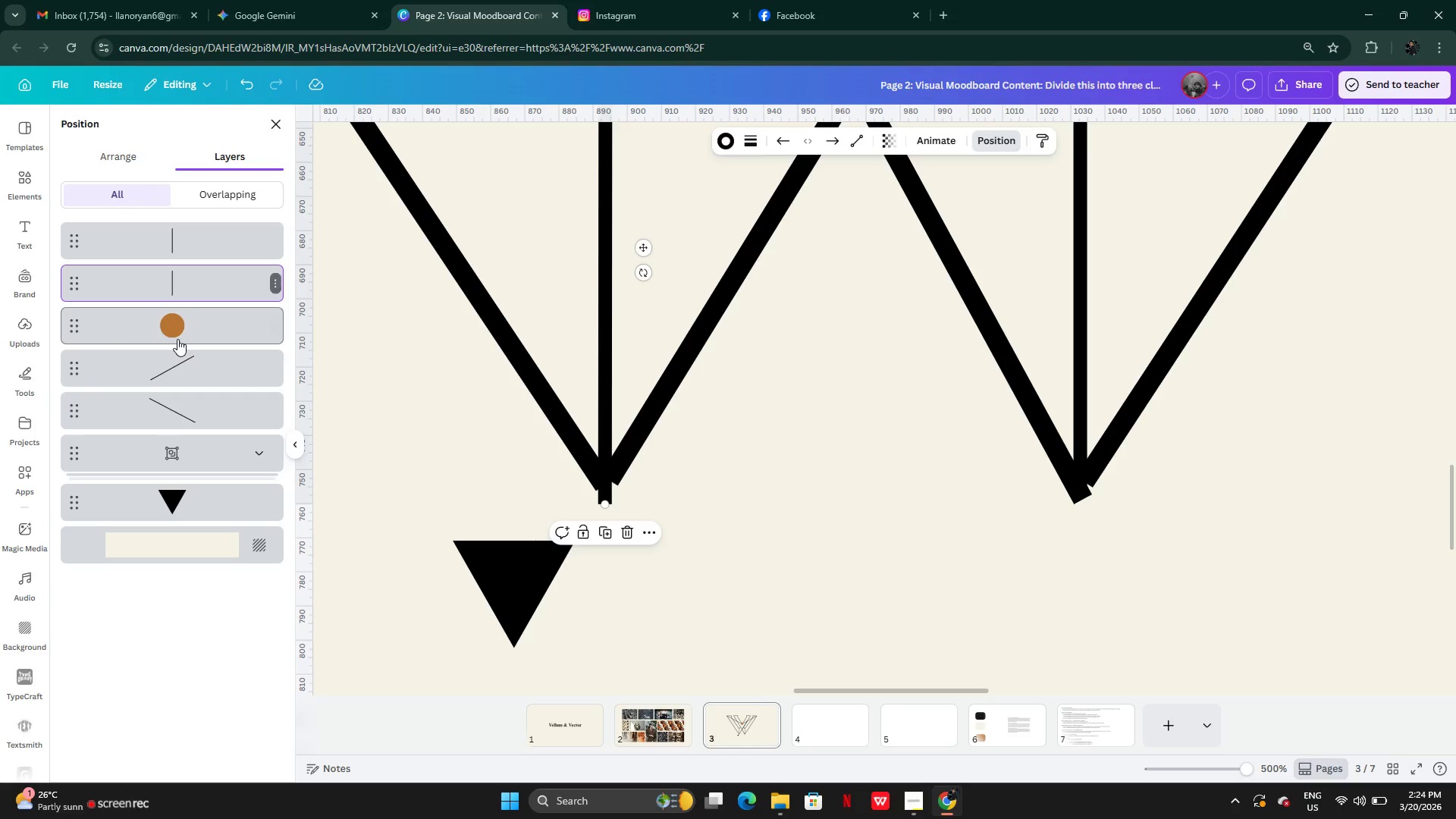 
left_click([175, 370])
 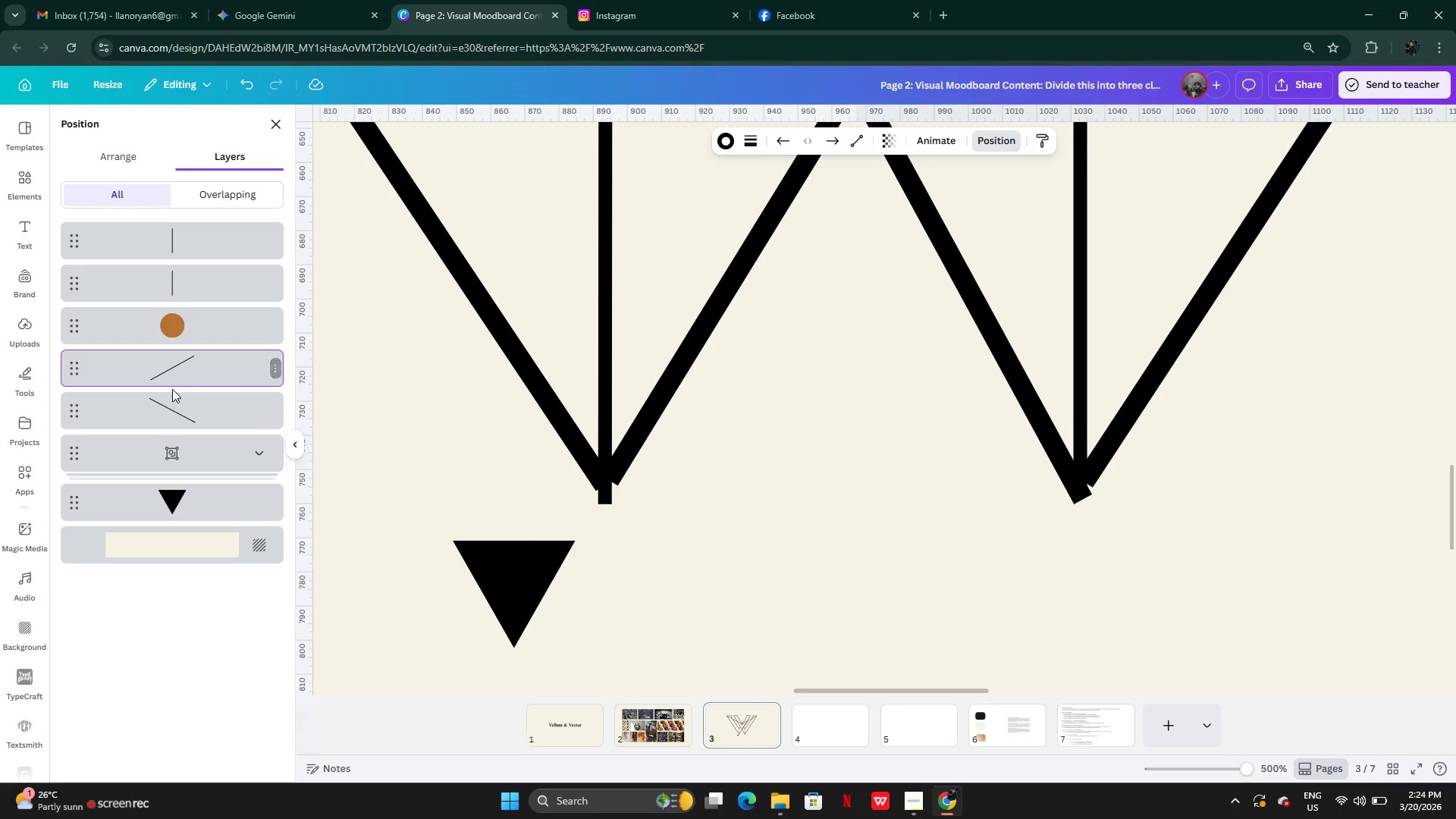 
left_click([171, 400])
 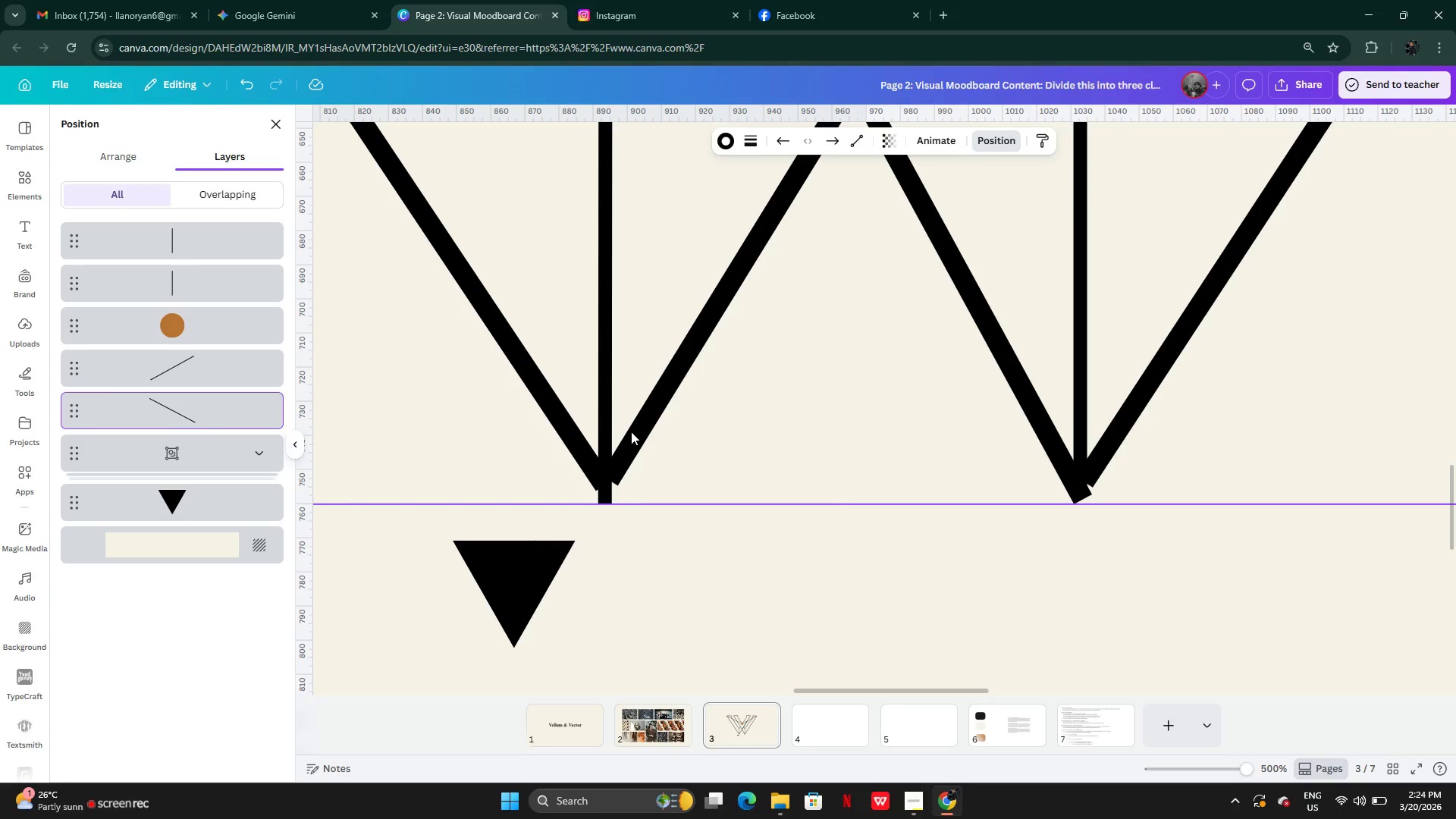 
double_click([631, 431])
 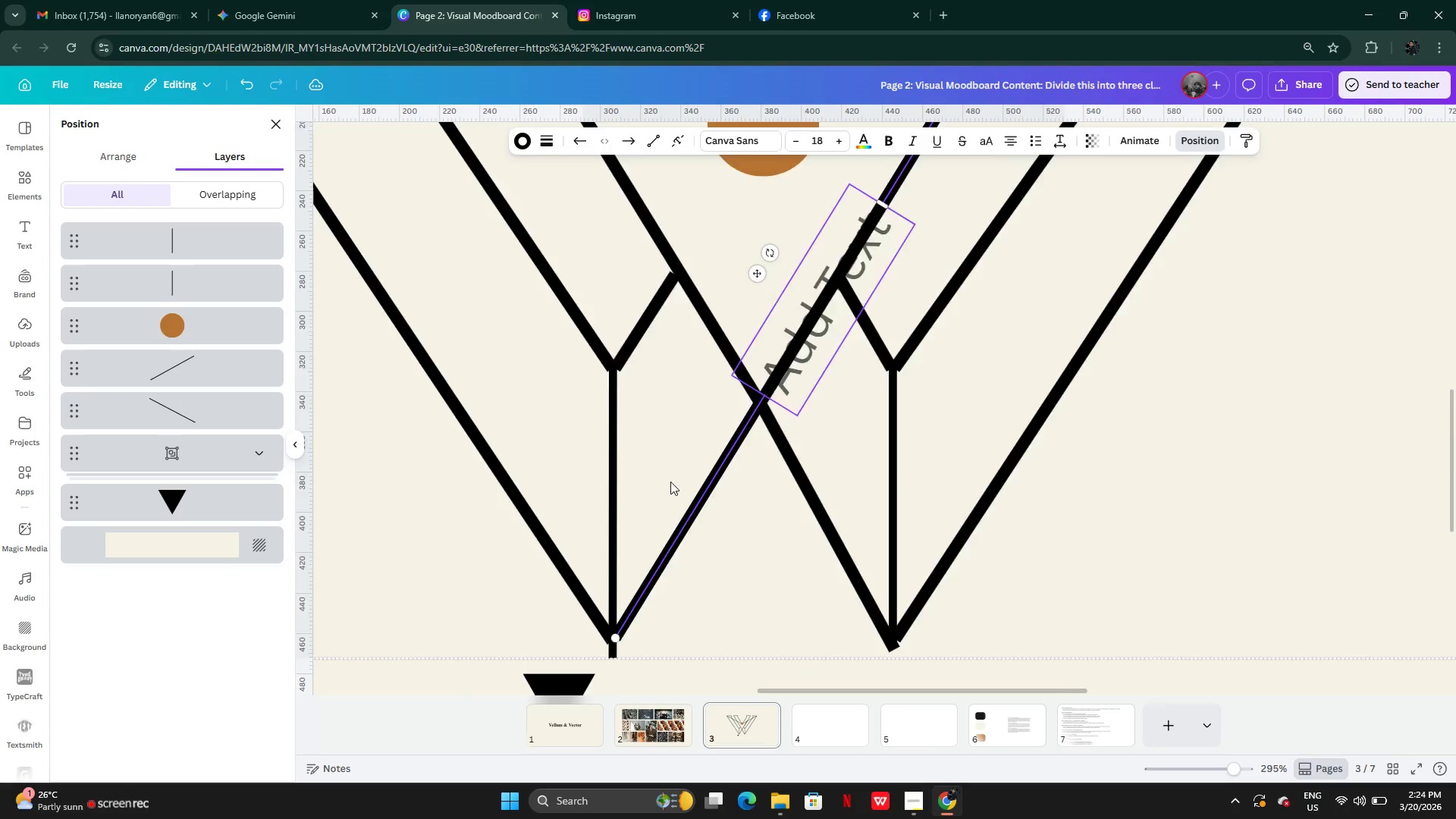 
left_click([666, 372])
 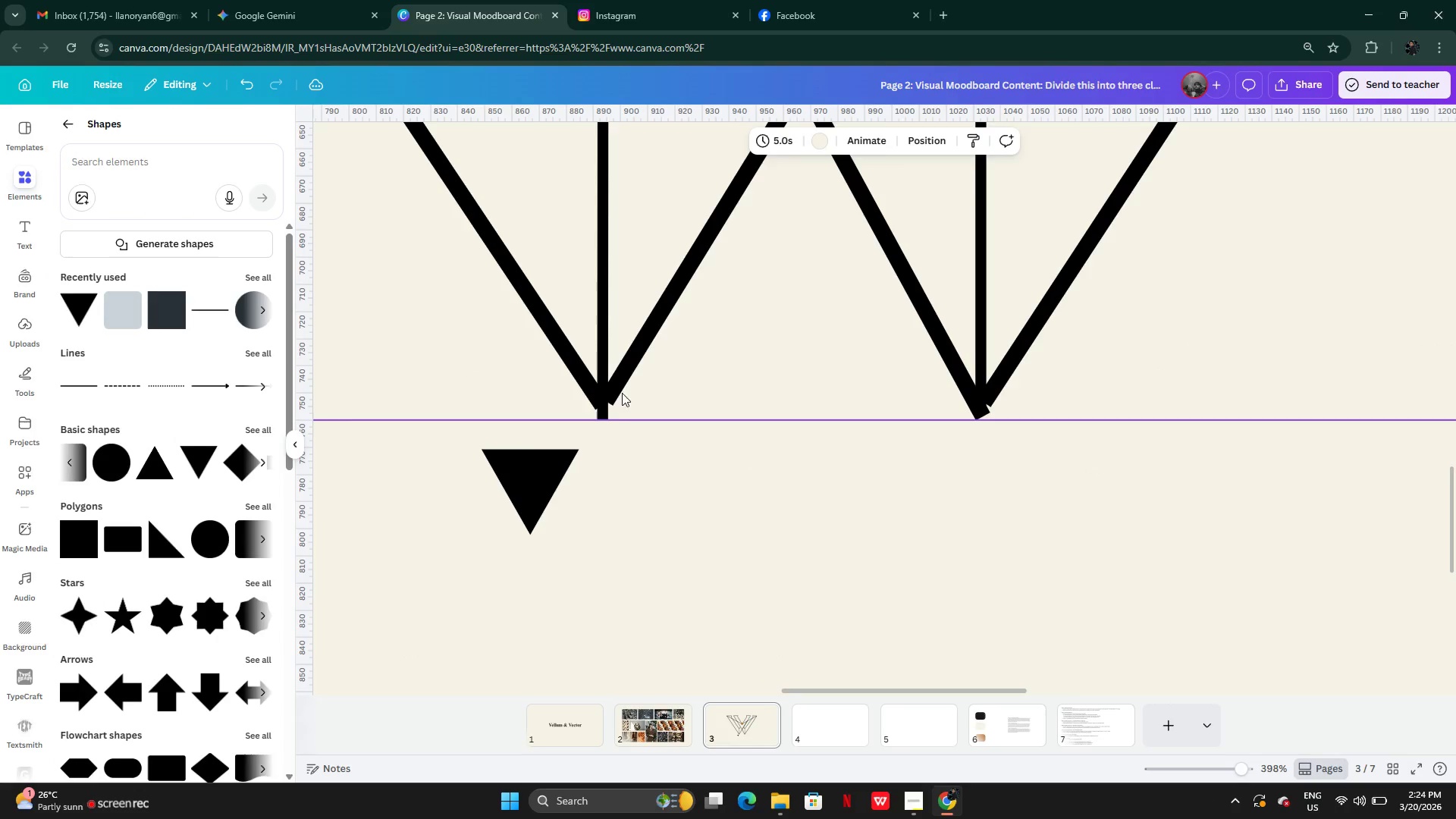 
double_click([616, 384])
 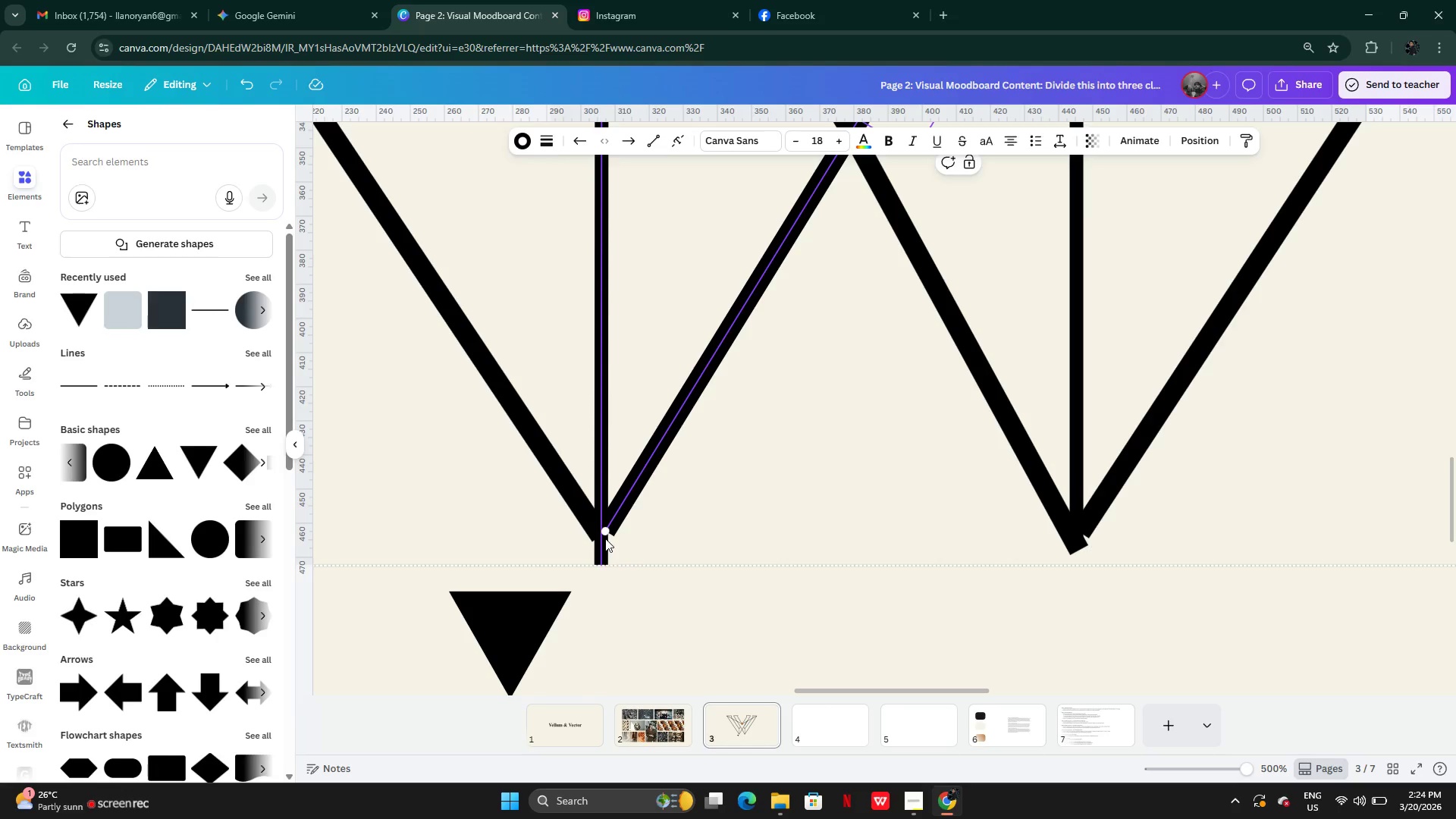 
left_click_drag(start_coordinate=[604, 532], to_coordinate=[595, 560])
 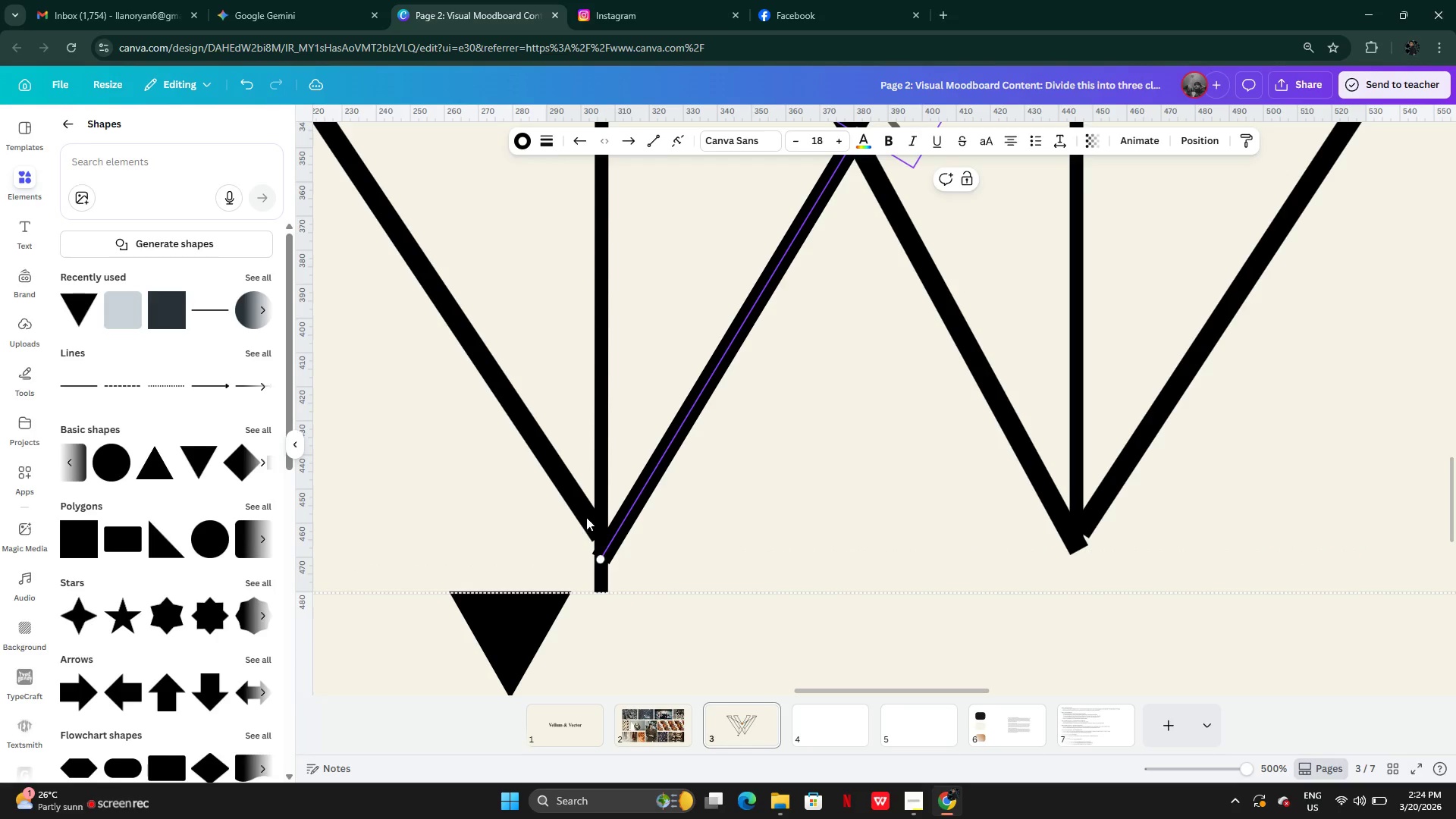 
left_click([586, 517])
 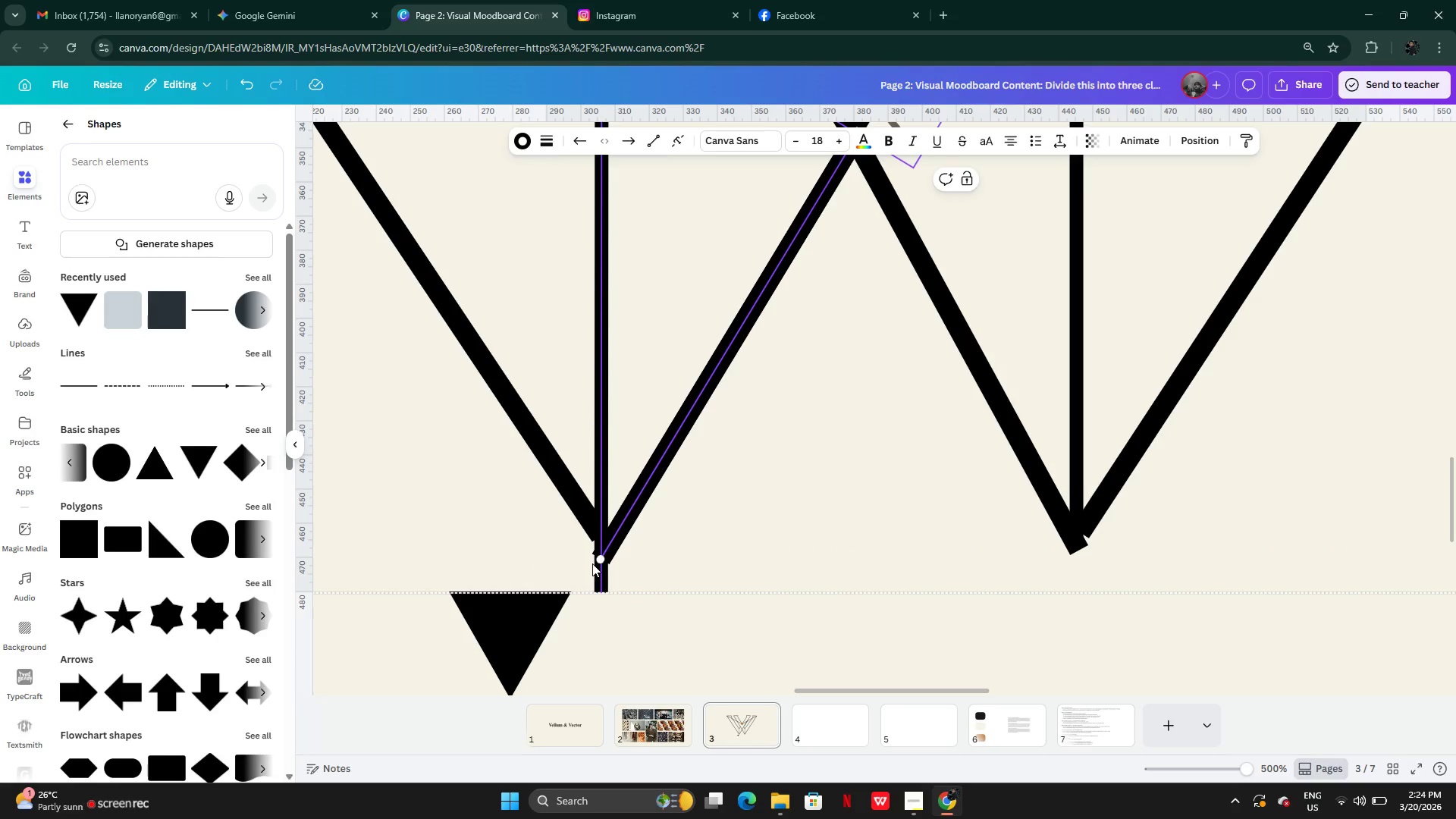 
key(Control+Z)
 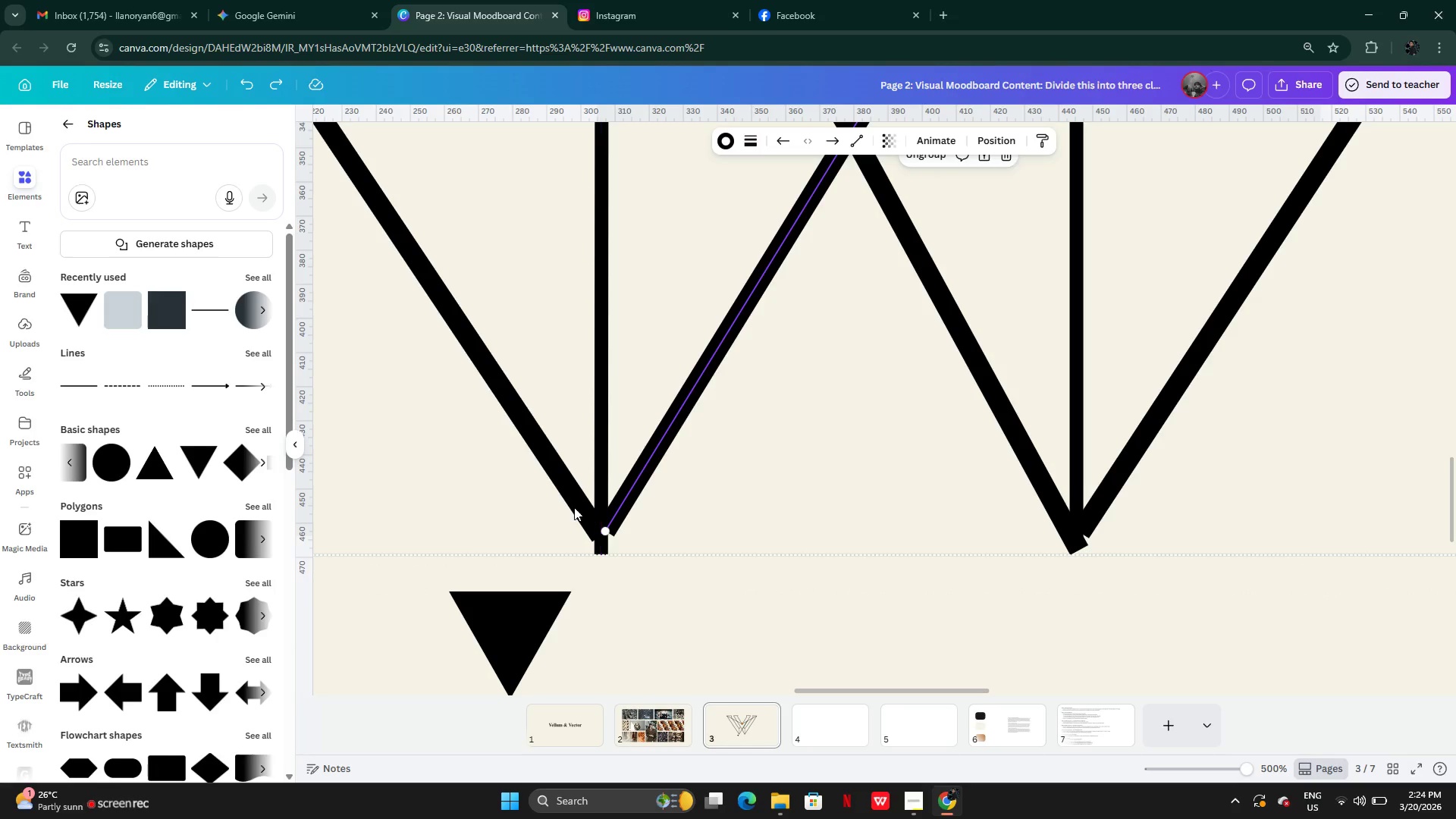 
left_click([573, 507])
 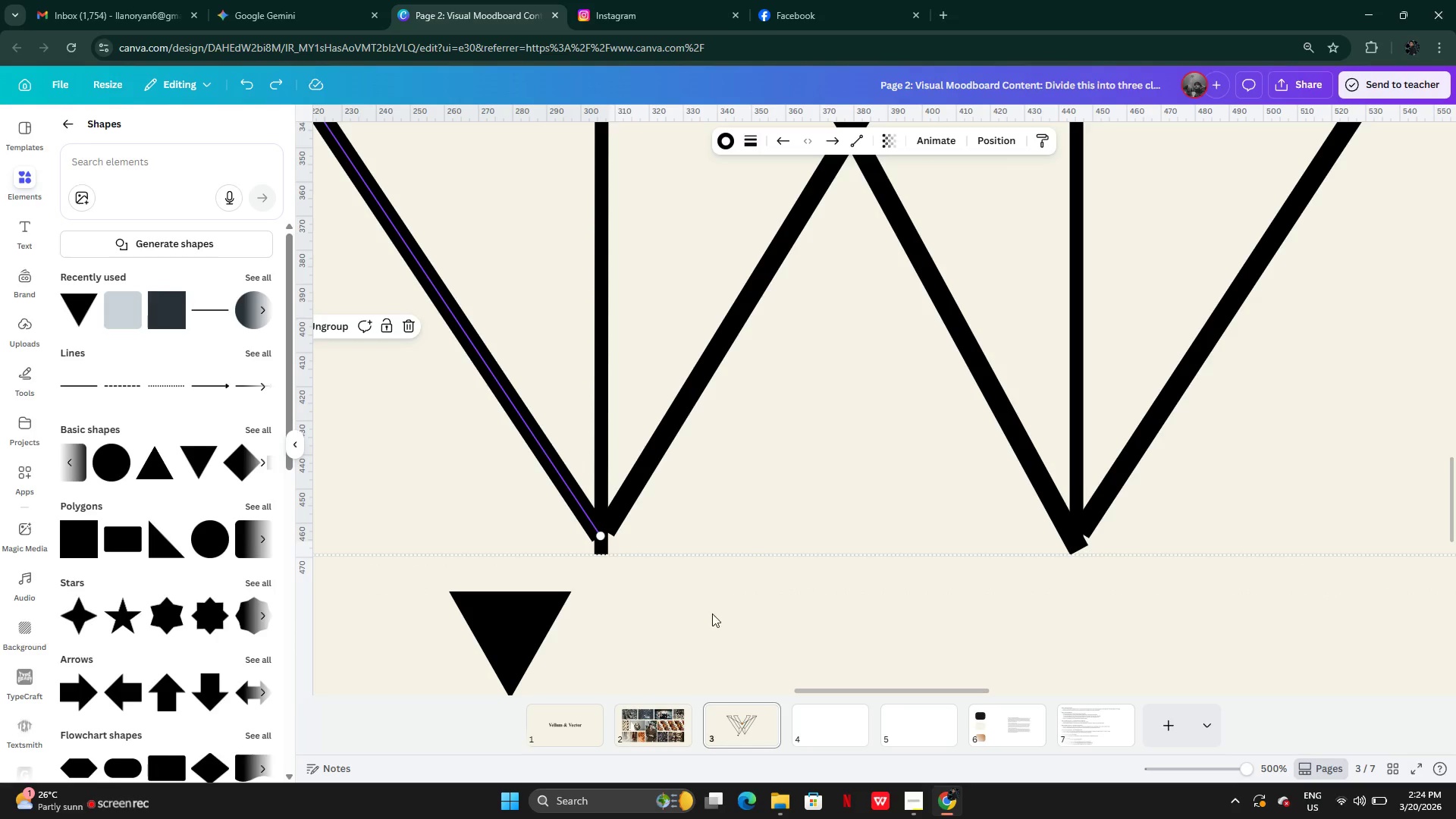 
left_click([739, 616])
 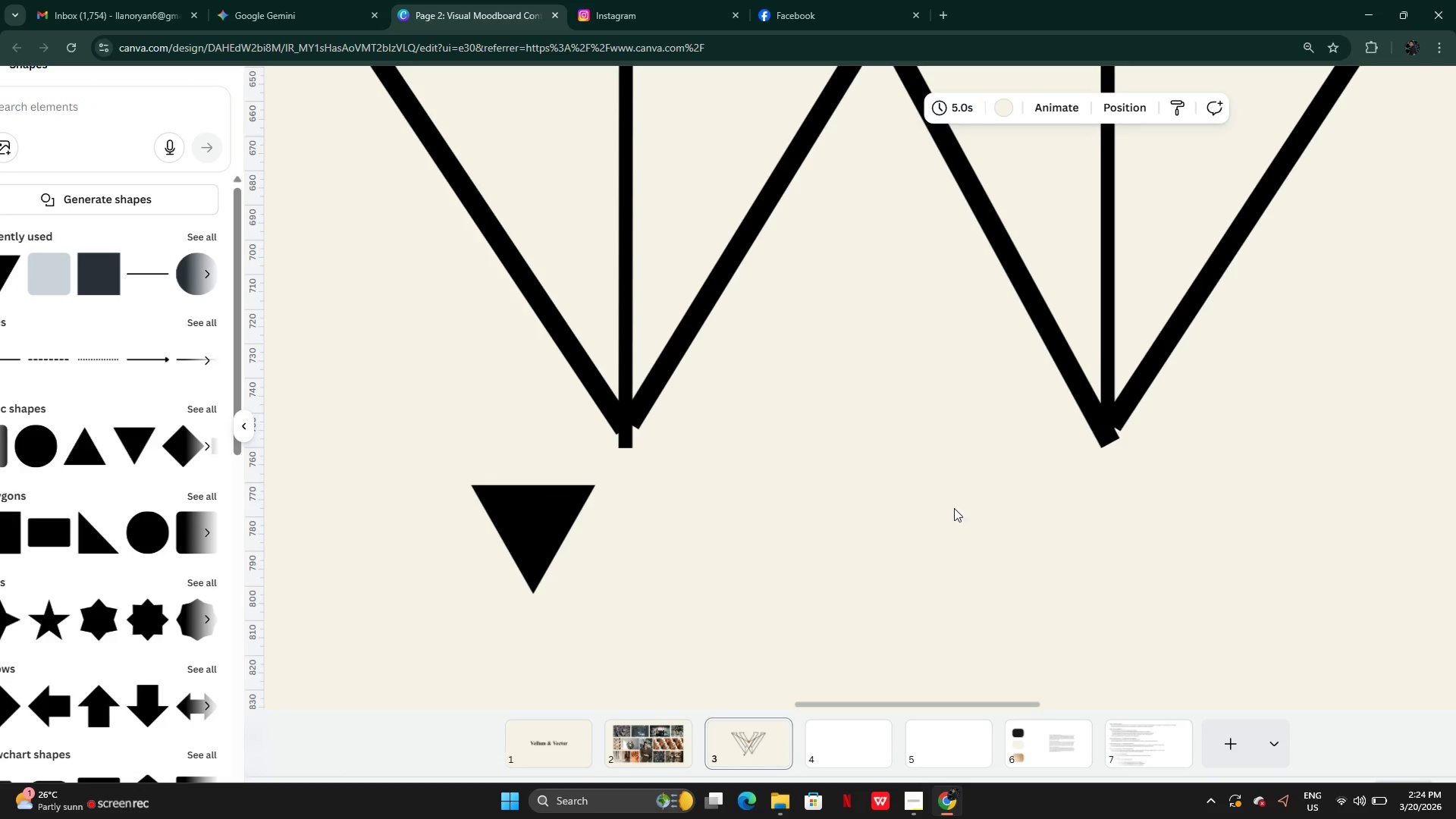 
left_click([527, 598])
 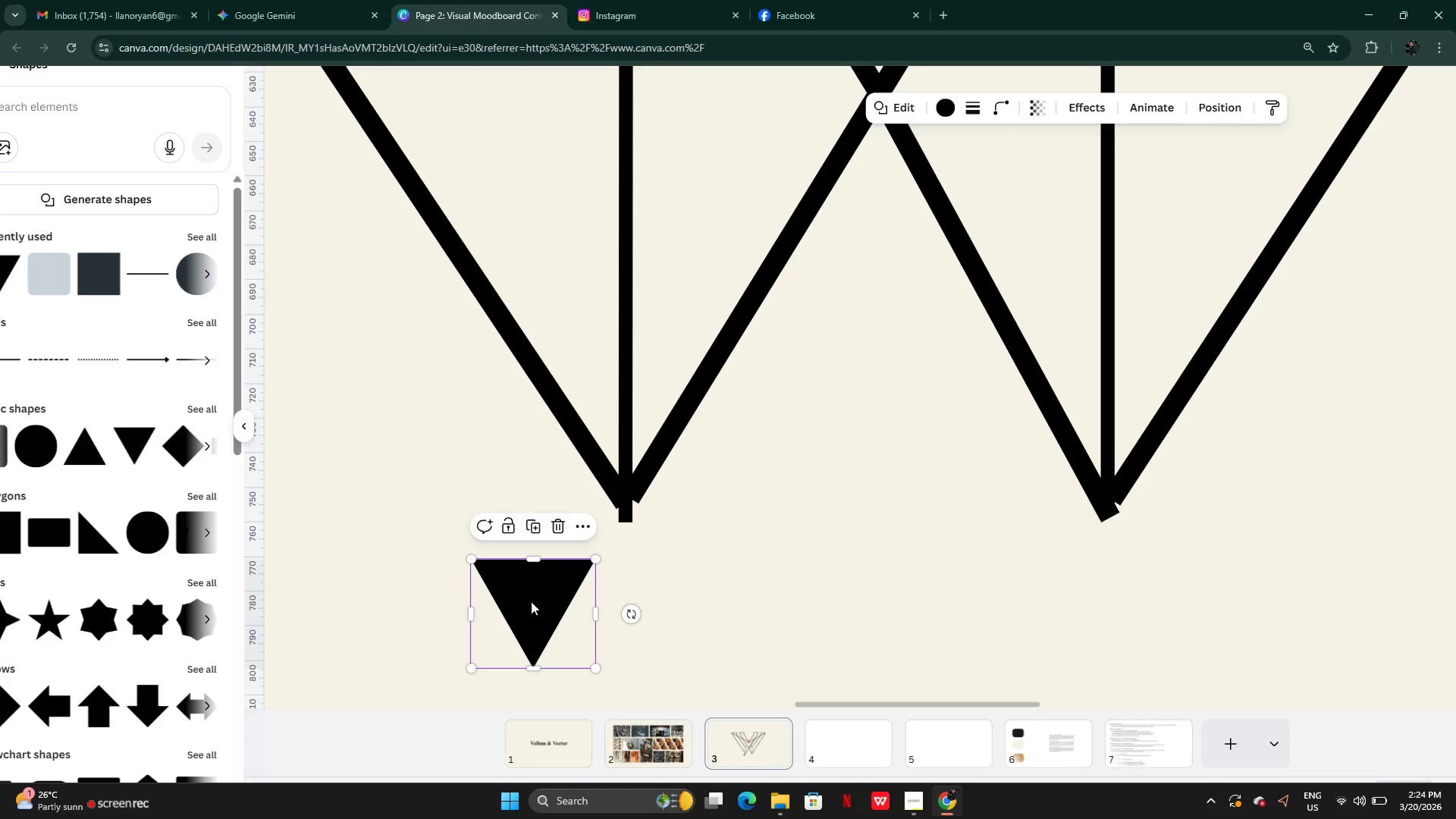 
left_click_drag(start_coordinate=[531, 601], to_coordinate=[620, 468])
 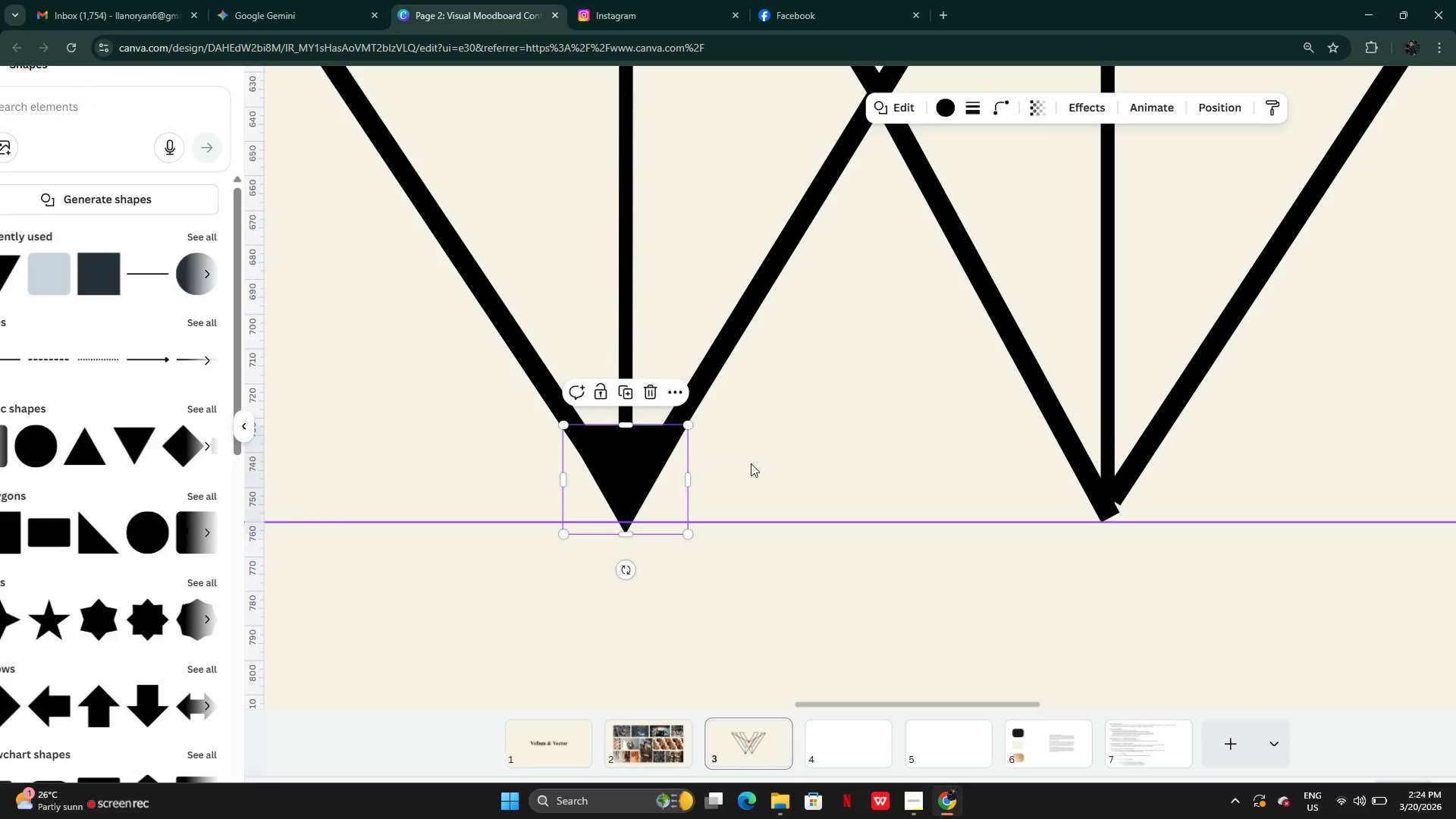 
left_click([752, 463])
 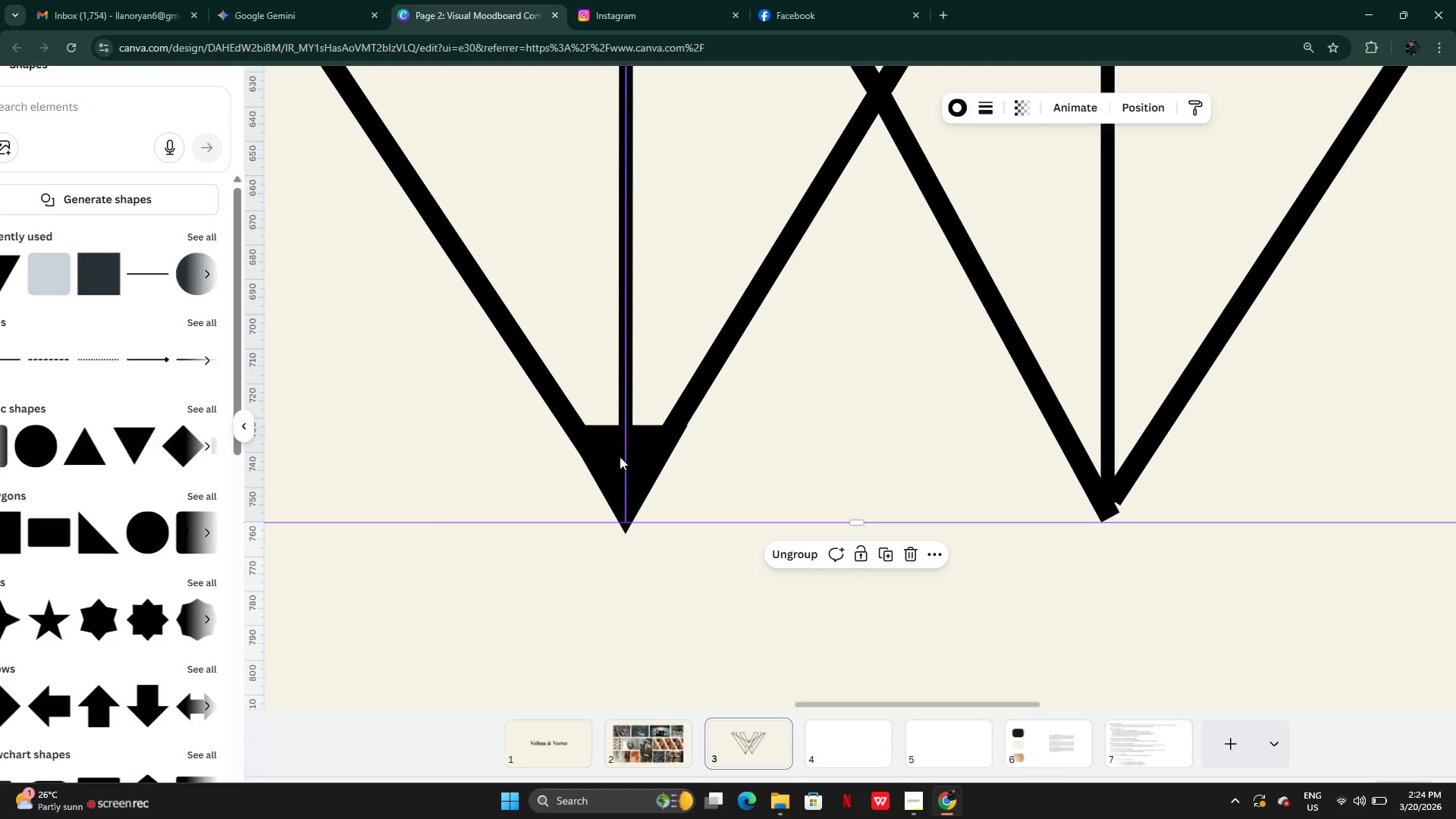 
left_click([619, 457])
 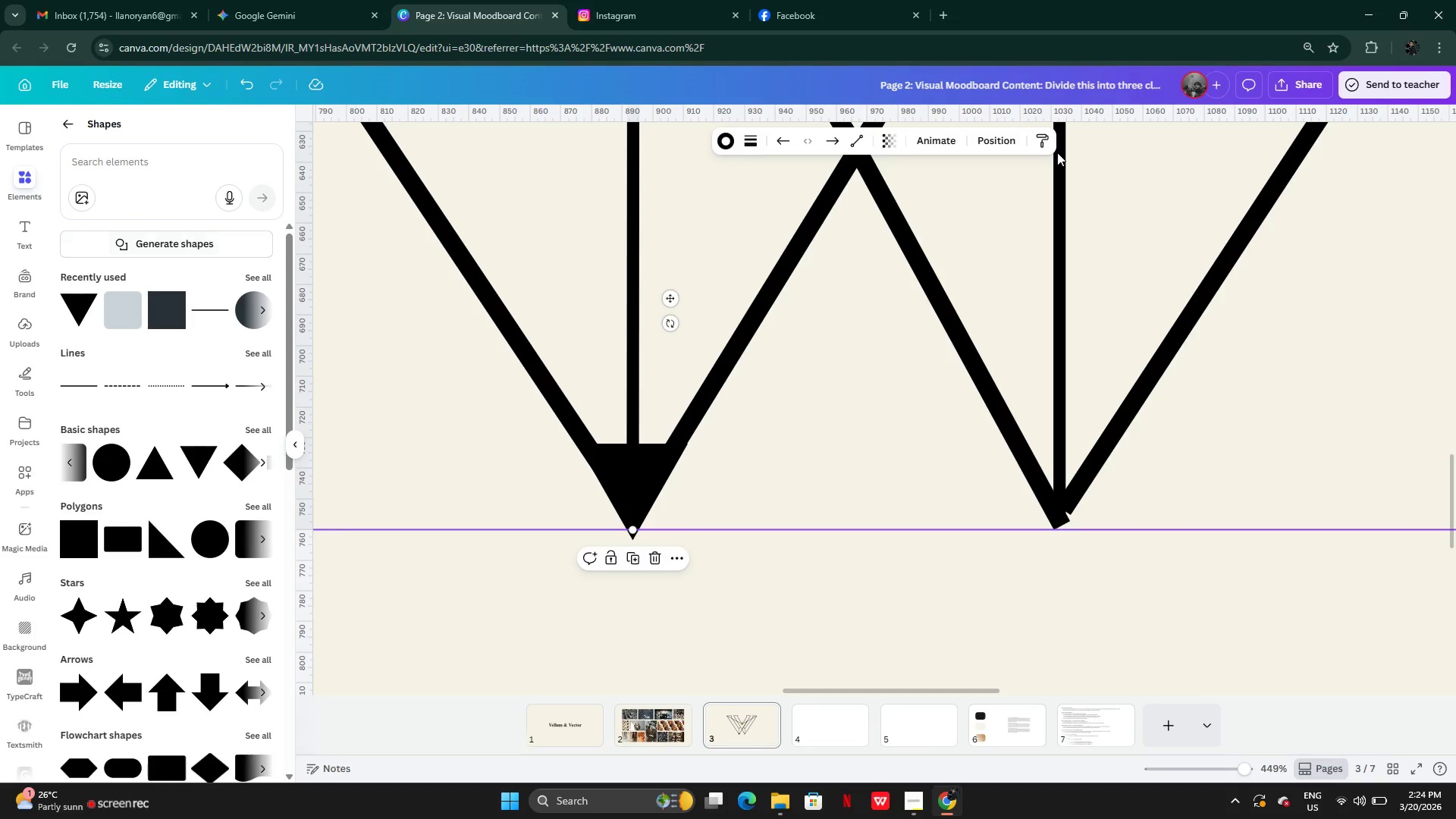 
left_click([1000, 146])
 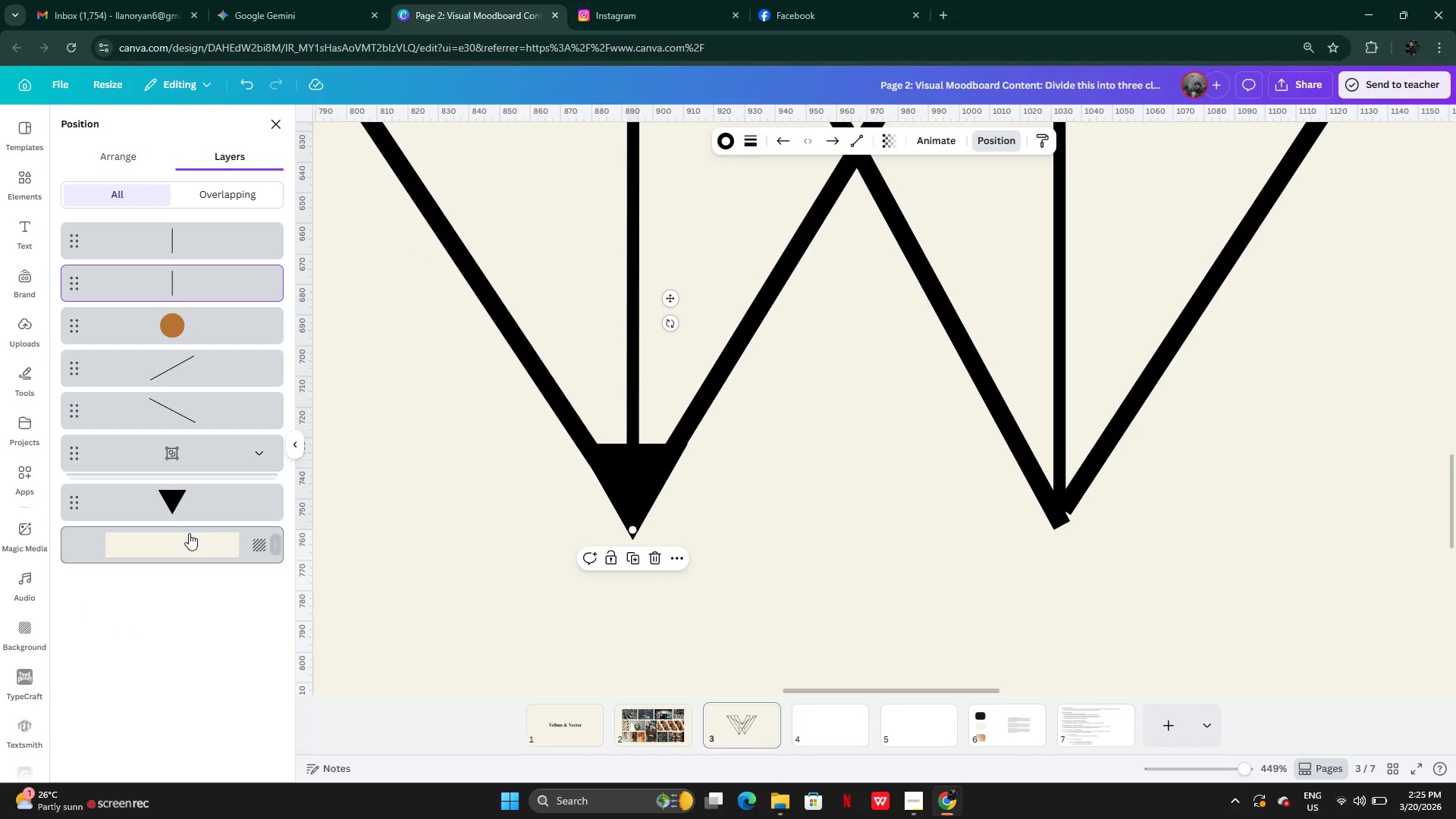 
left_click([199, 511])
 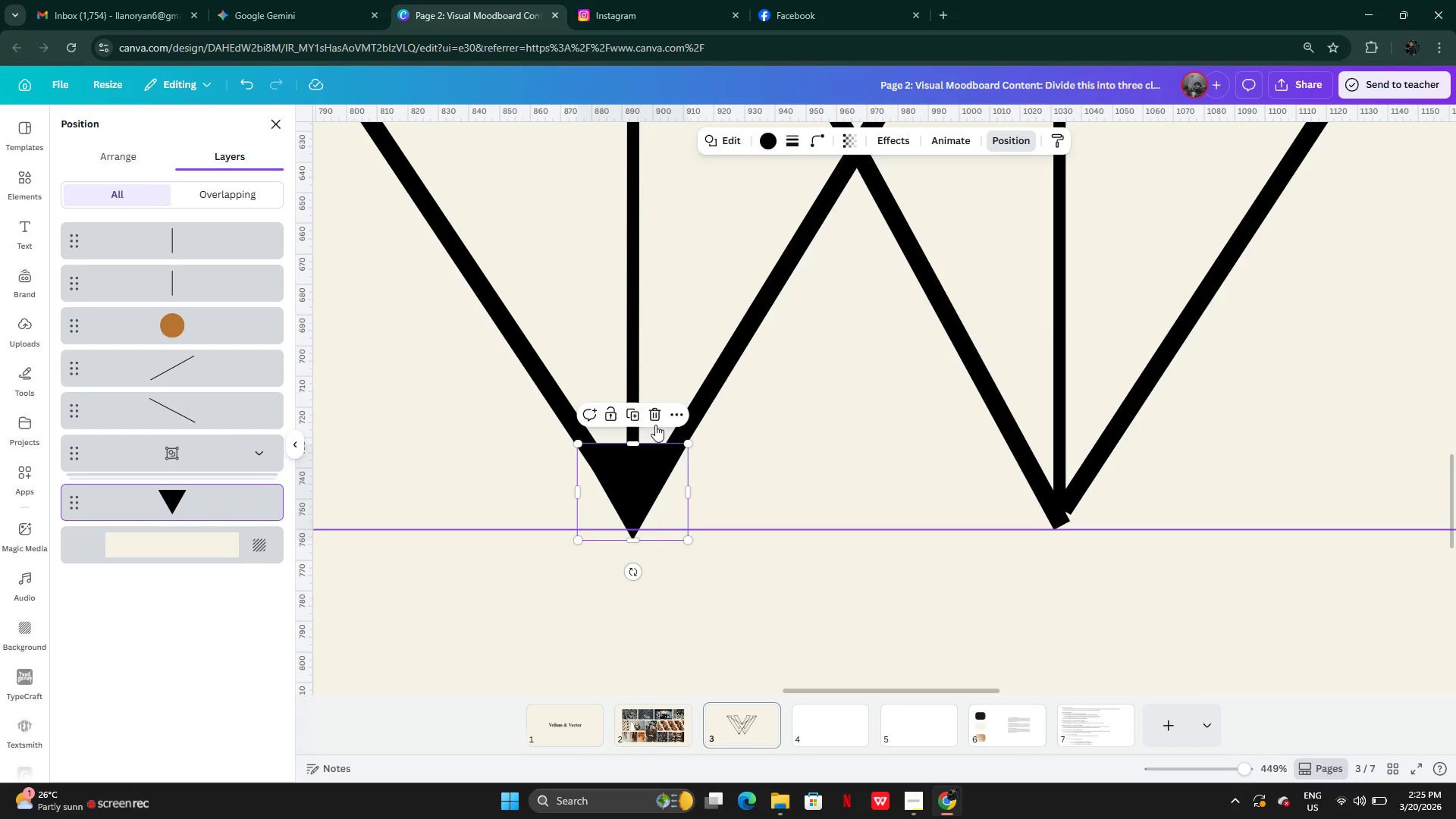 
left_click([634, 412])
 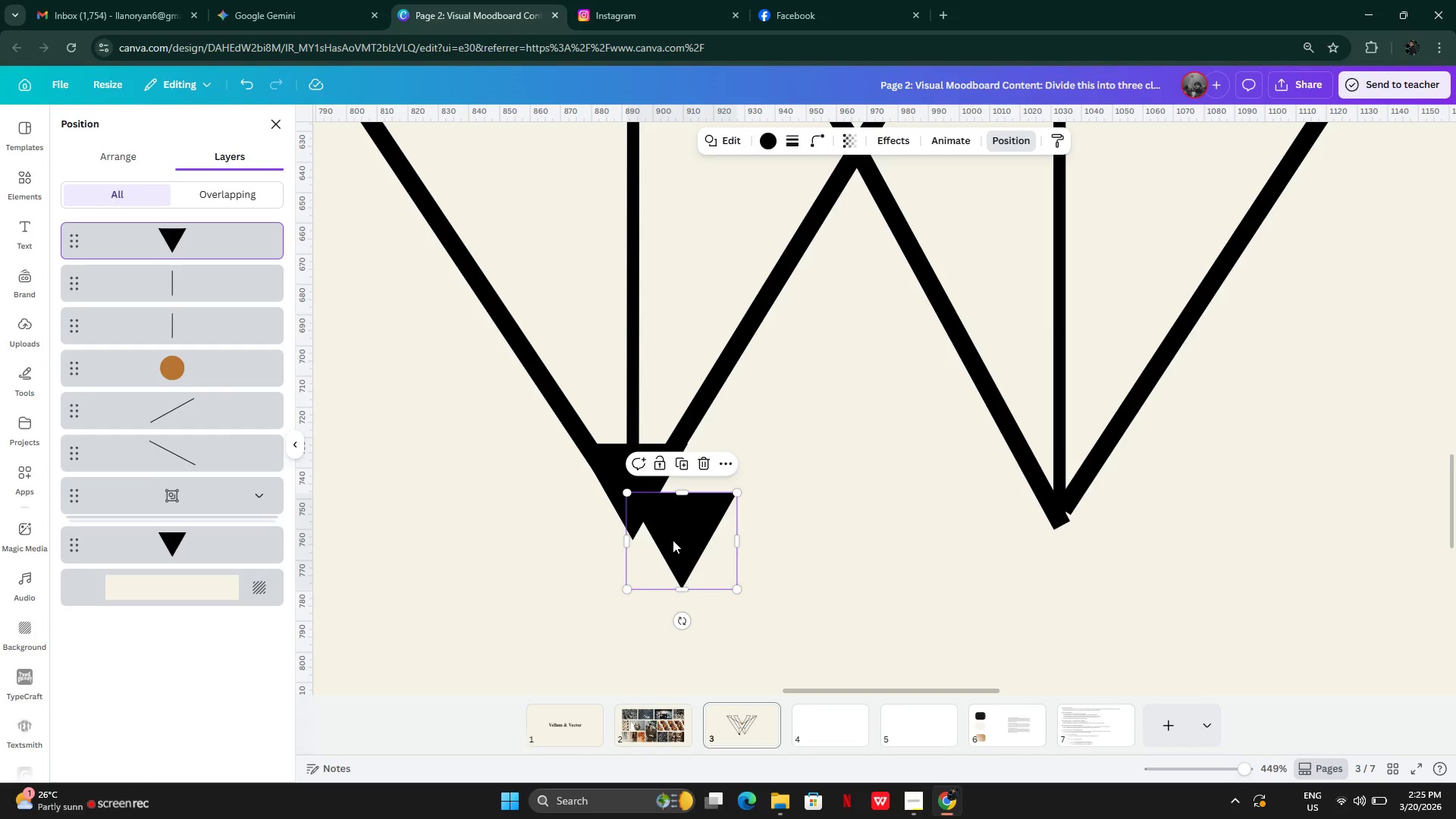 
left_click_drag(start_coordinate=[682, 538], to_coordinate=[1060, 487])
 